 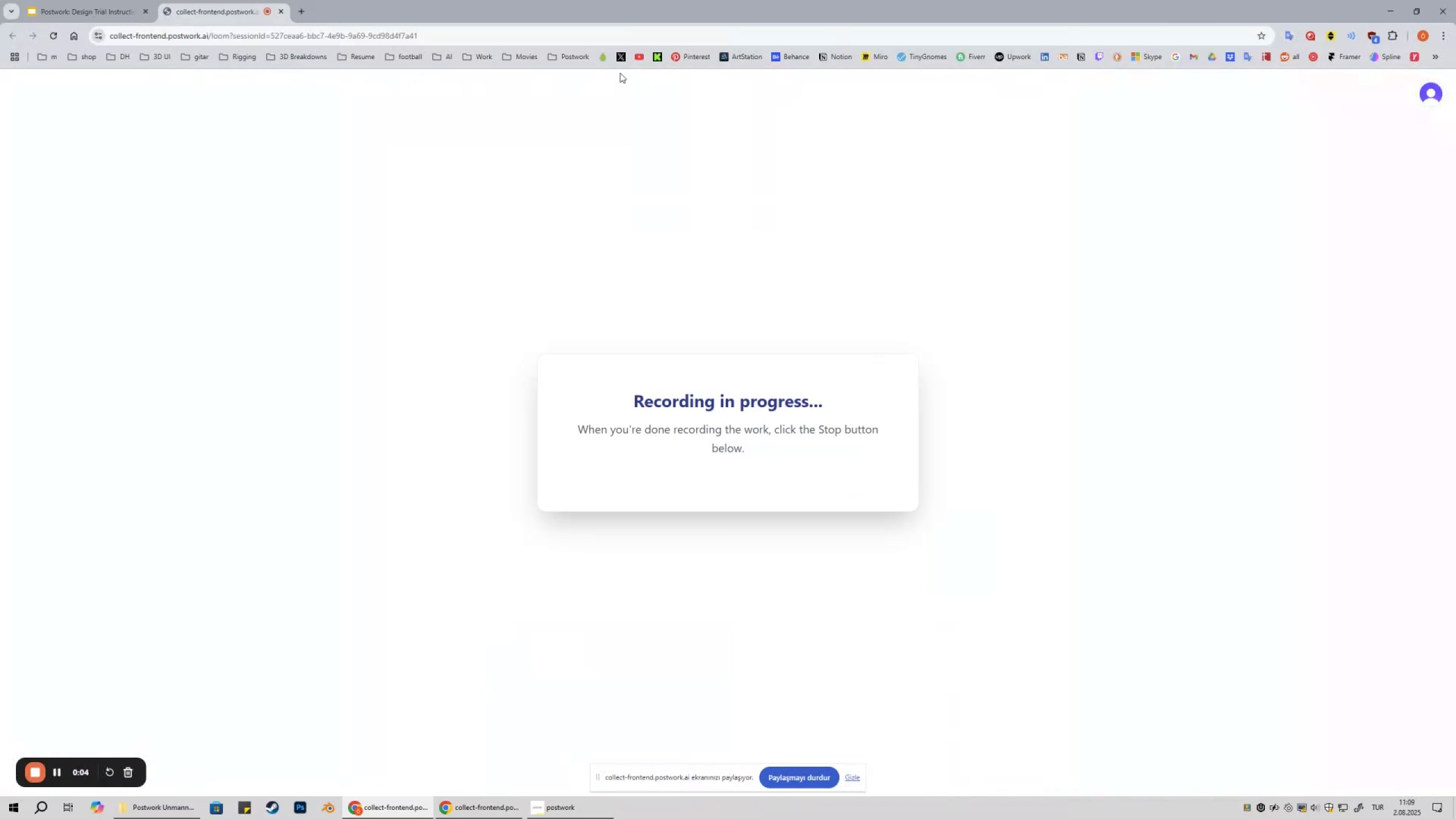 
left_click([158, 818])
 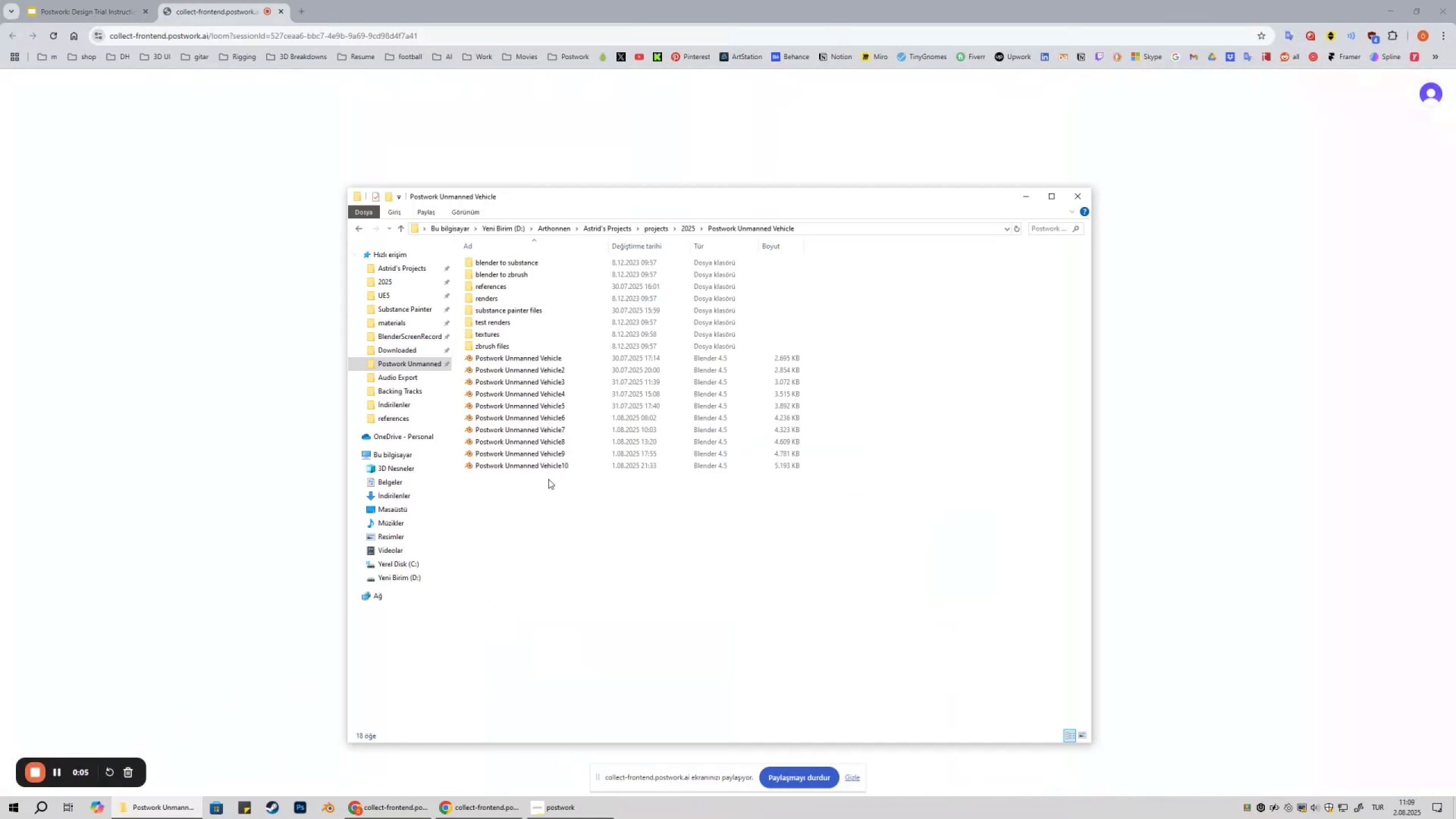 
double_click([533, 462])
 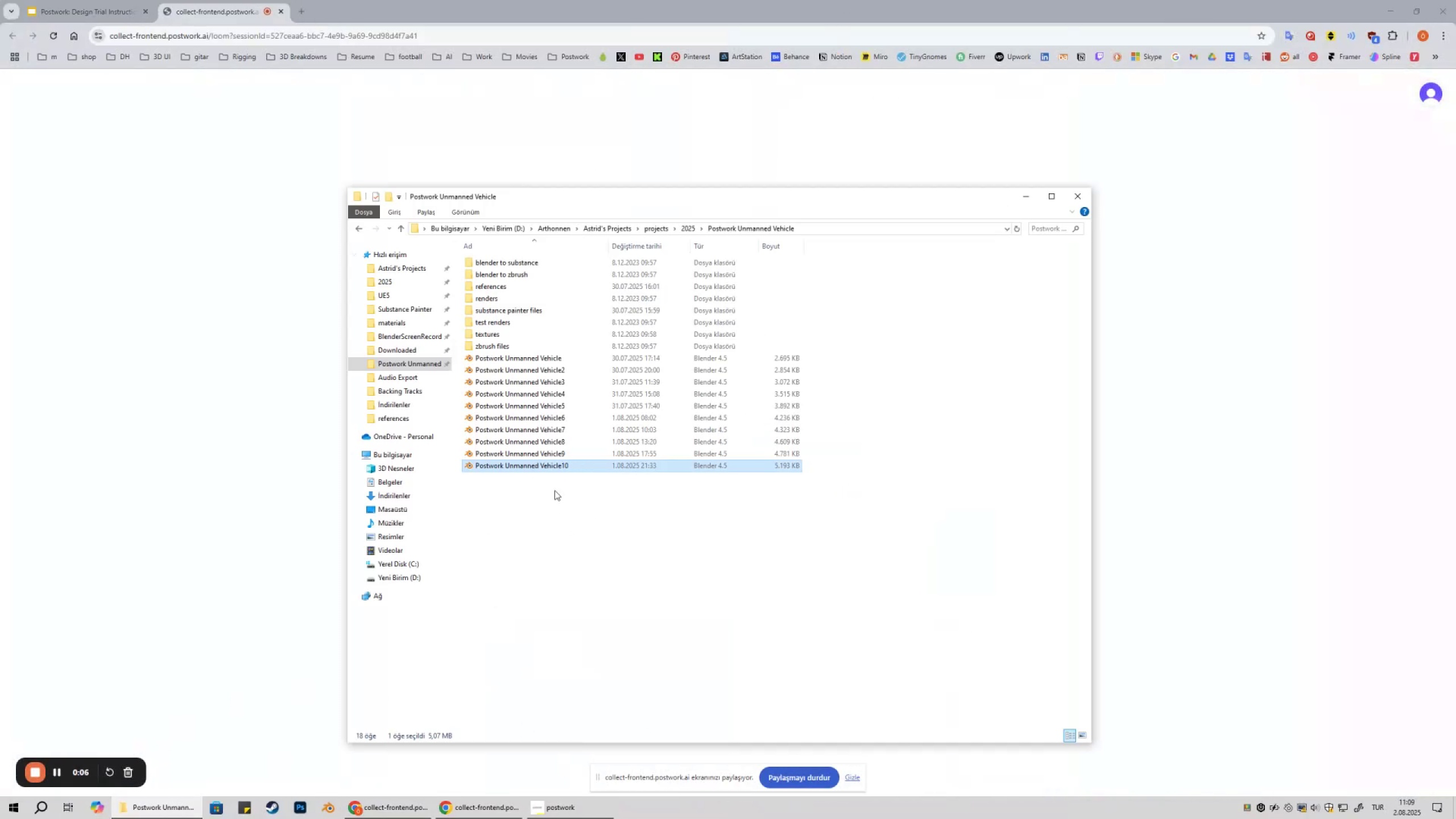 
key(Control+C)
 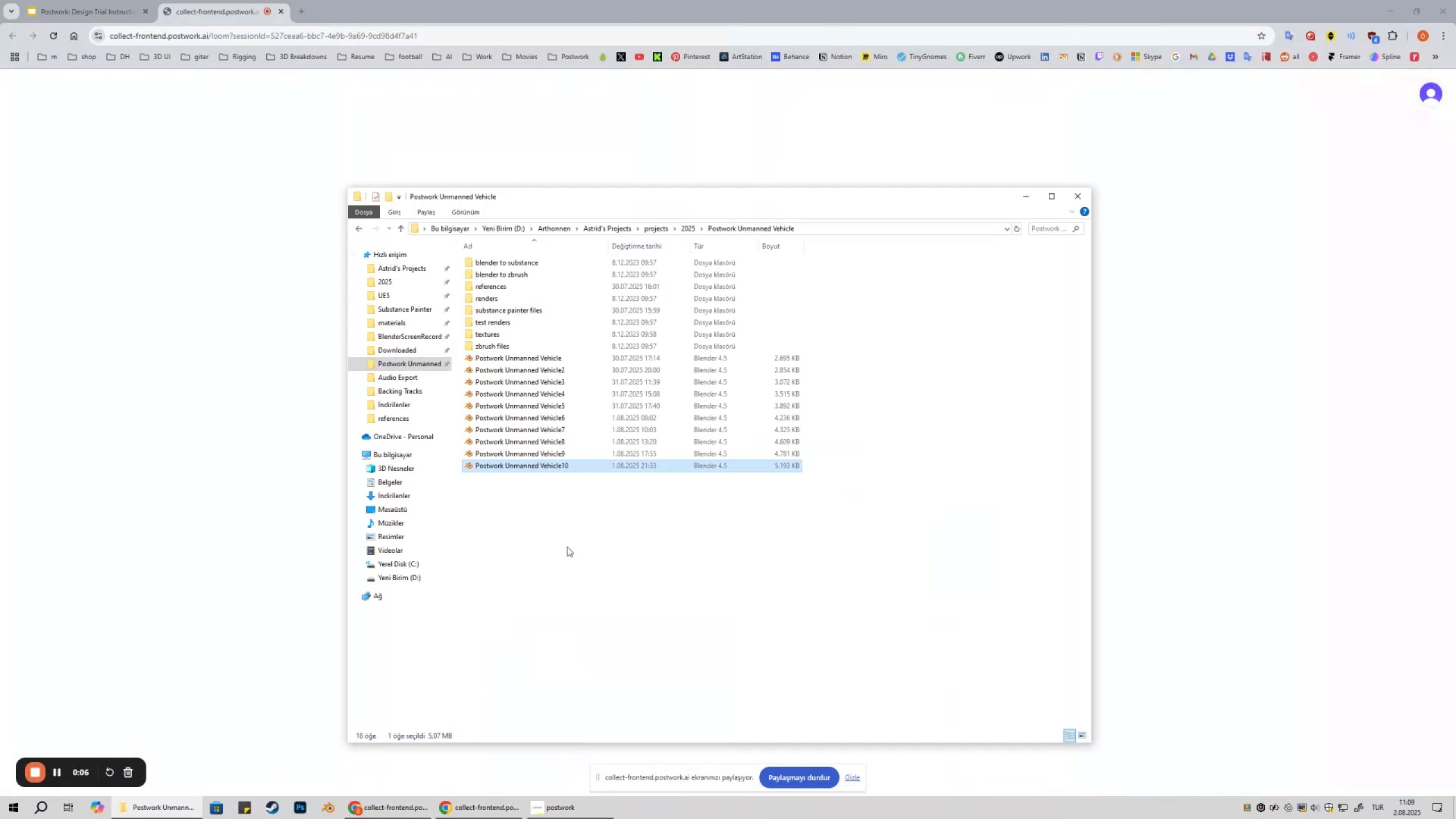 
left_click([567, 547])
 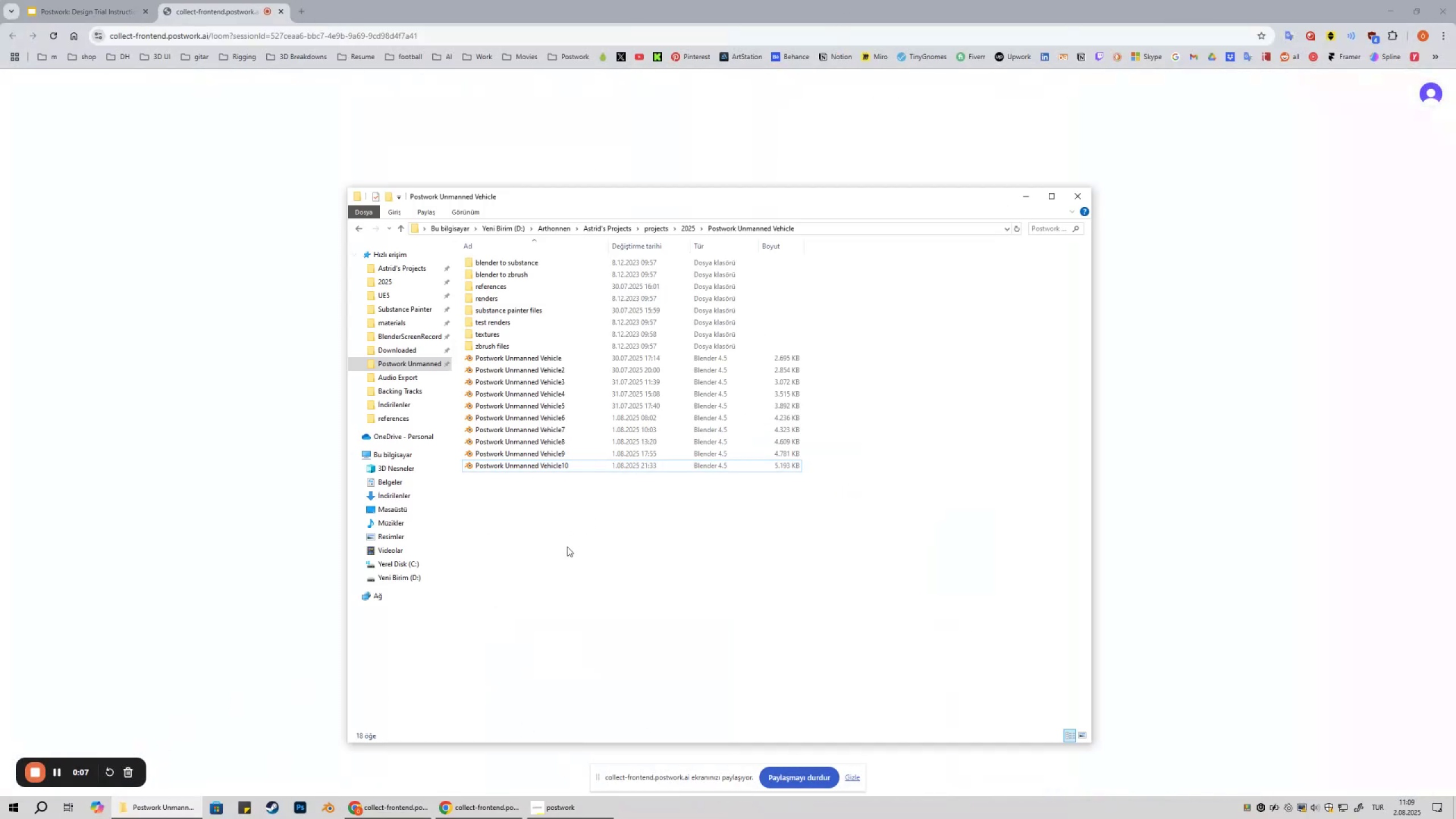 
key(Control+V)
 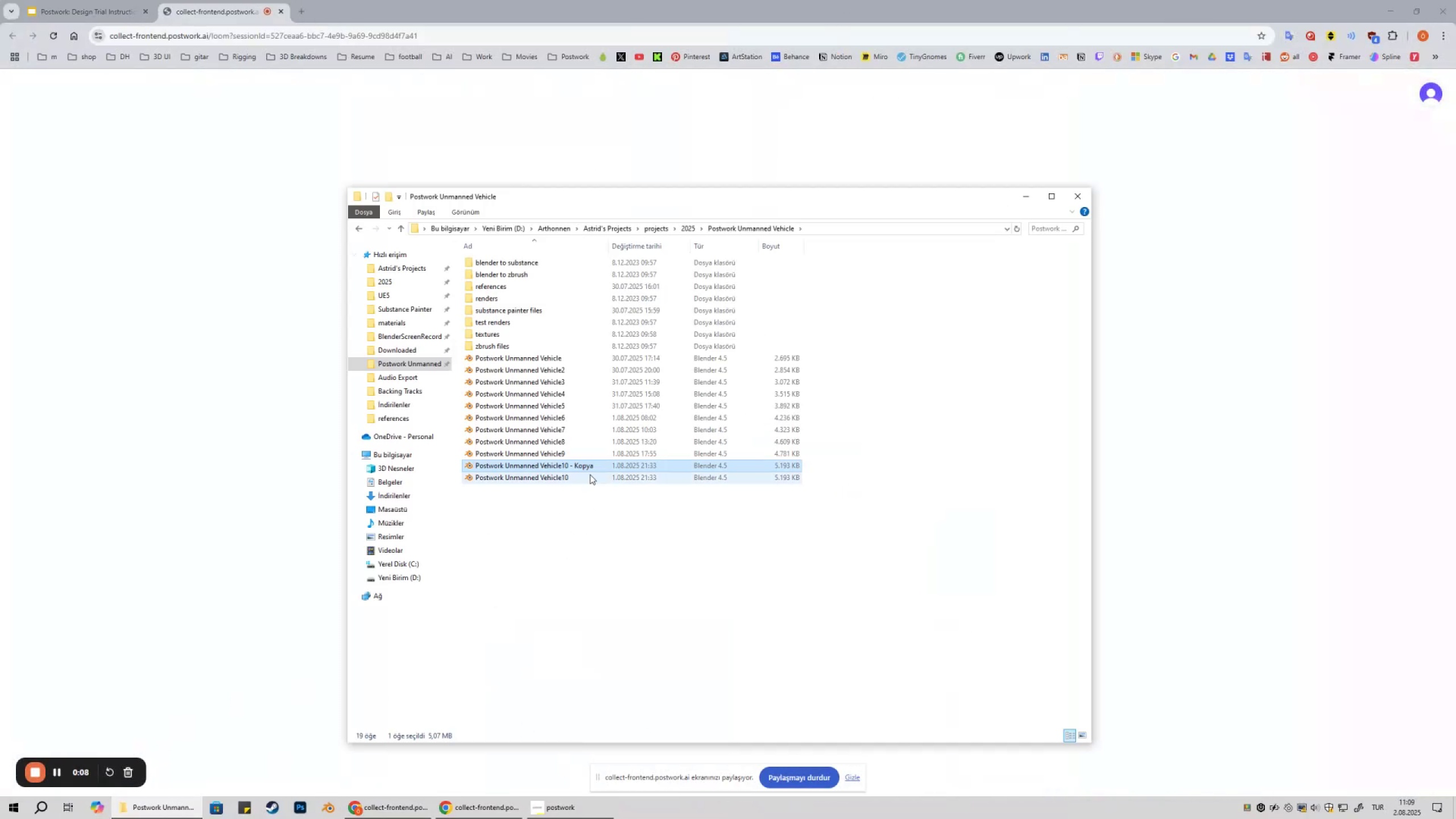 
key(F2)
 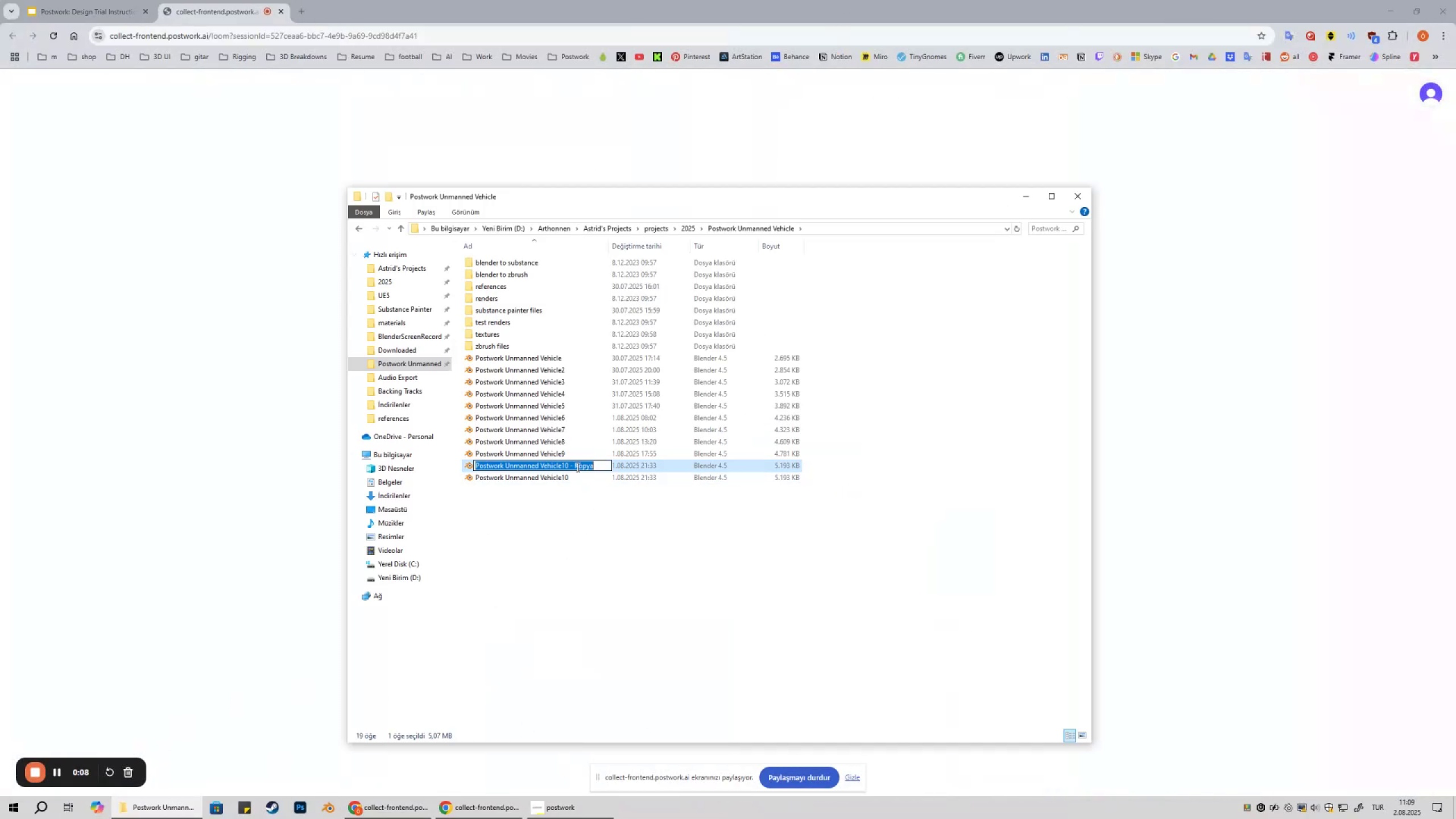 
left_click([577, 467])
 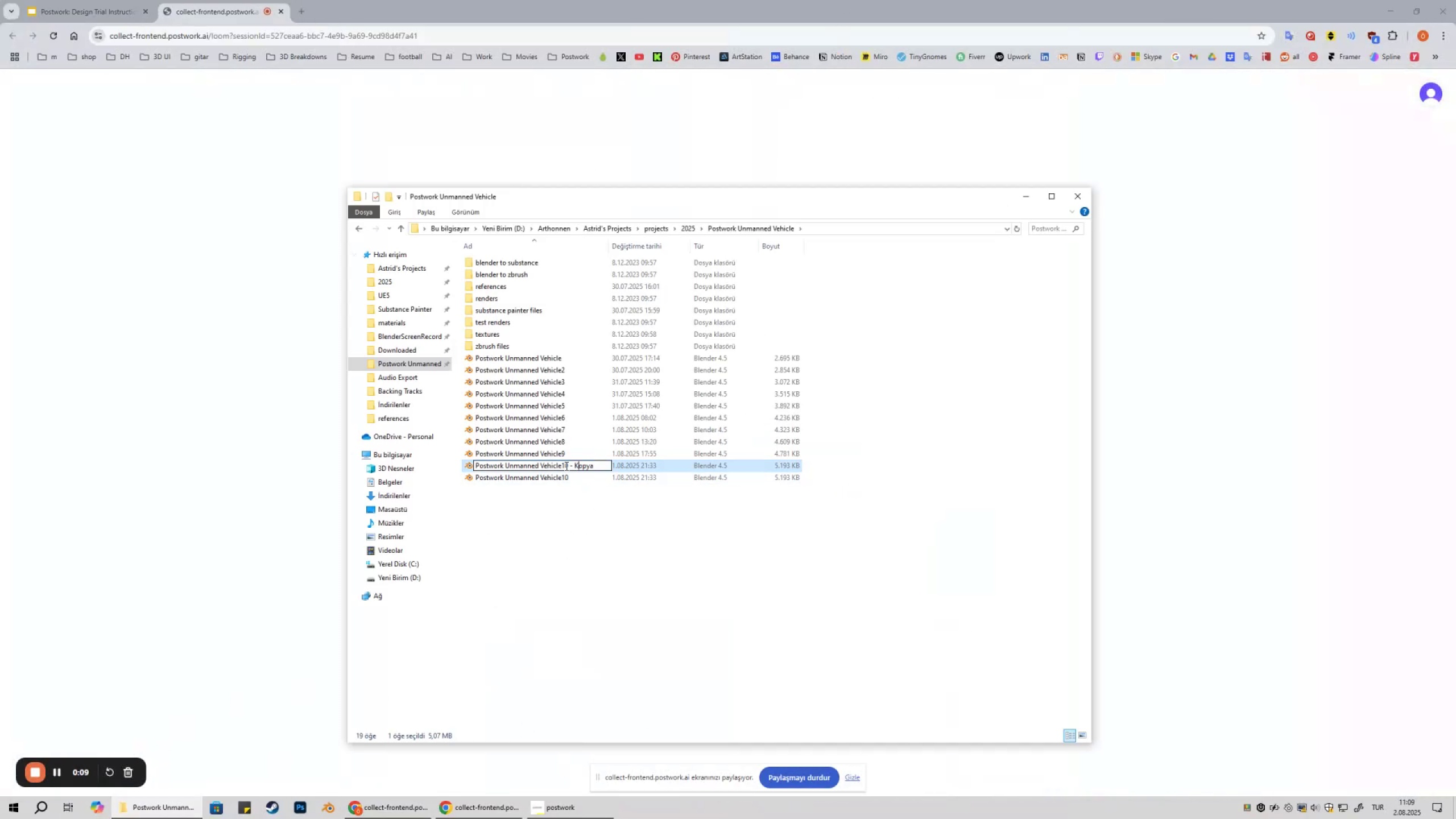 
left_click_drag(start_coordinate=[565, 466], to_coordinate=[643, 481])
 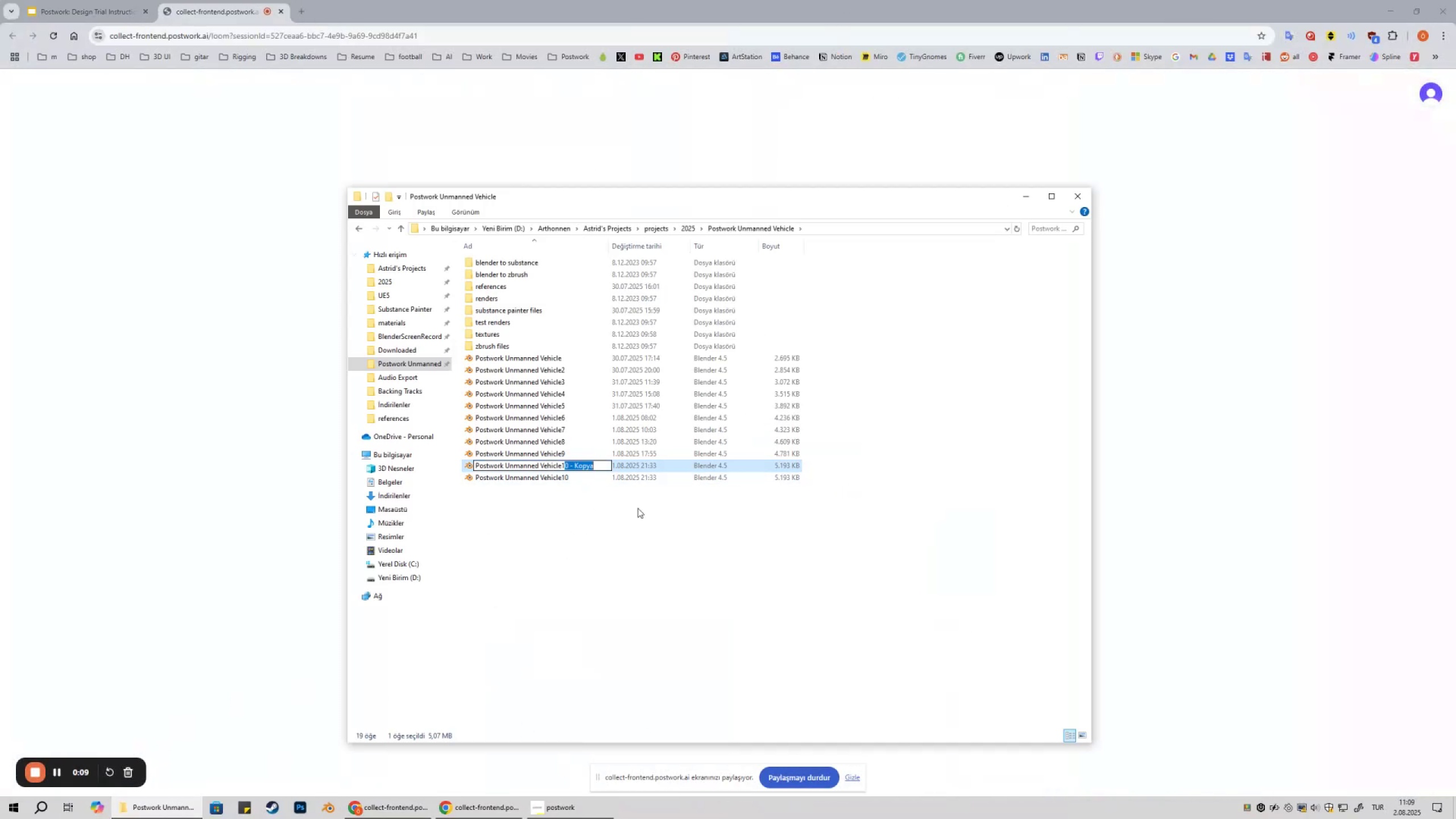 
key(1)
 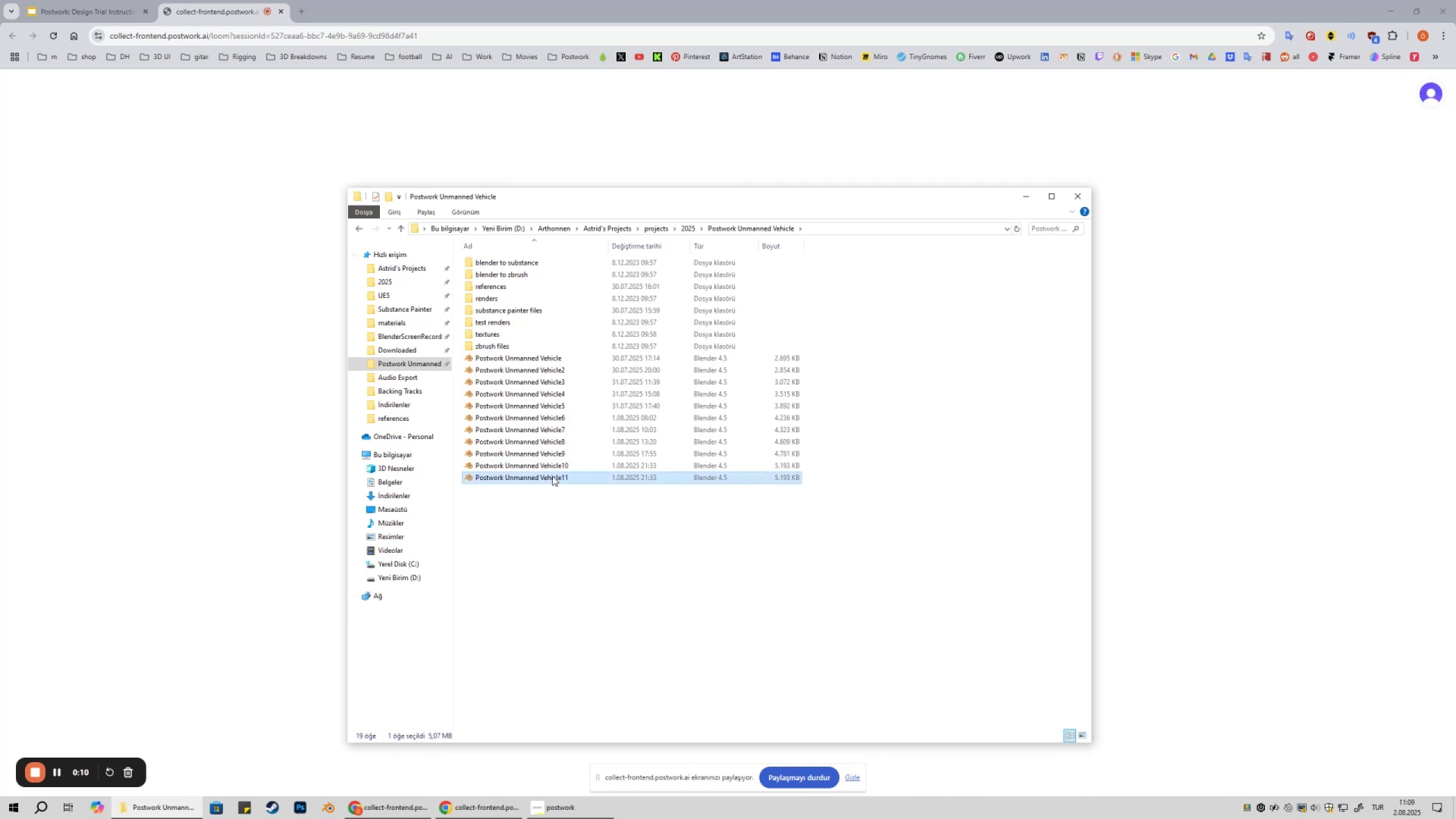 
double_click([552, 476])
 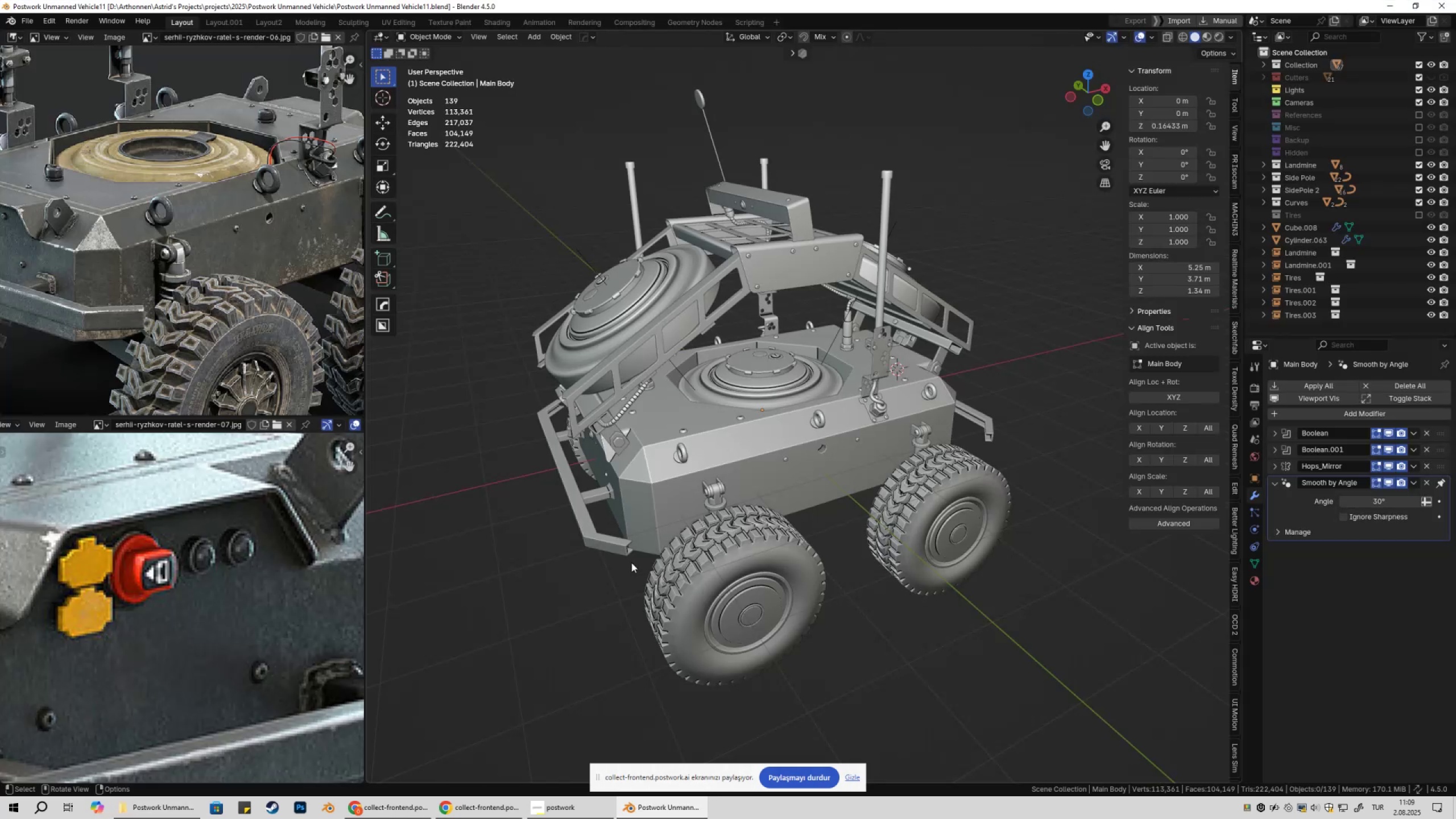 
wait(7.34)
 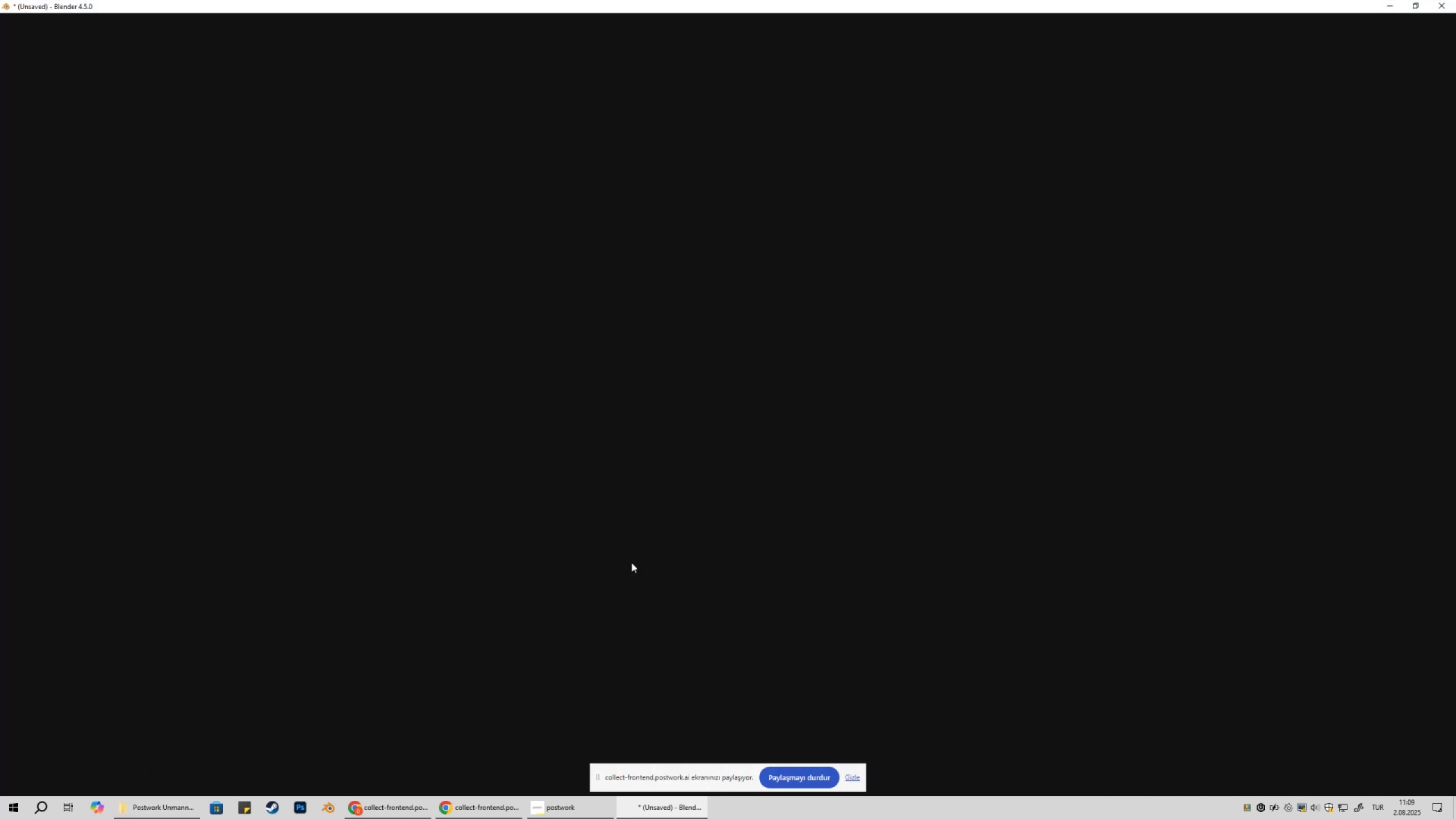 
left_click([718, 741])
 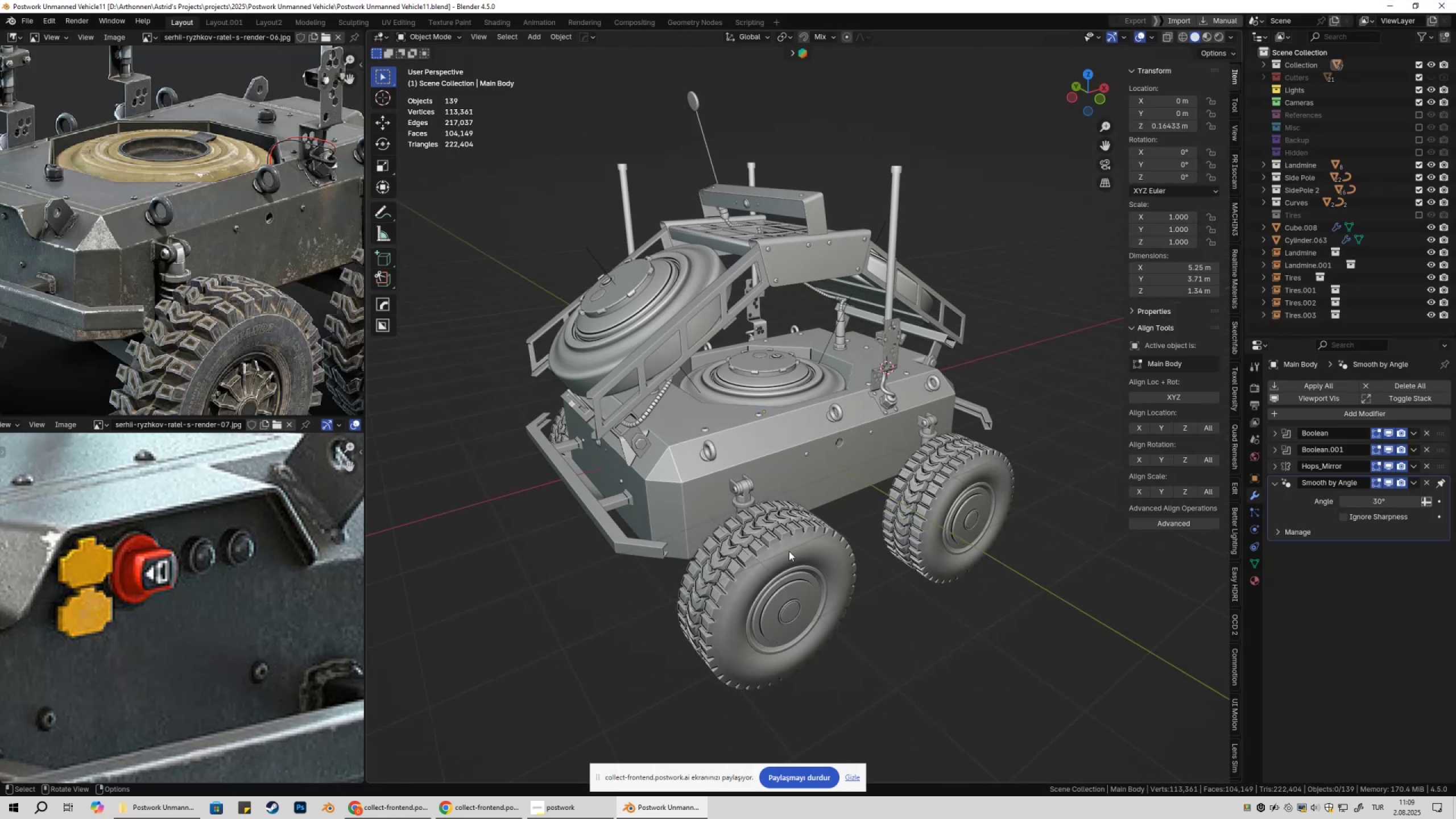 
hold_key(key=ShiftLeft, duration=0.37)
 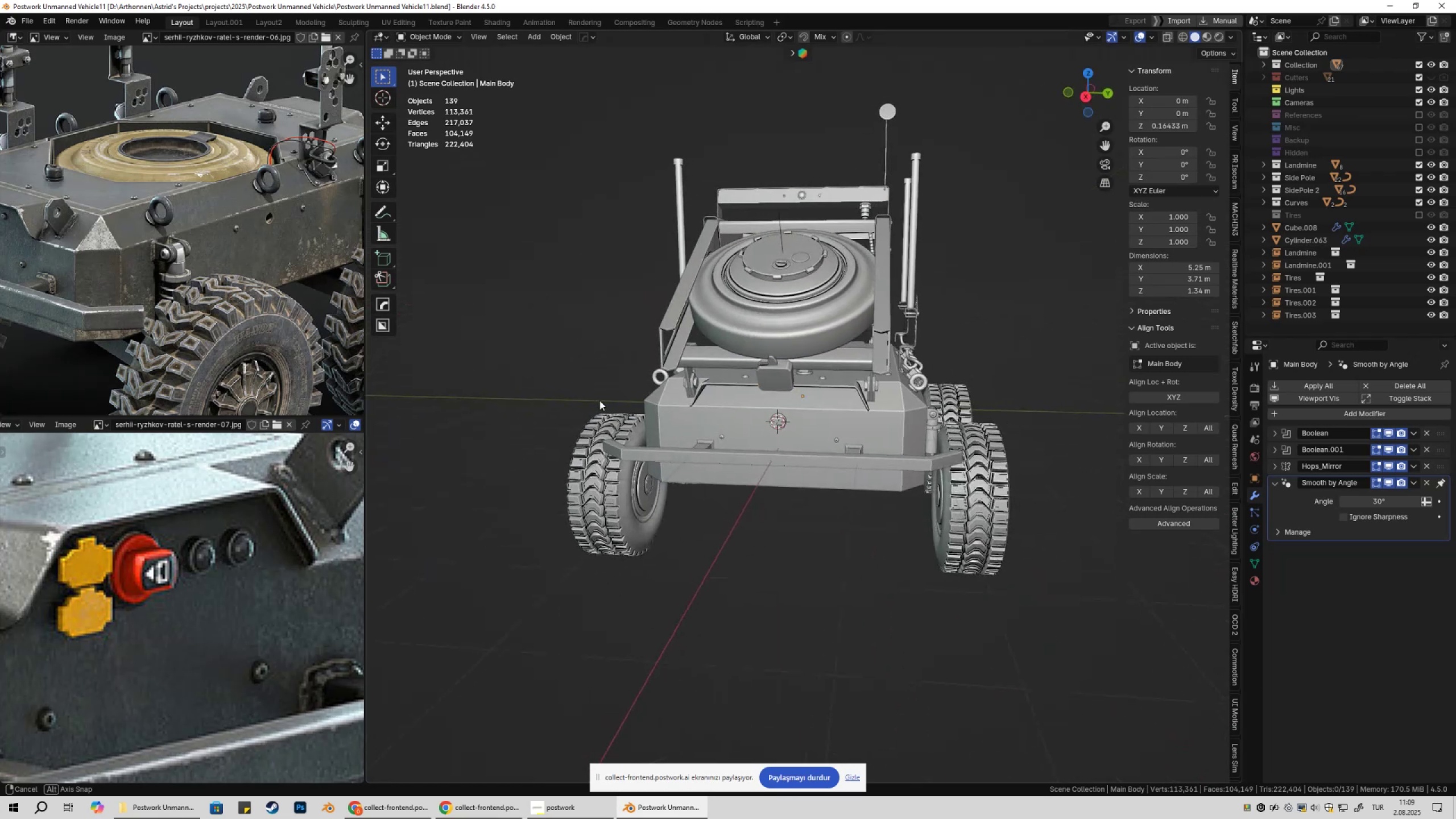 
left_click([781, 422])
 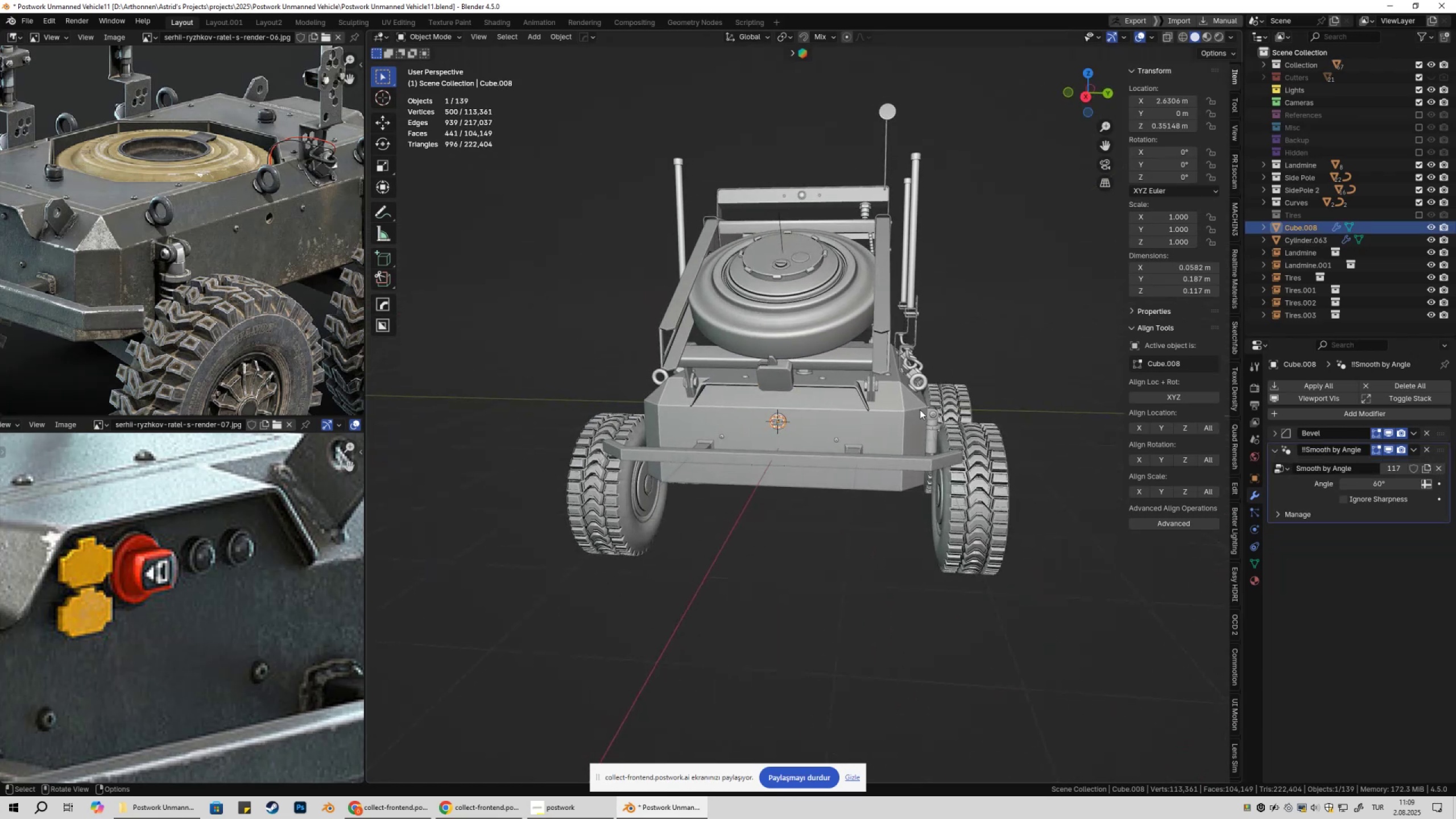 
key(F)
 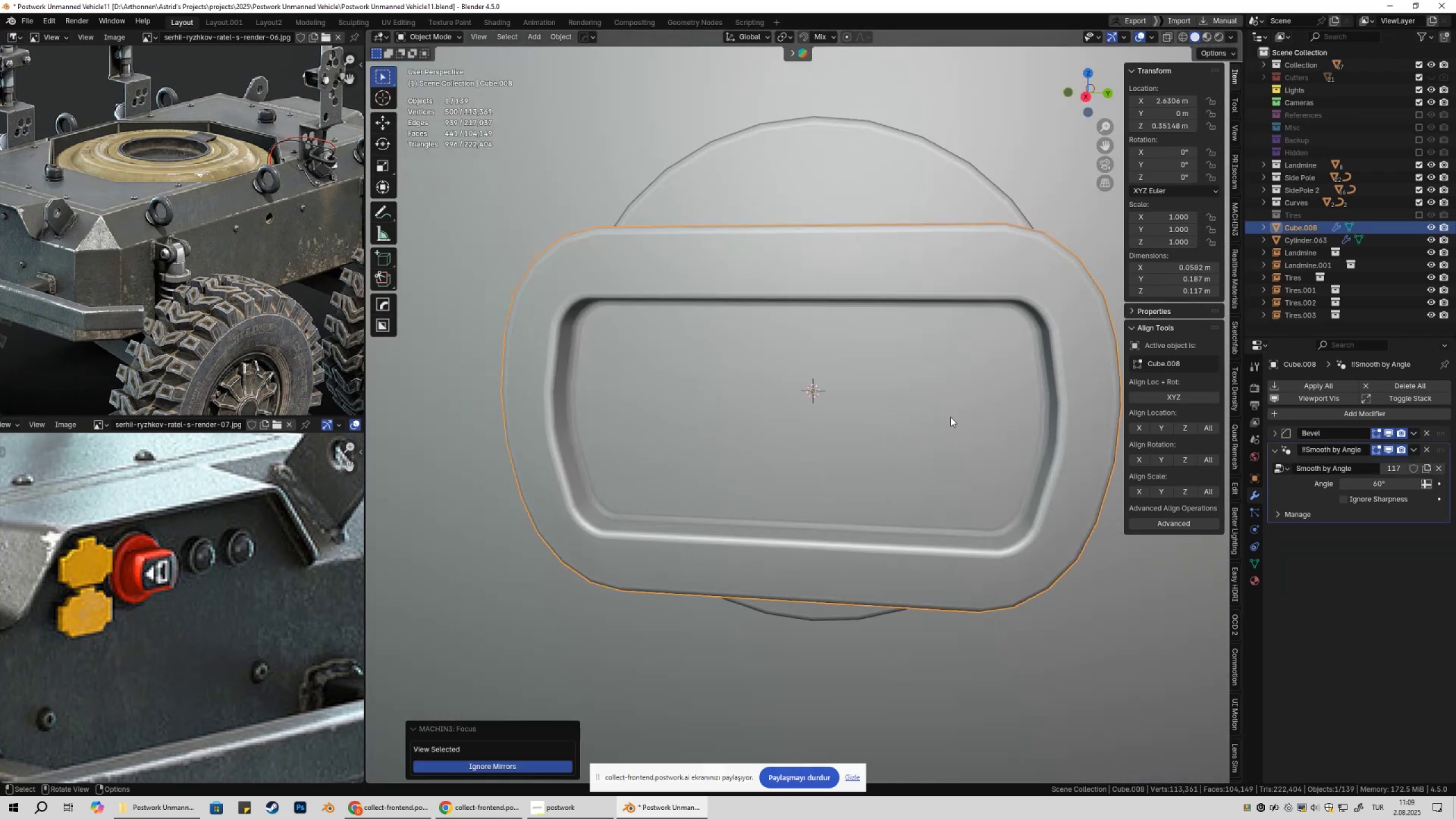 
scroll: coordinate [881, 459], scroll_direction: down, amount: 8.0
 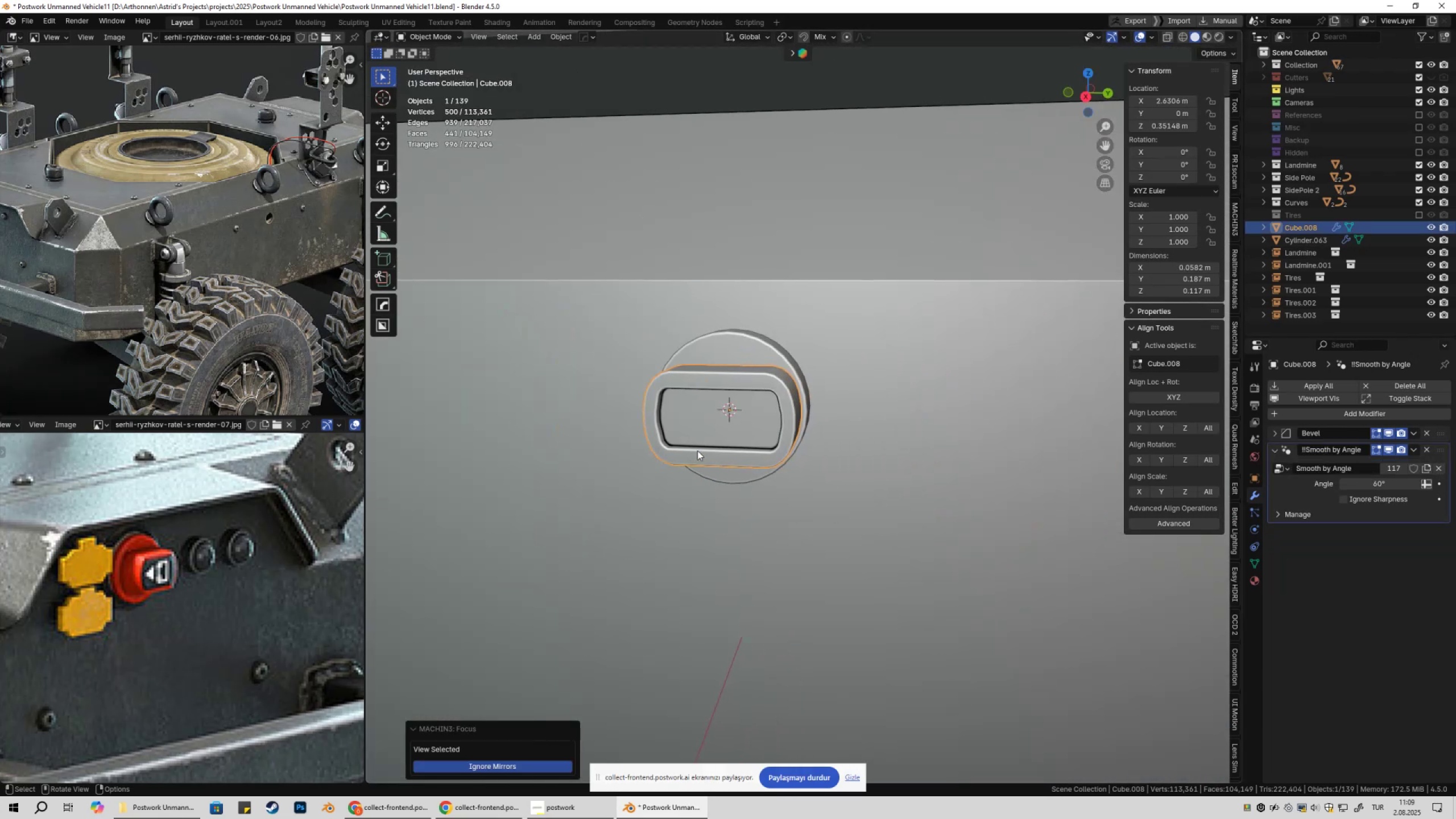 
hold_key(key=ShiftLeft, duration=0.47)
 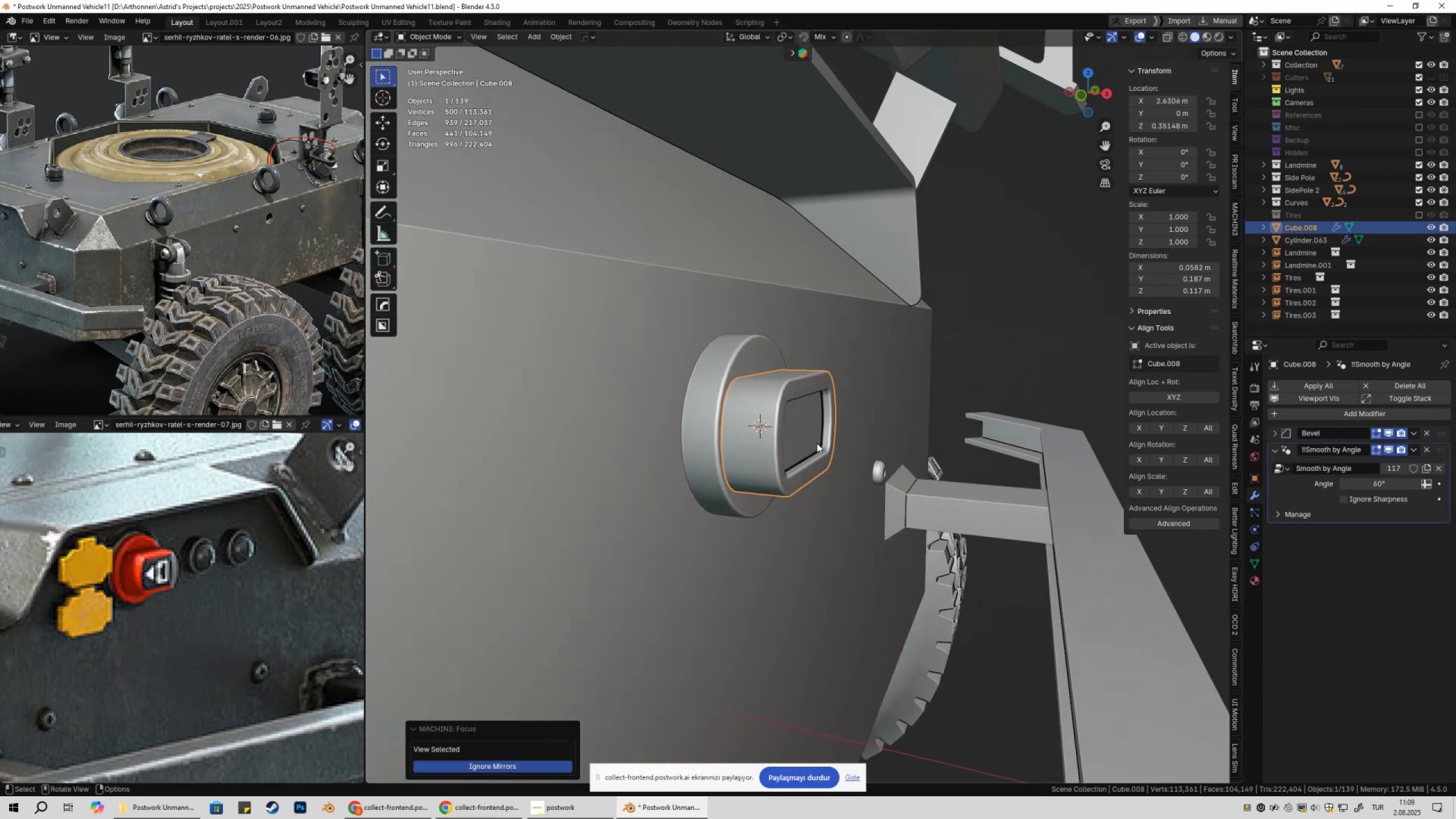 
left_click([886, 435])
 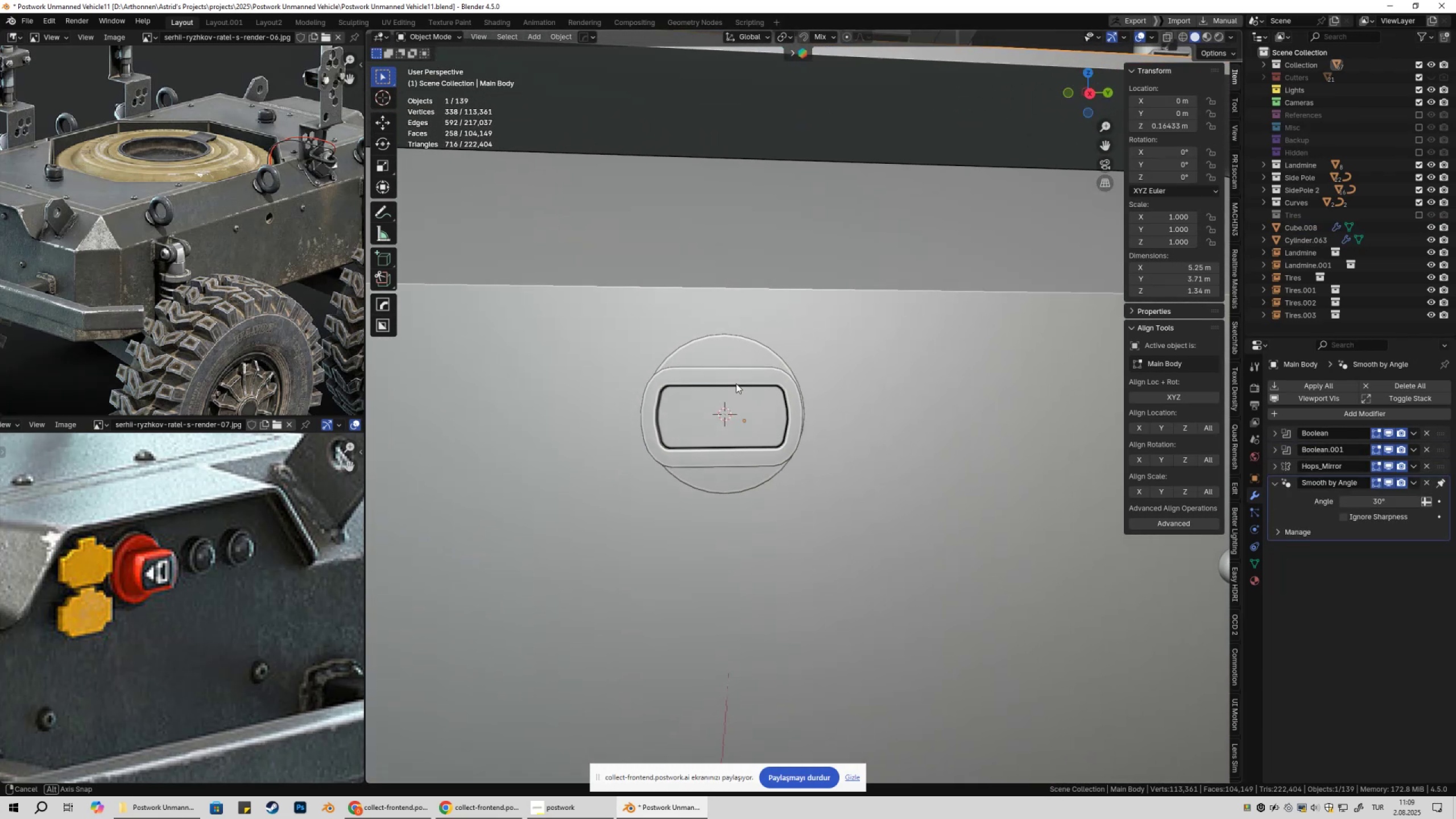 
wait(6.21)
 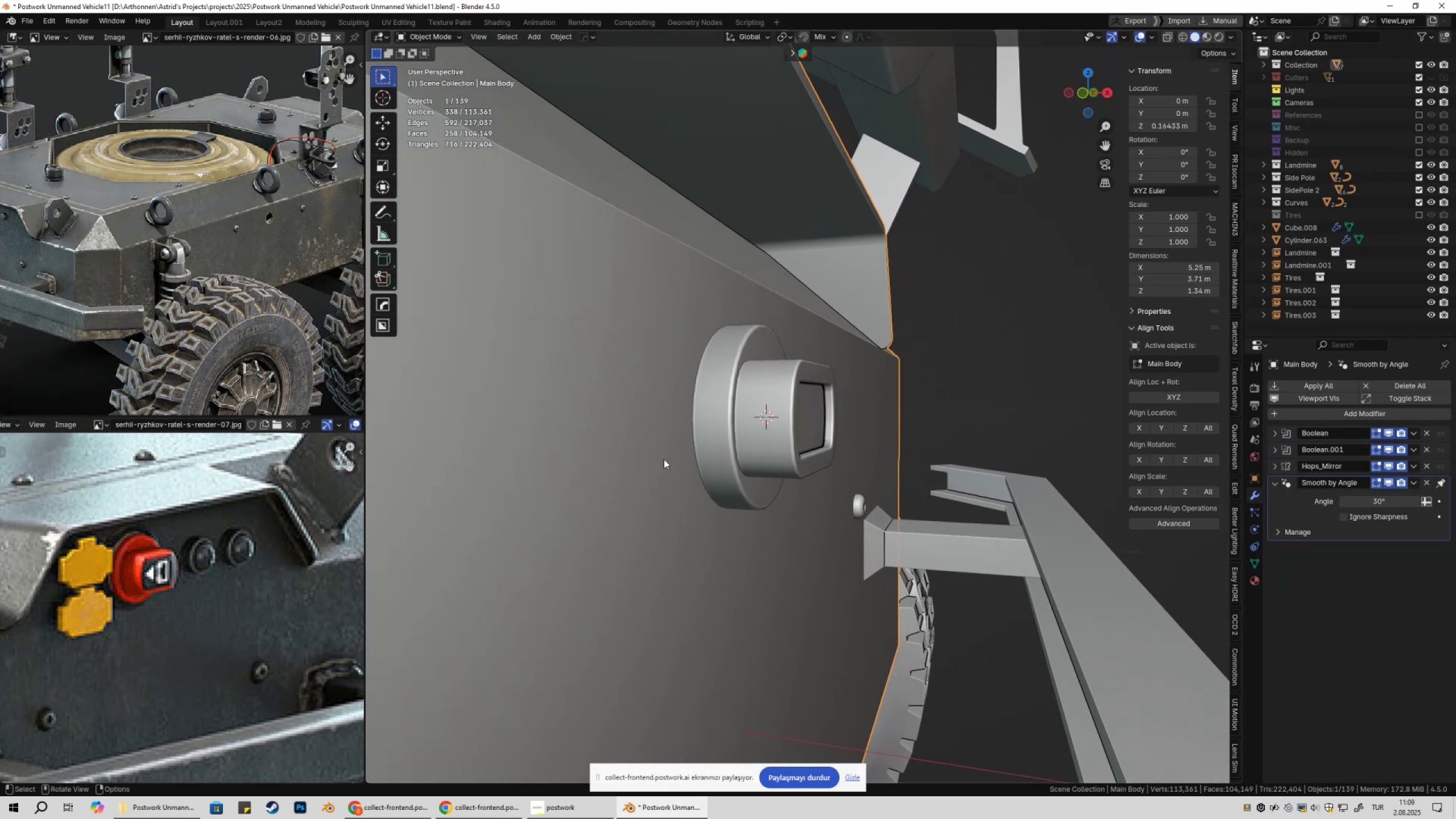 
left_click([767, 392])
 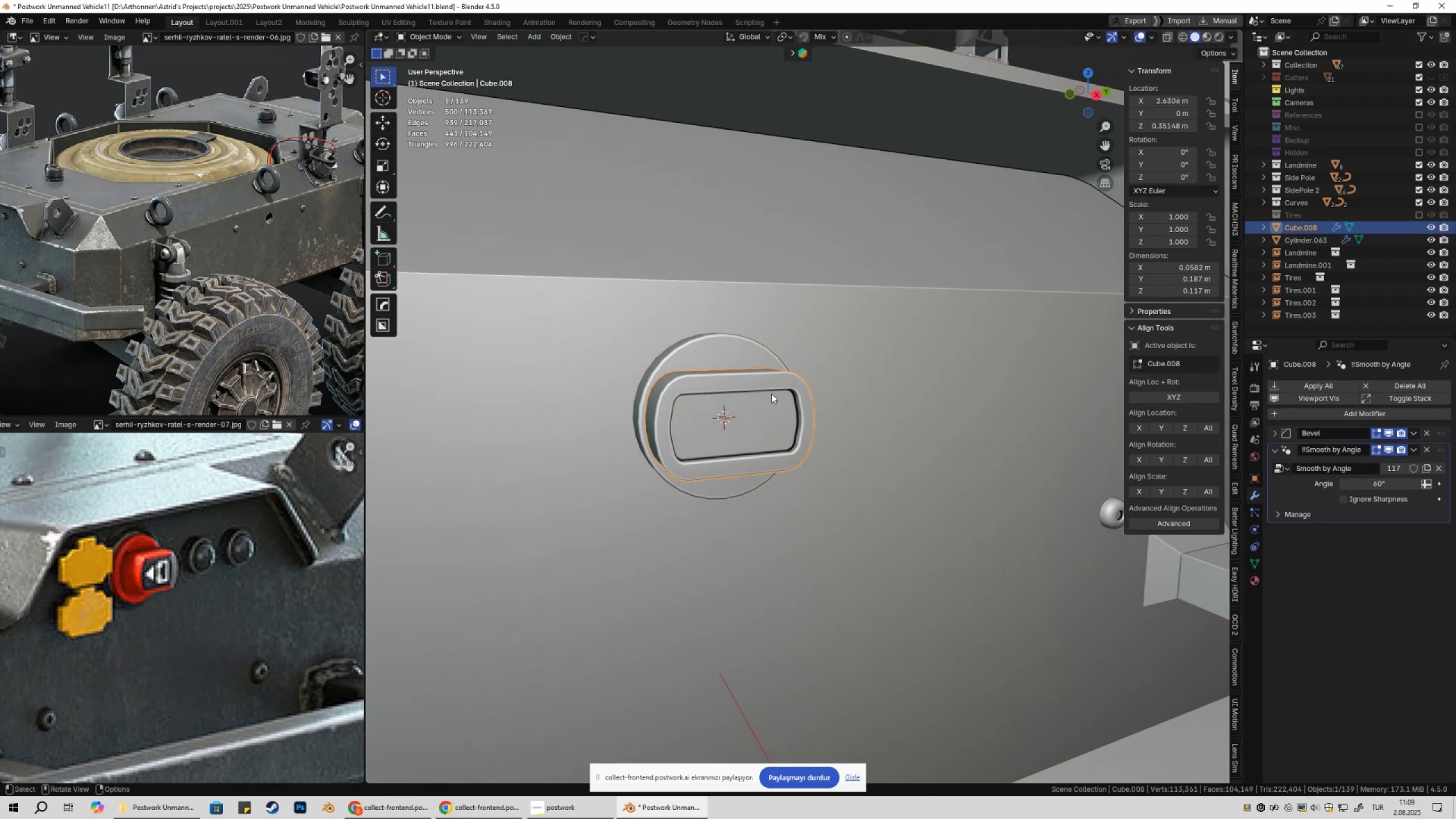 
key(Tab)
type(asz)
key(Tab)
key(Tab)
 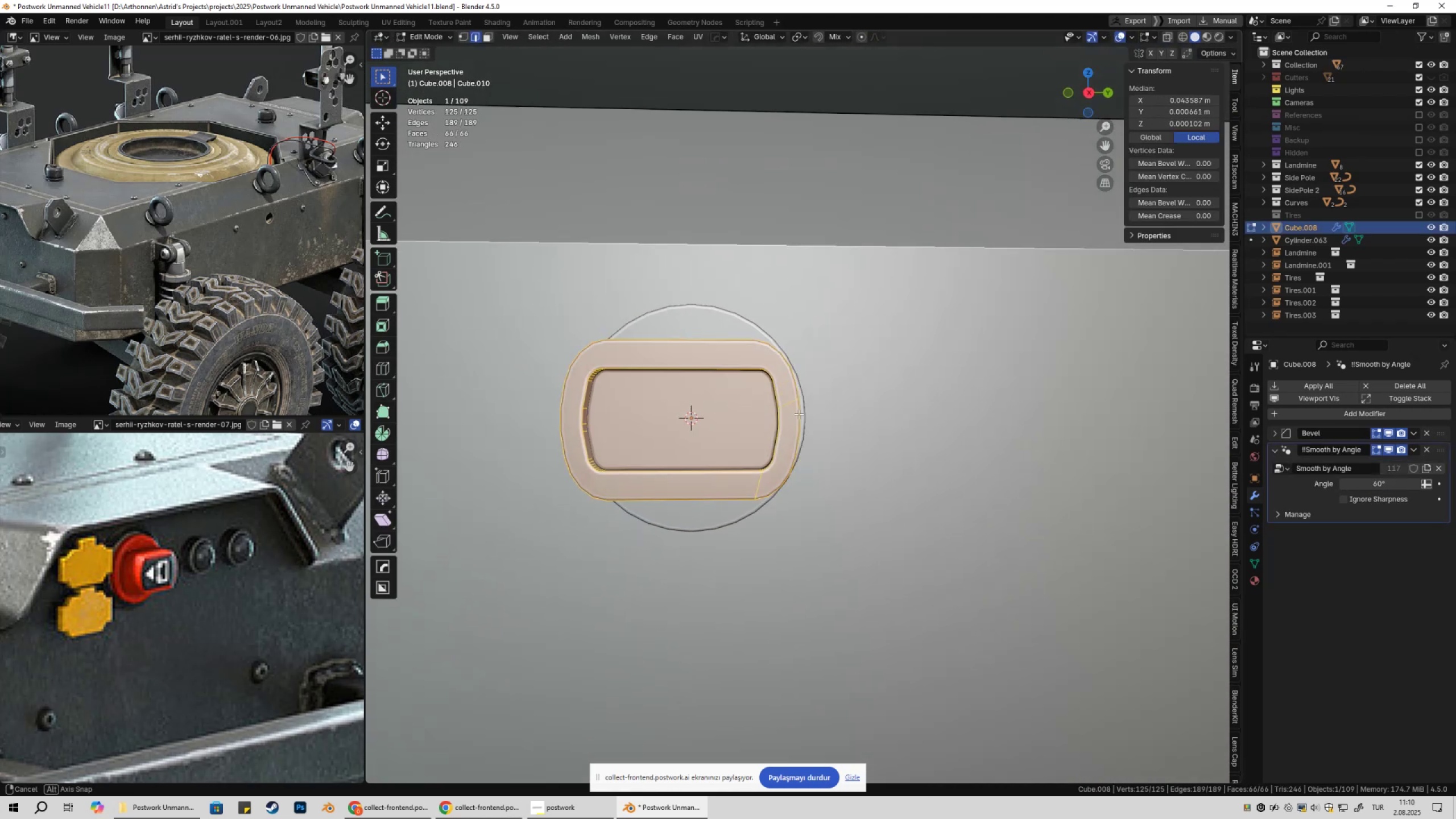 
scroll: coordinate [879, 400], scroll_direction: up, amount: 2.0
 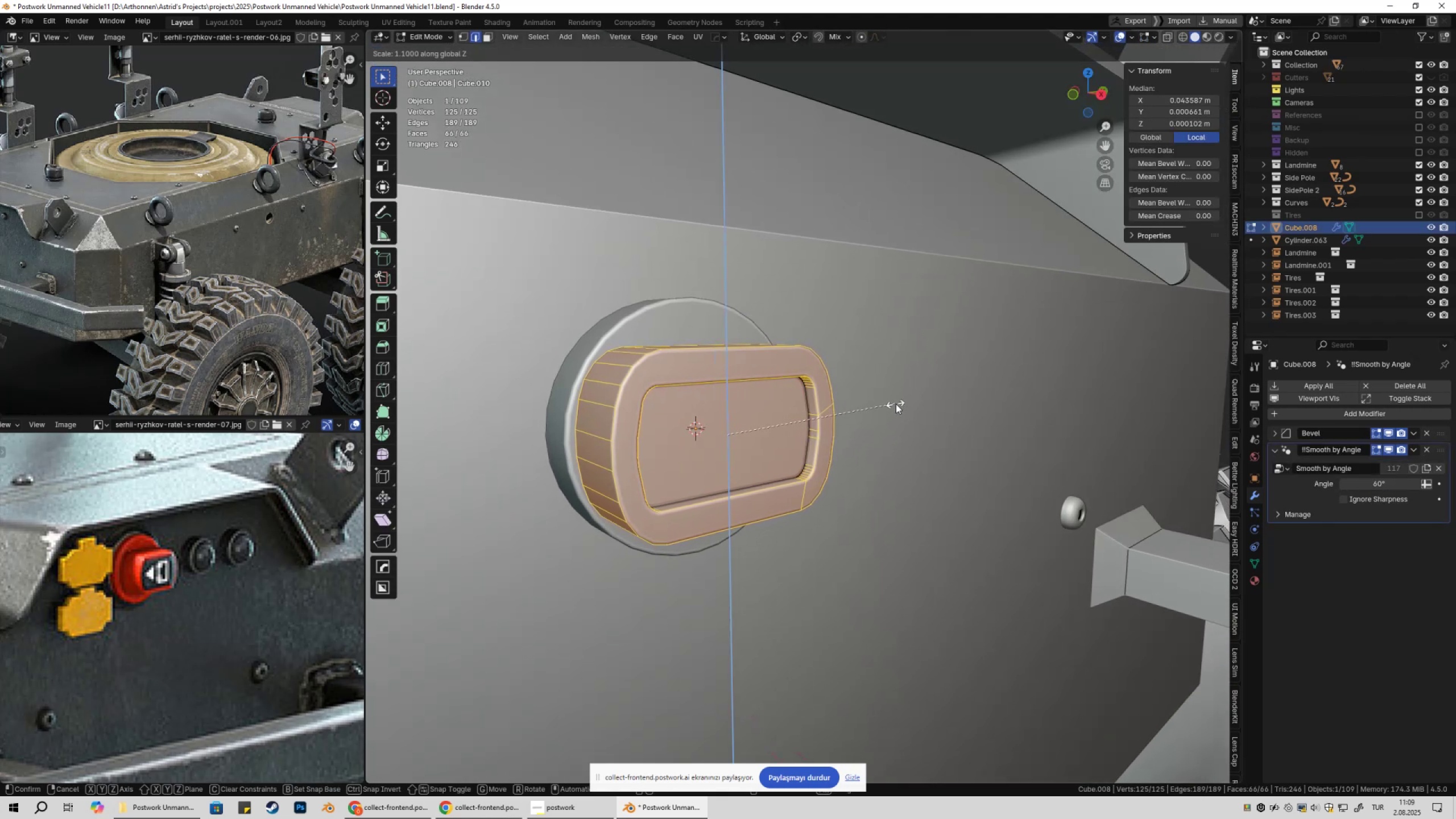 
key(Control+R)
 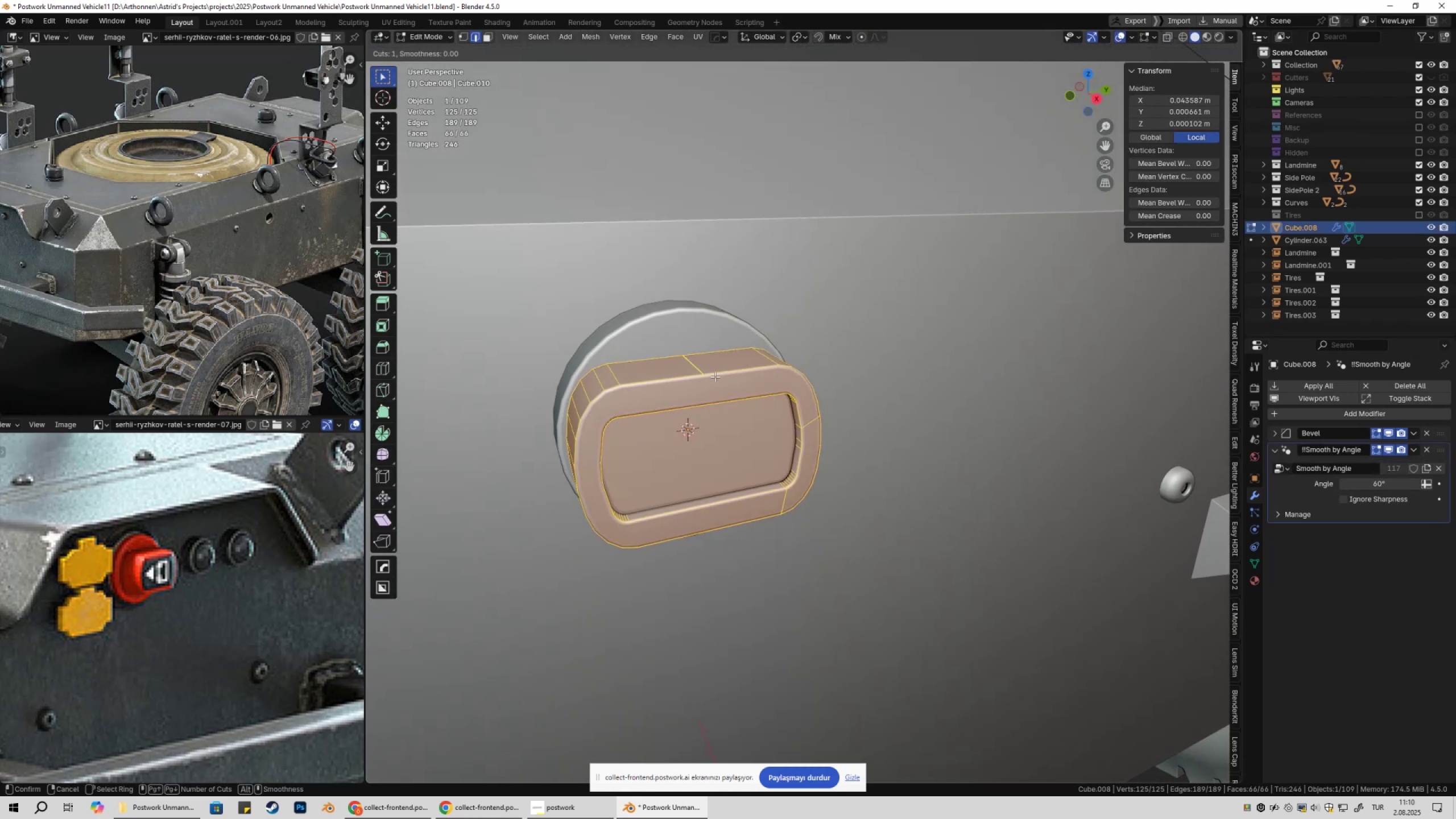 
key(Escape)
type(1kz)
 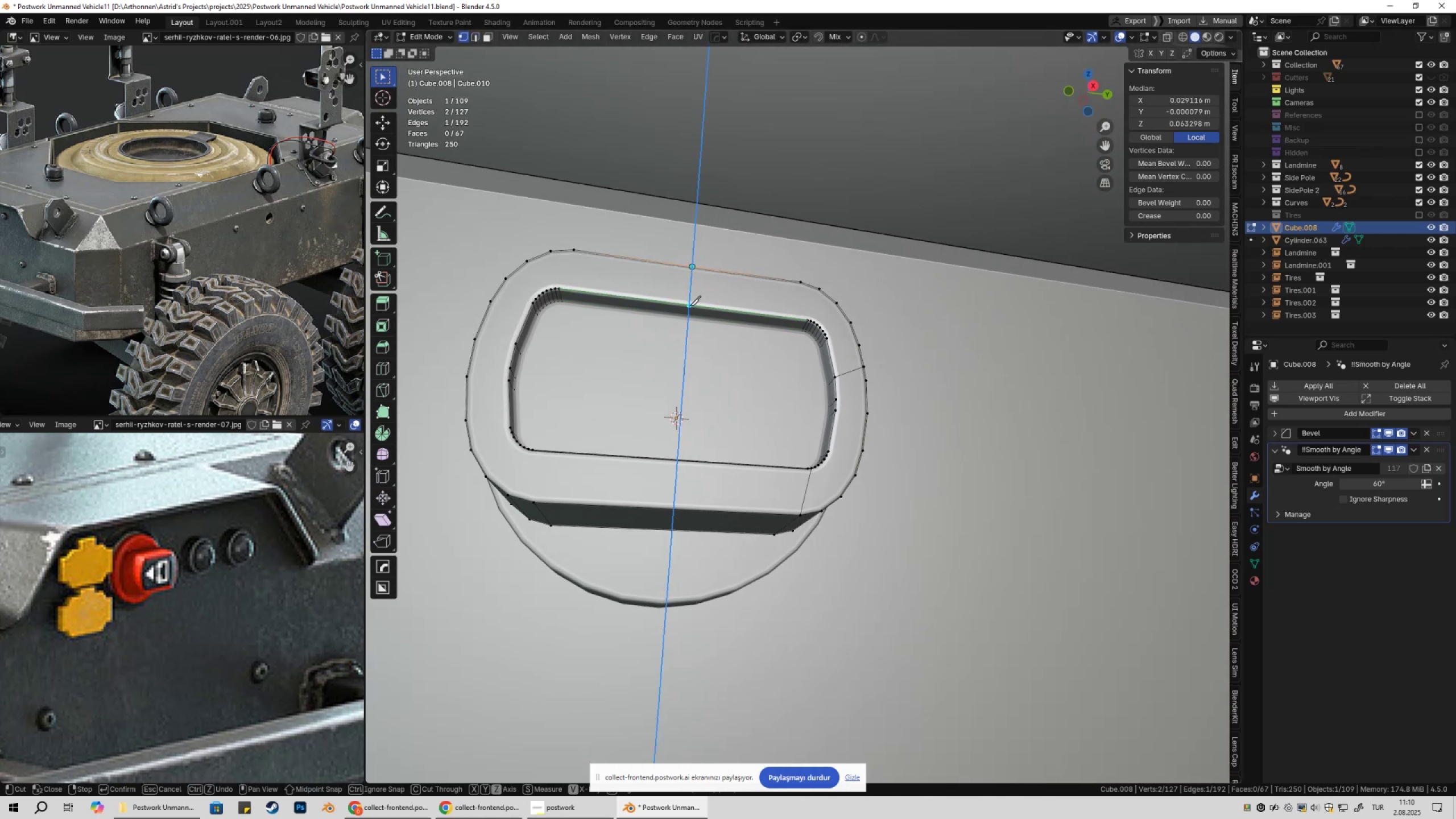 
scroll: coordinate [762, 400], scroll_direction: up, amount: 2.0
 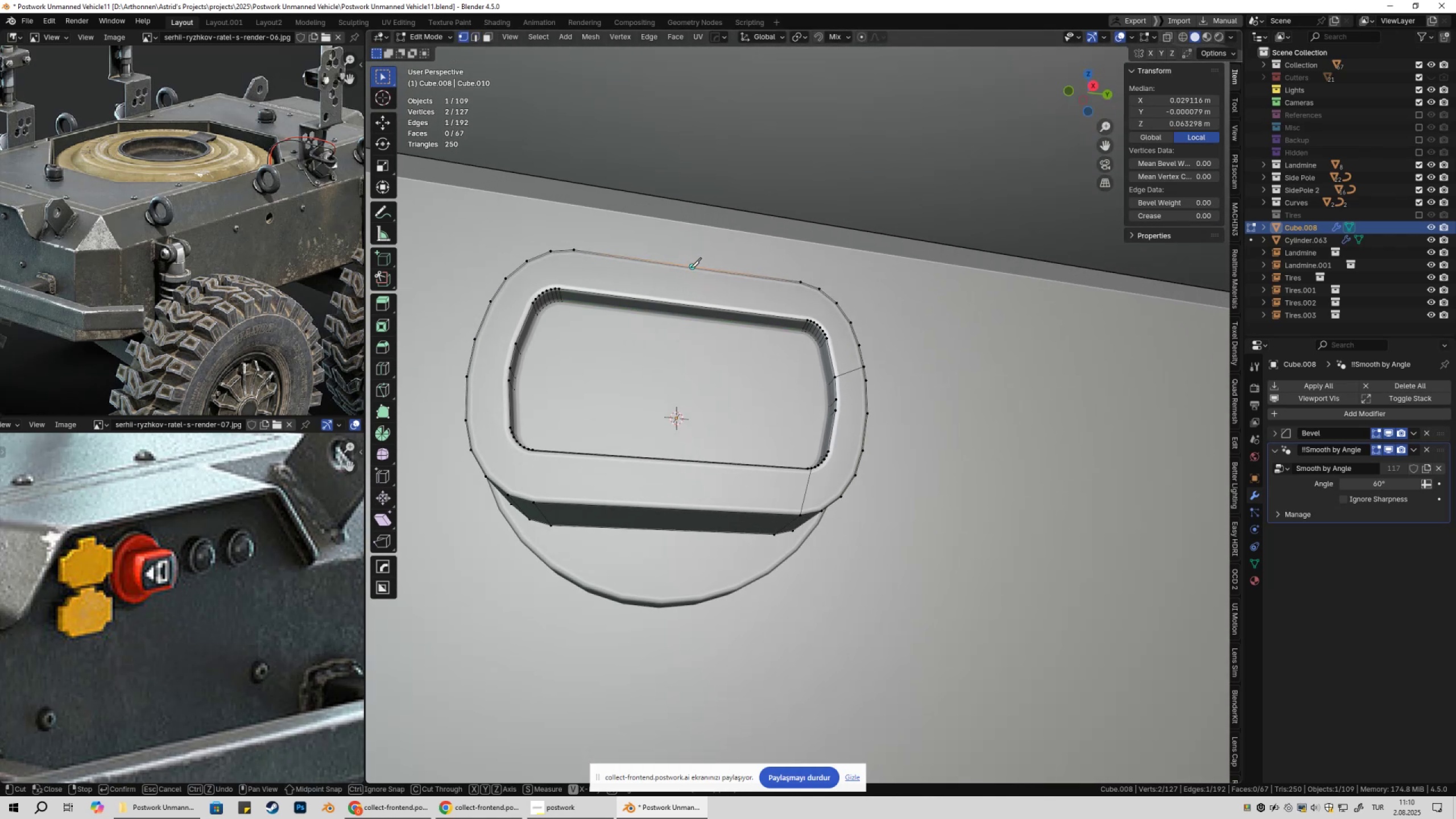 
left_click([690, 305])
 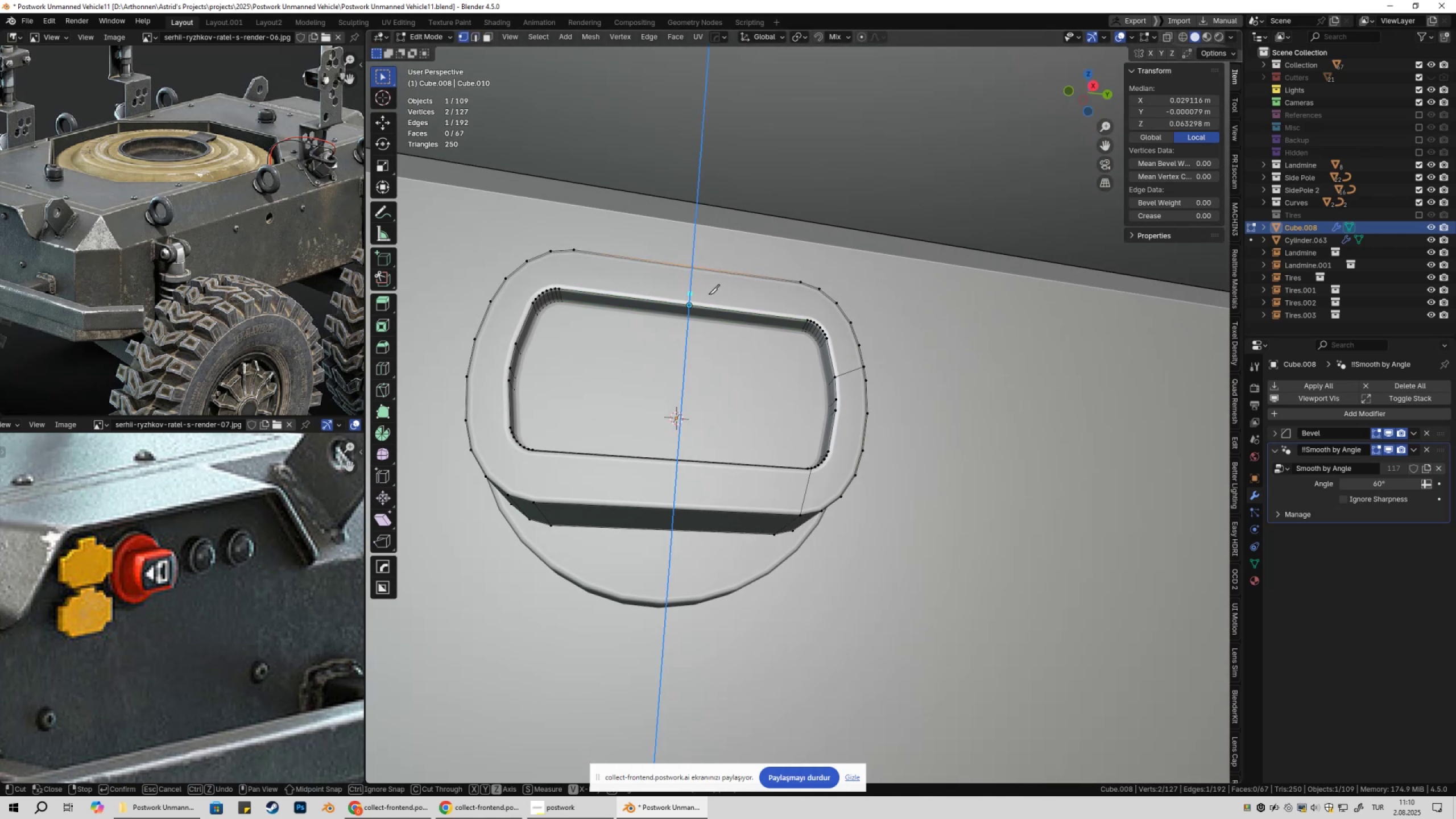 
right_click([709, 295])
 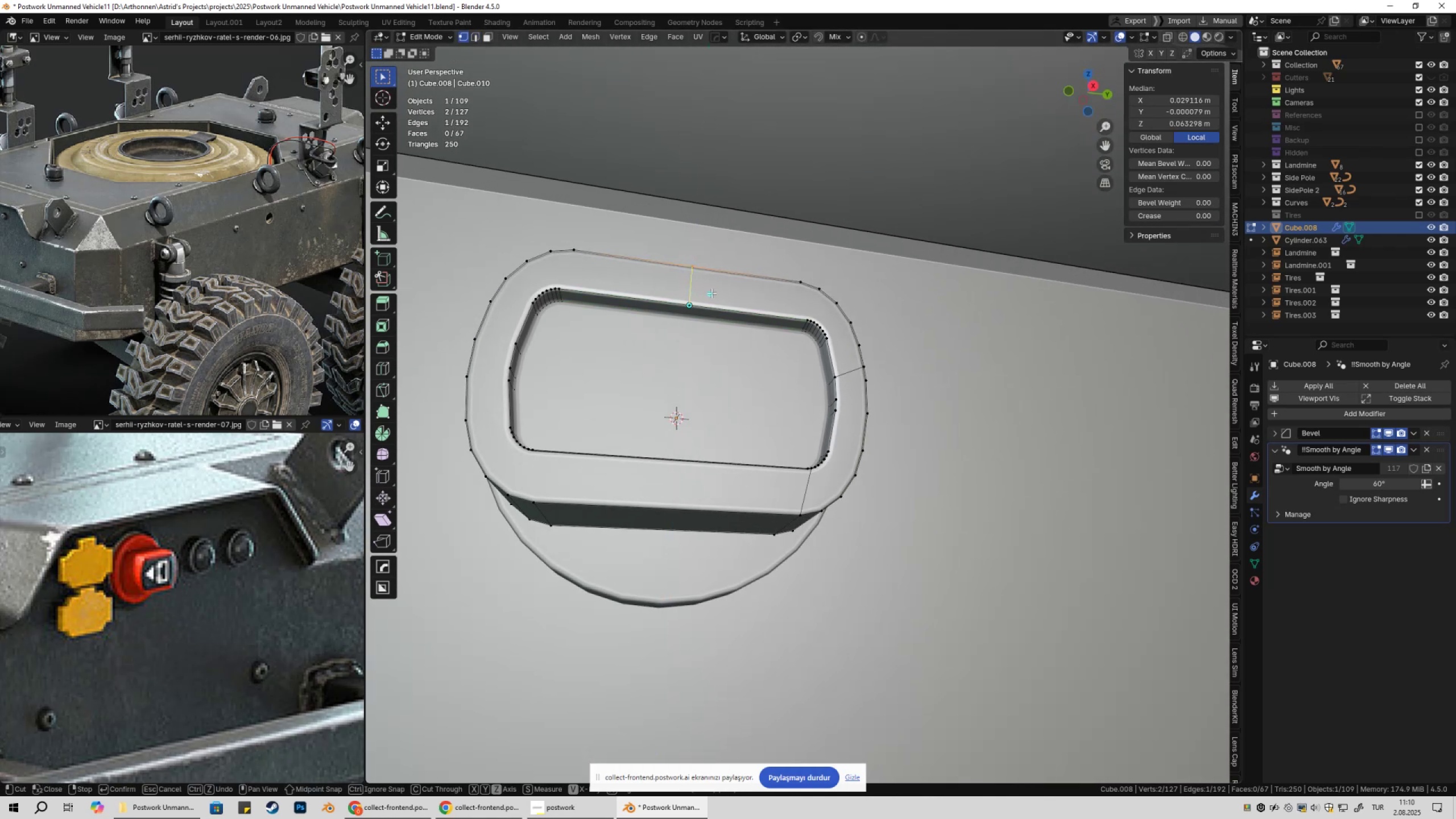 
key(Space)
 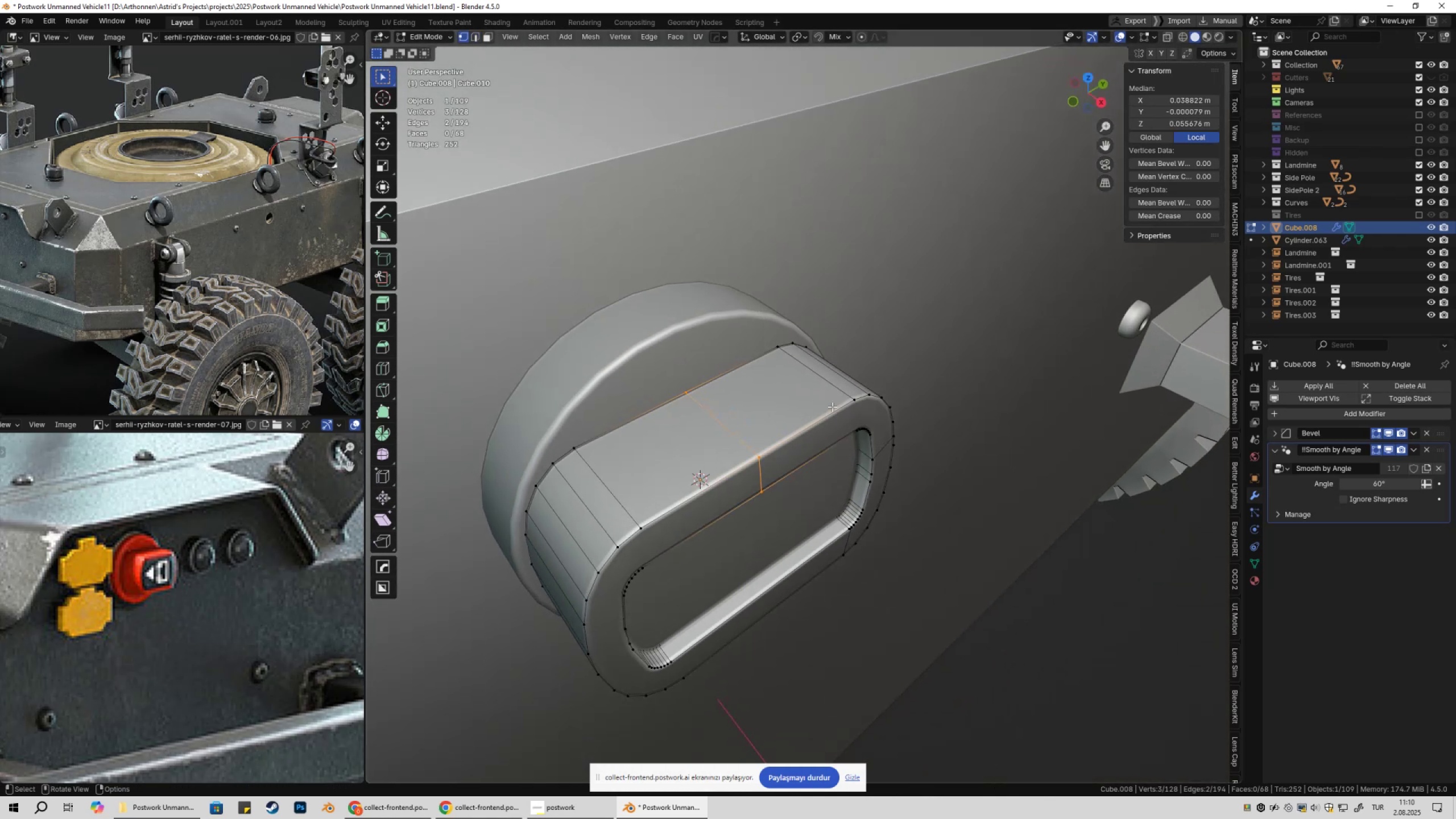 
key(NumpadDivide)
 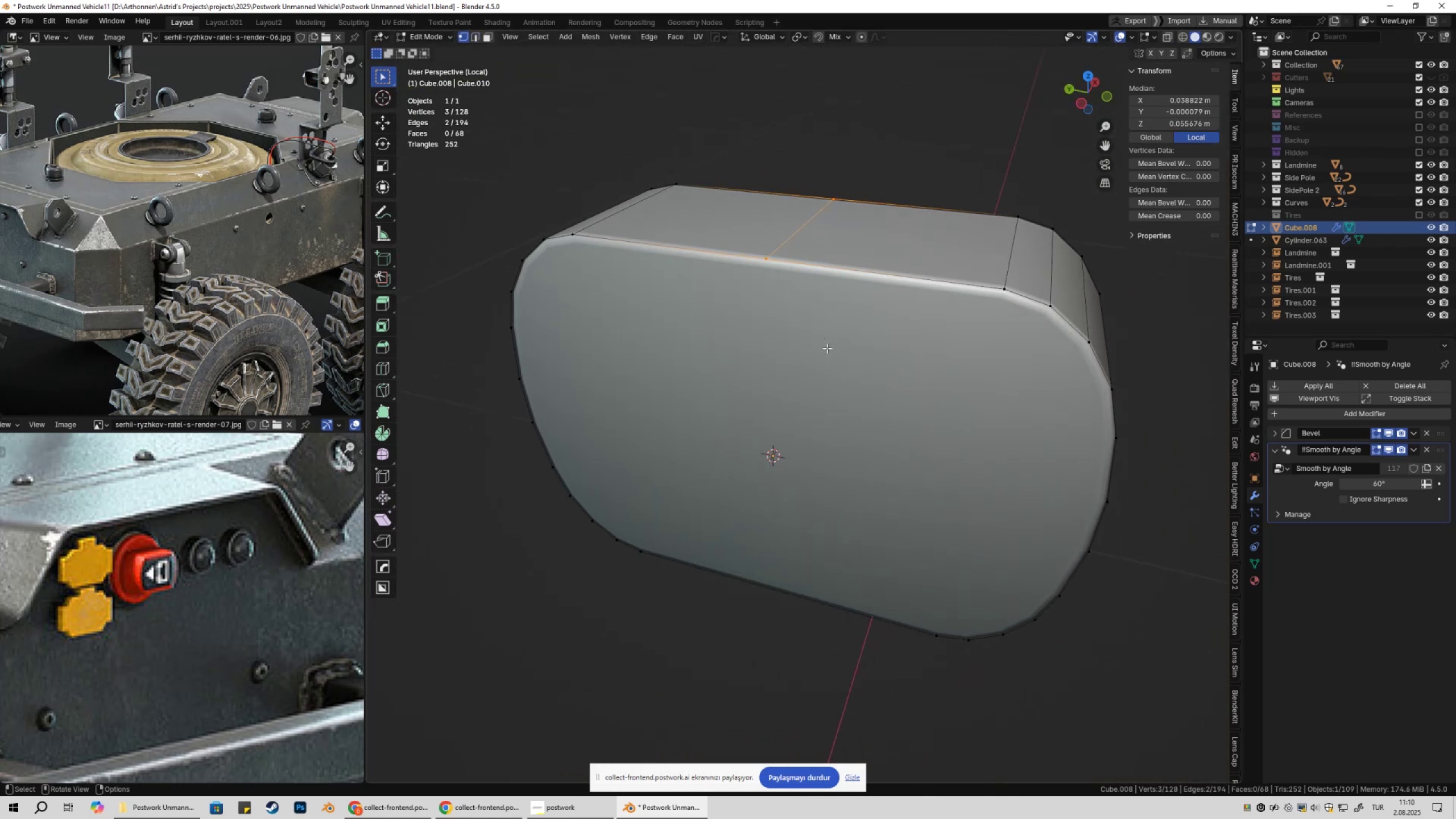 
key(K)
 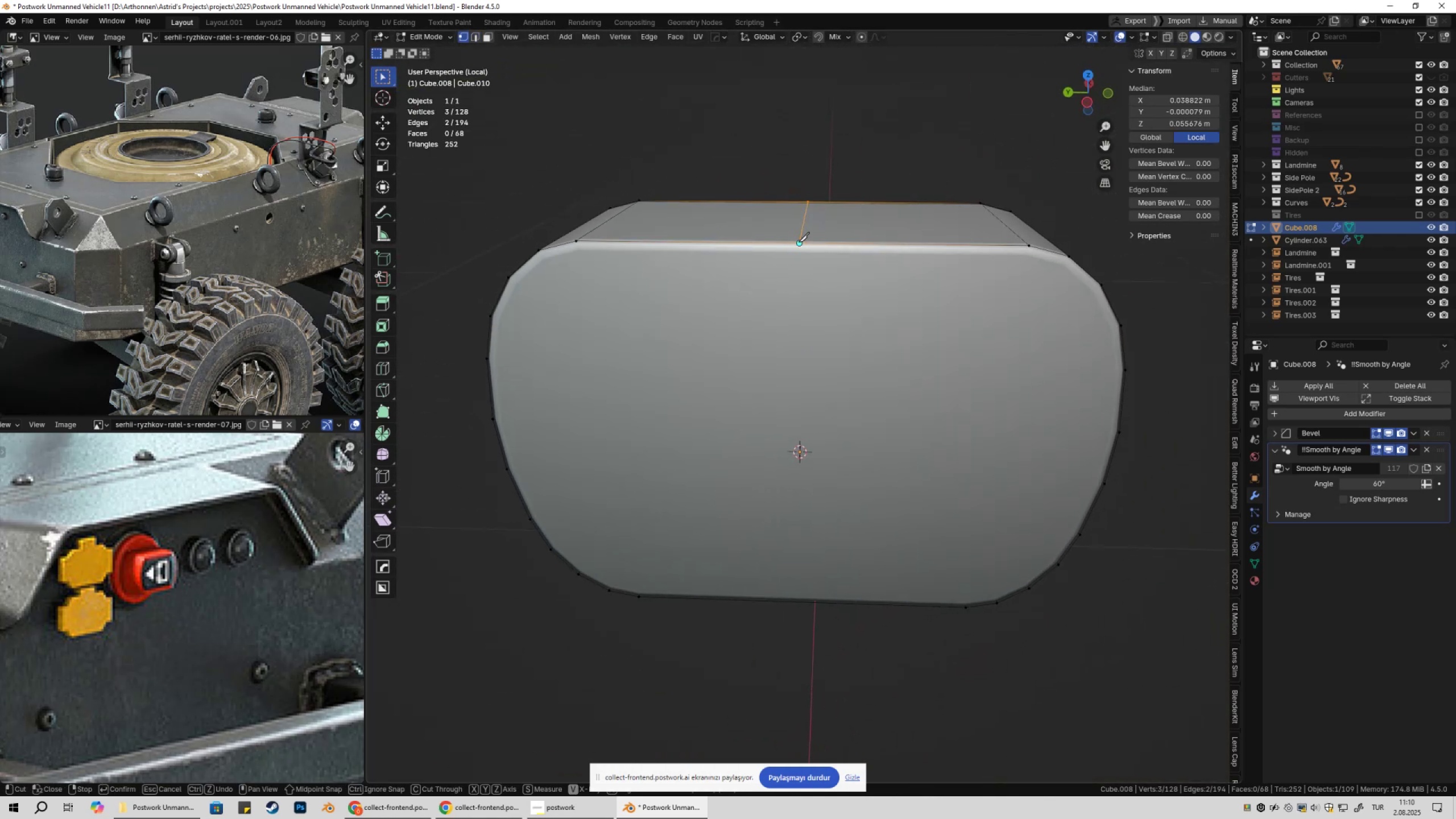 
left_click([799, 242])
 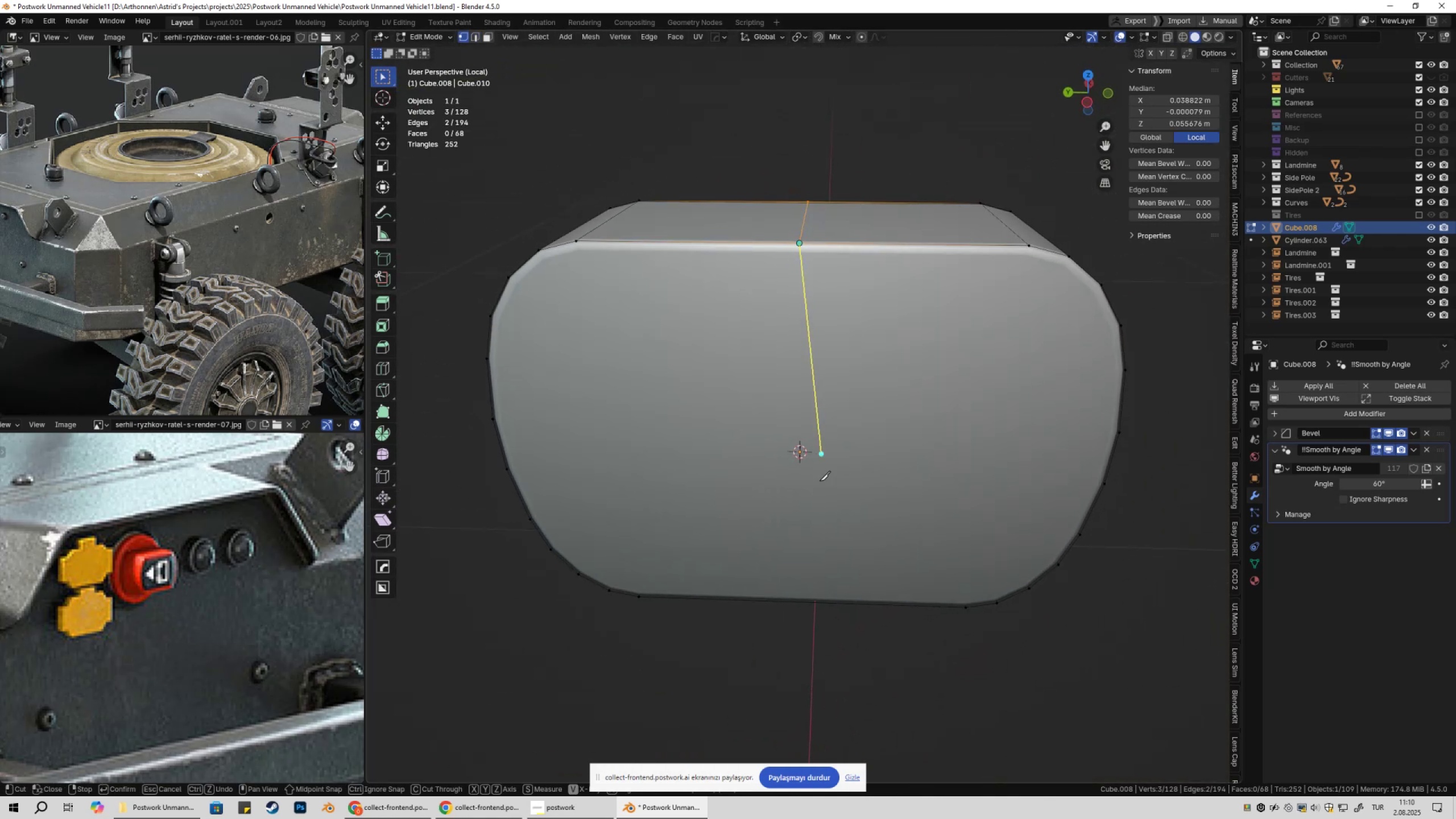 
key(Z)
 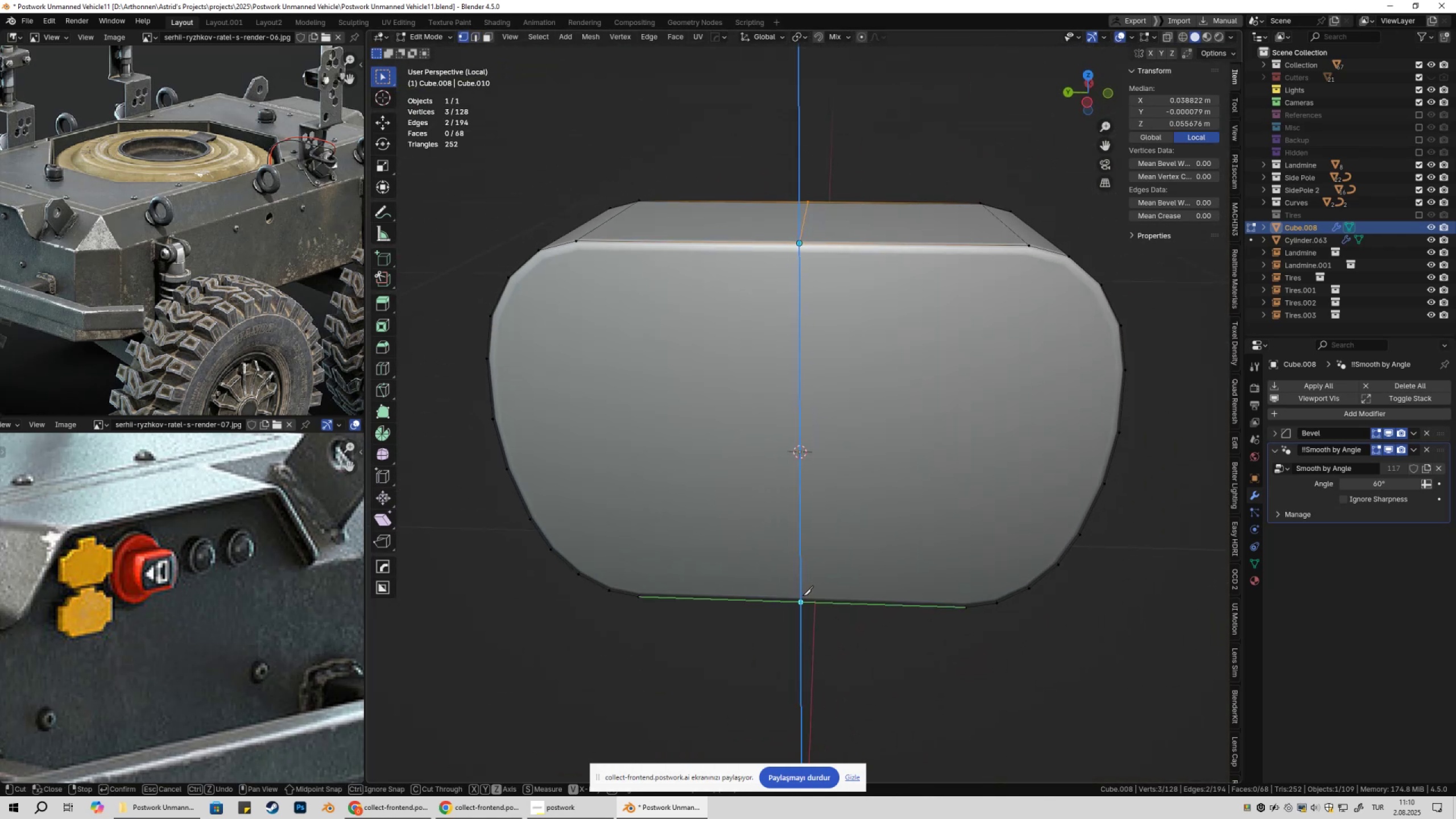 
left_click([803, 598])
 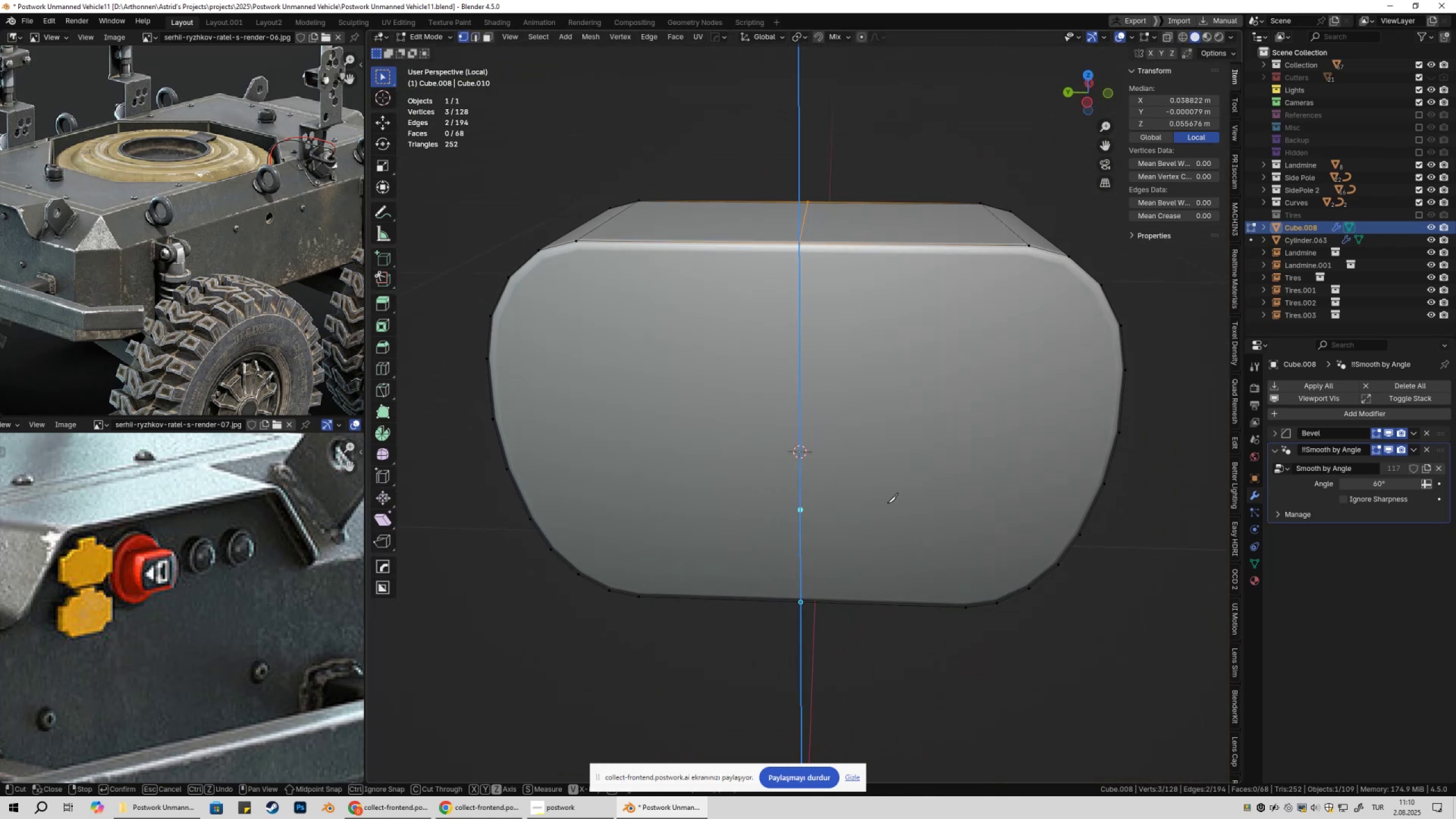 
right_click([887, 503])
 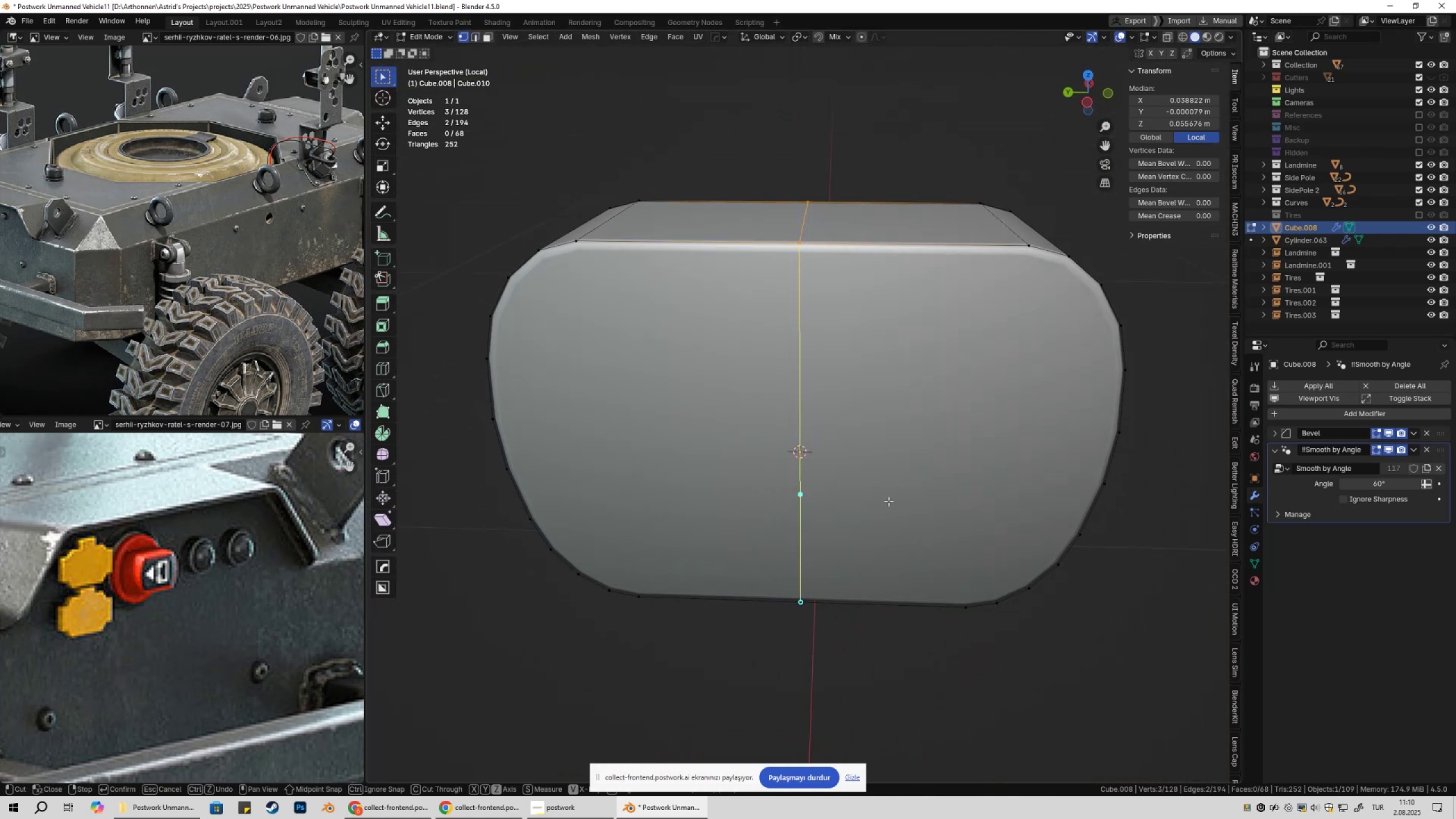 
key(Space)
 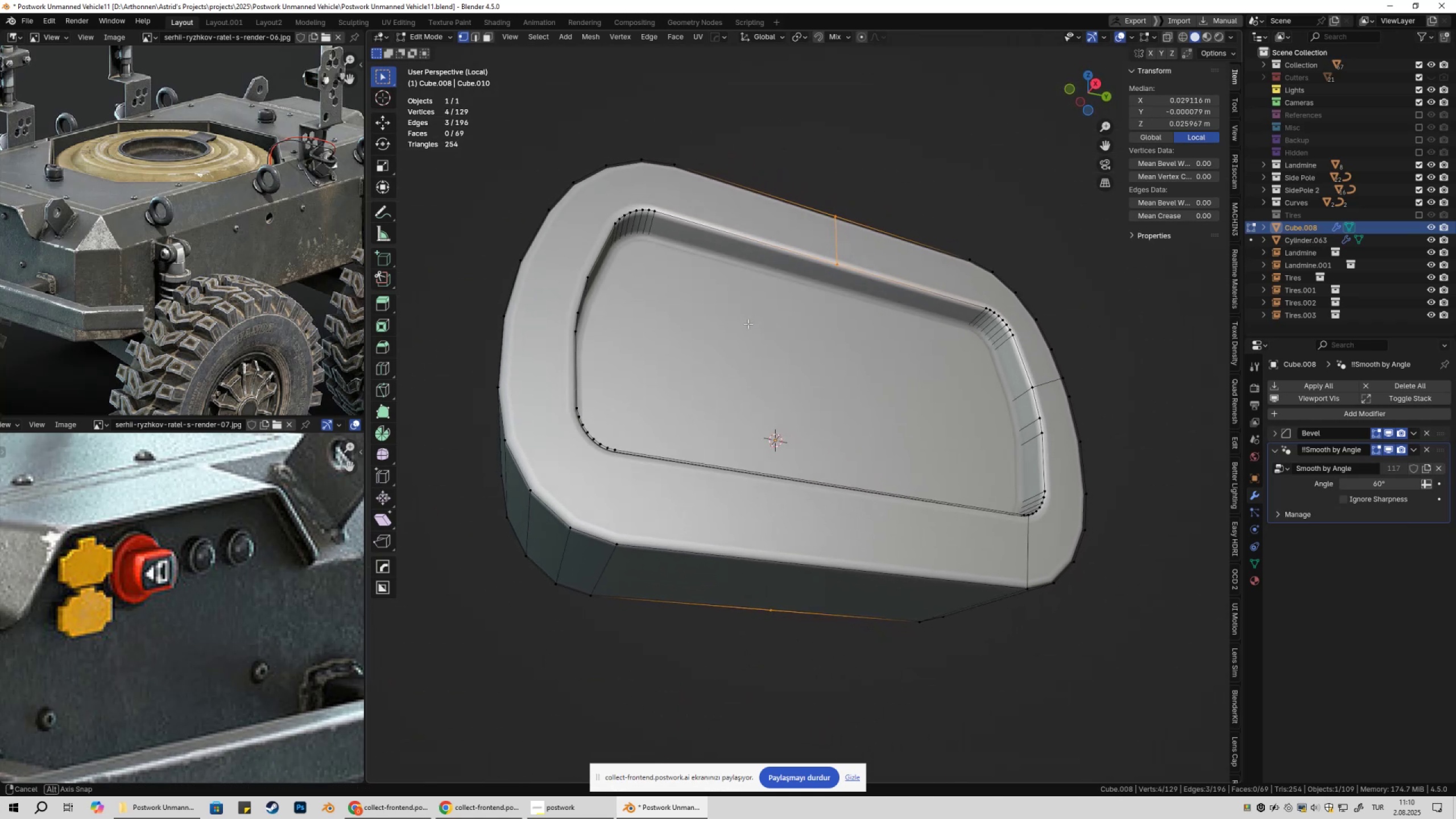 
key(Alt+AltLeft)
 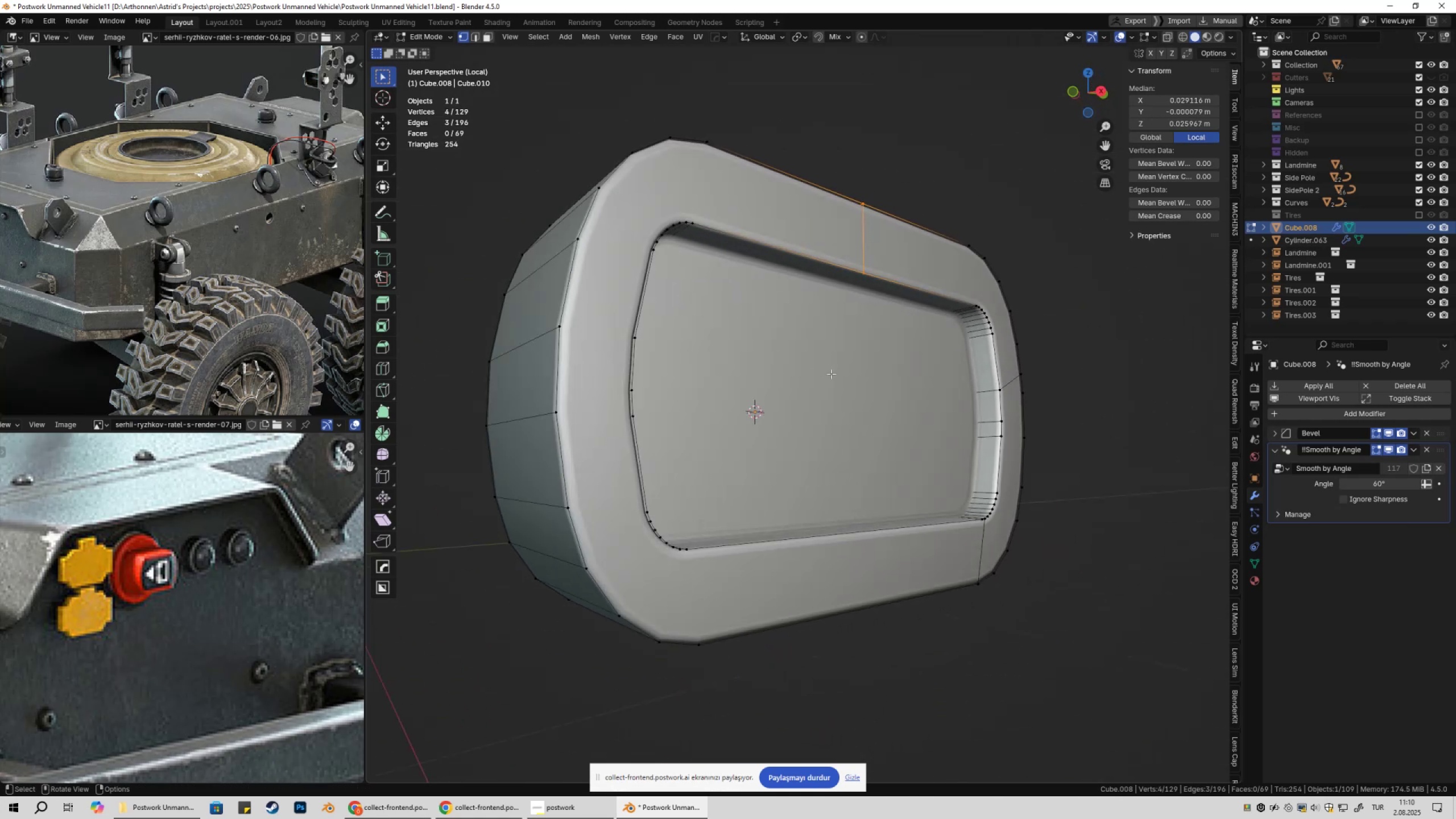 
key(X)
 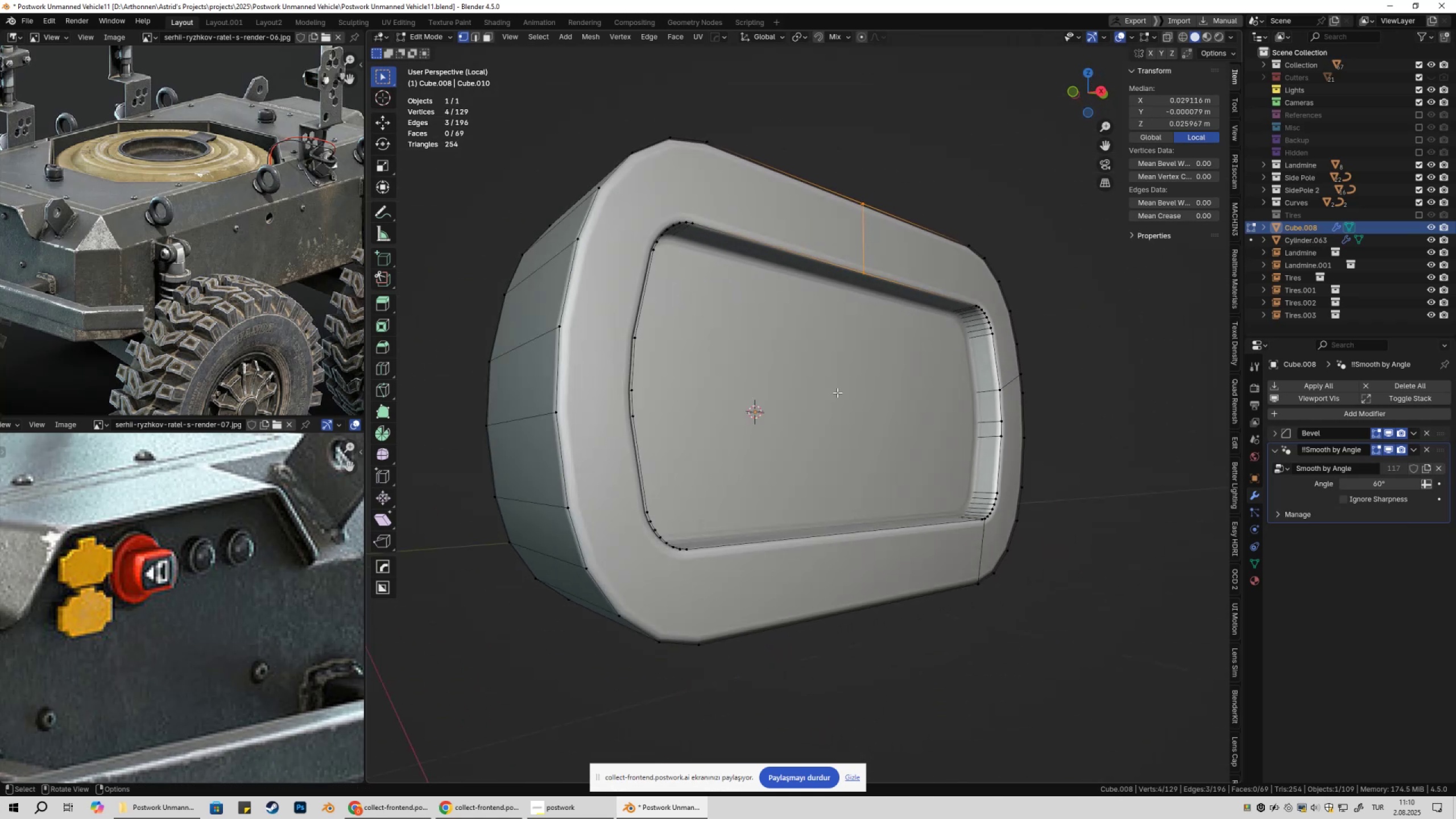 
key(Alt+AltLeft)
 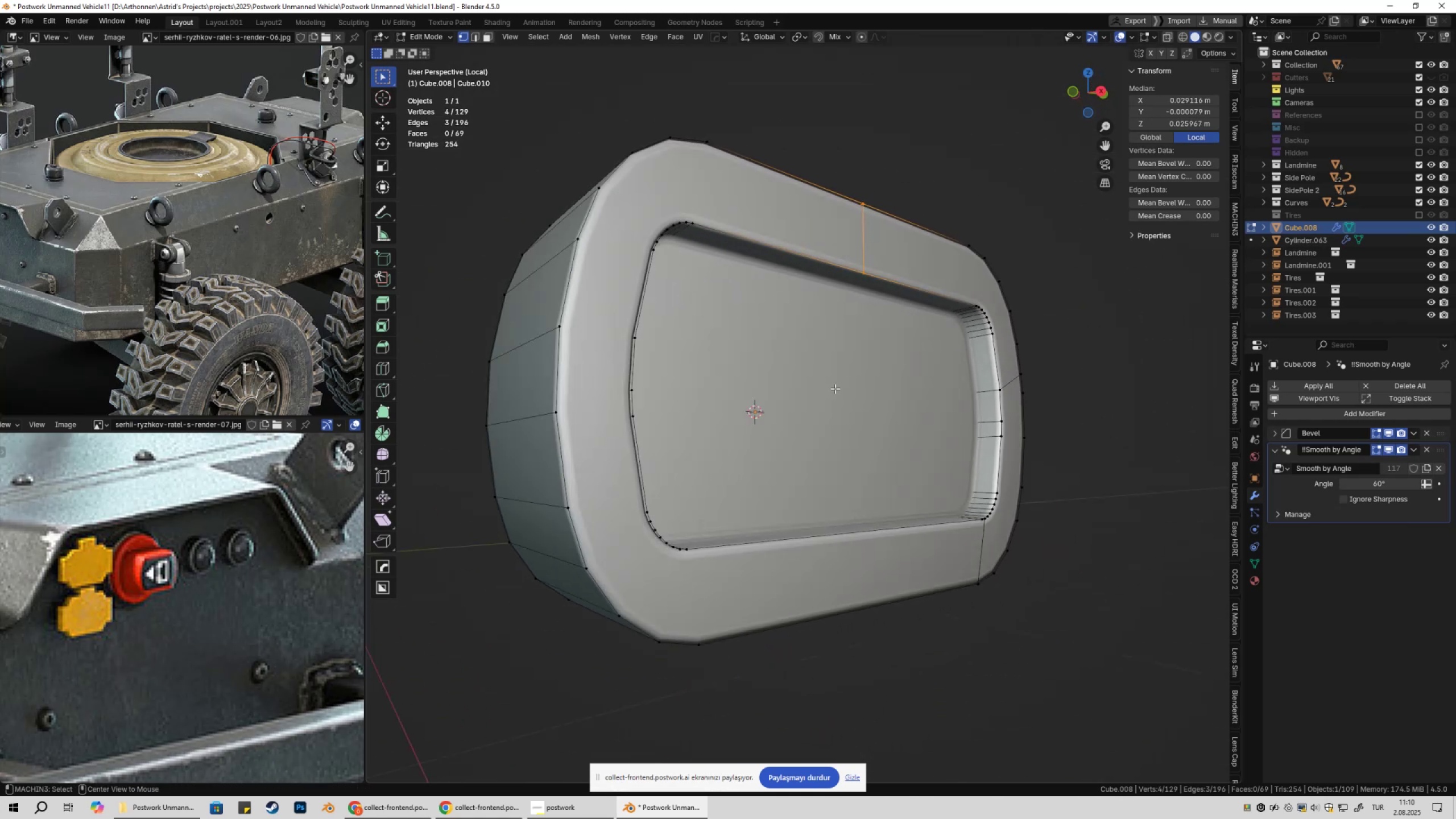 
hold_key(key=X, duration=0.54)
 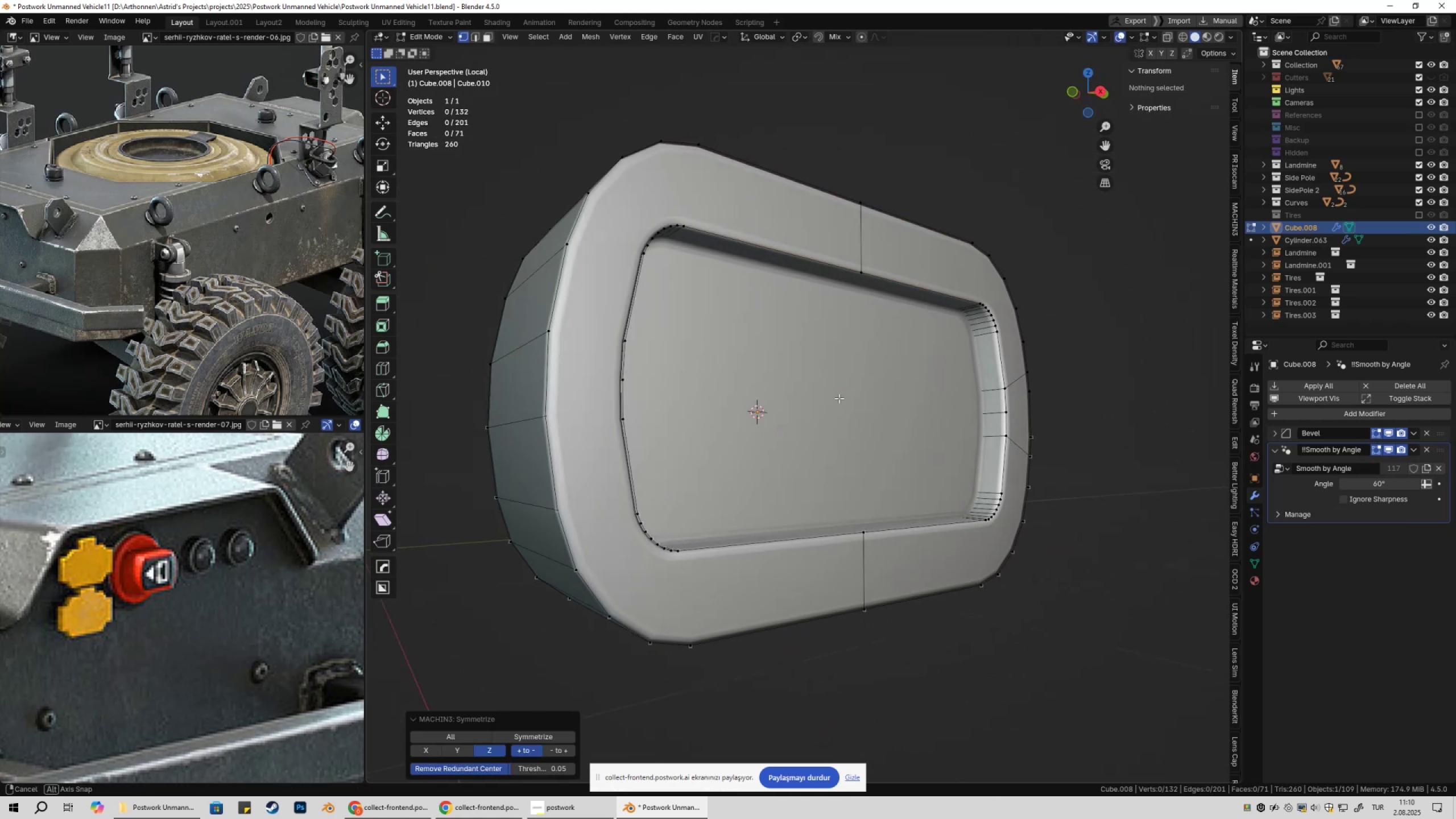 
hold_key(key=AltLeft, duration=0.53)
 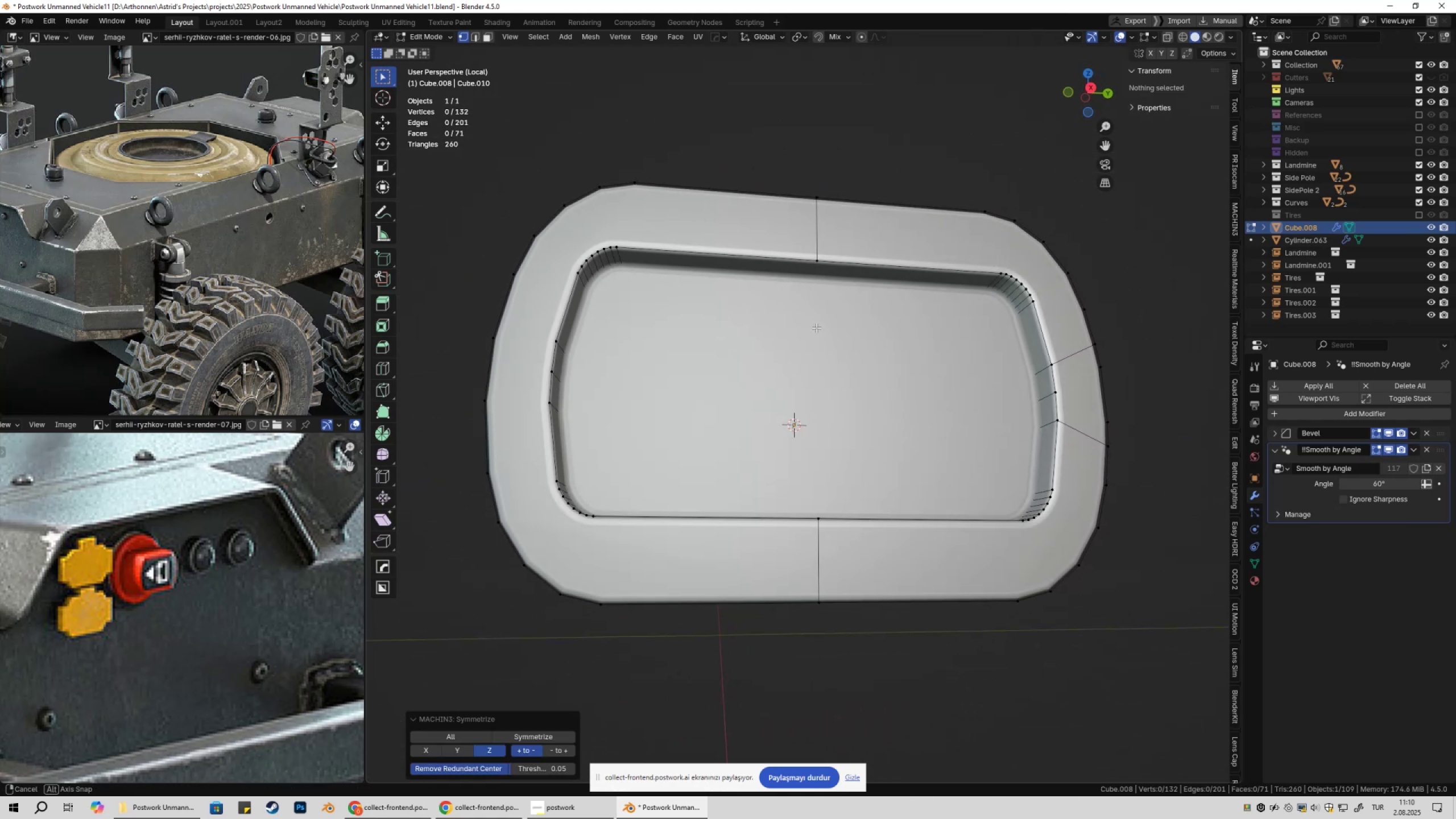 
left_click([1392, 431])
 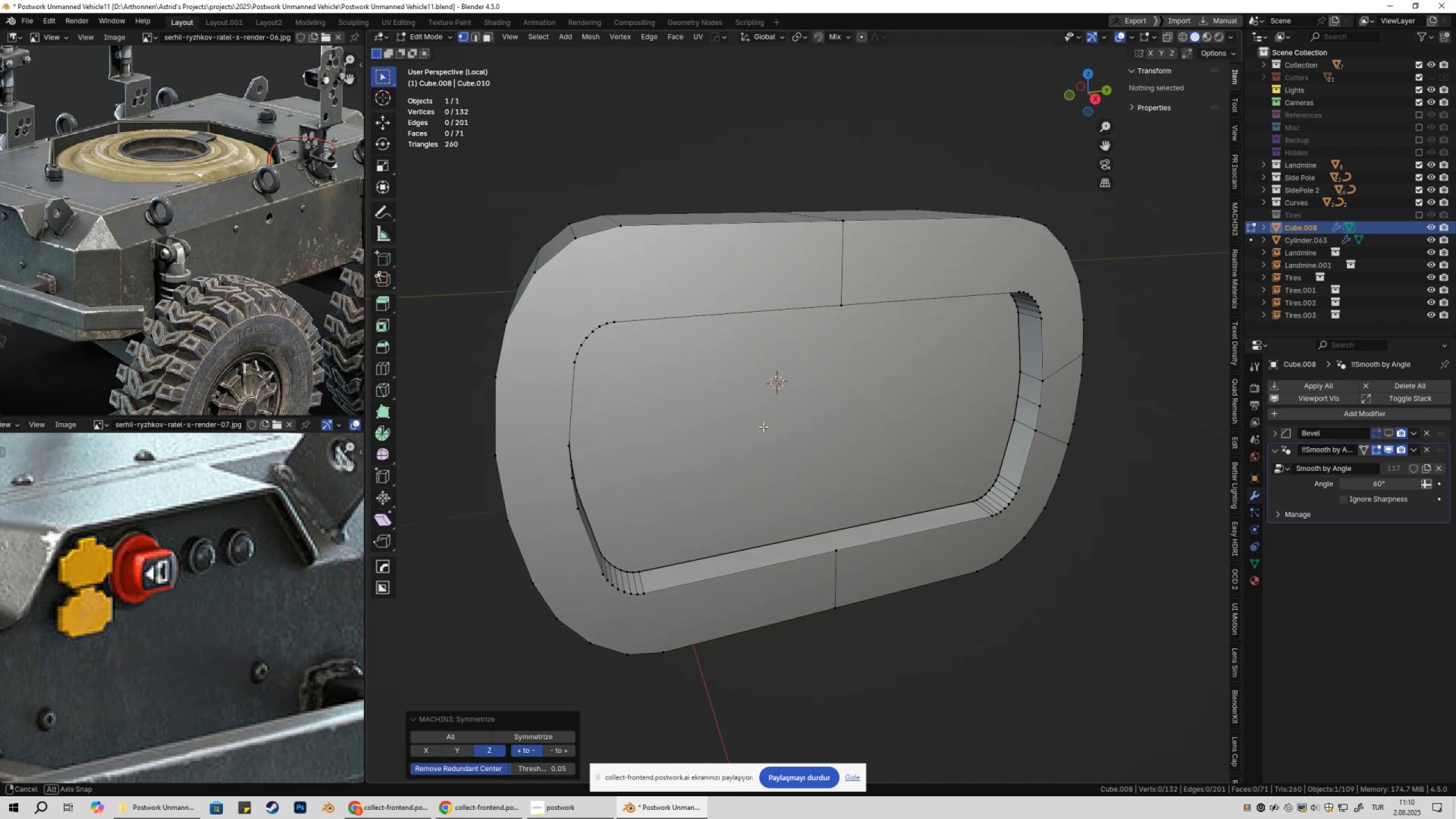 
key(Control+ControlLeft)
 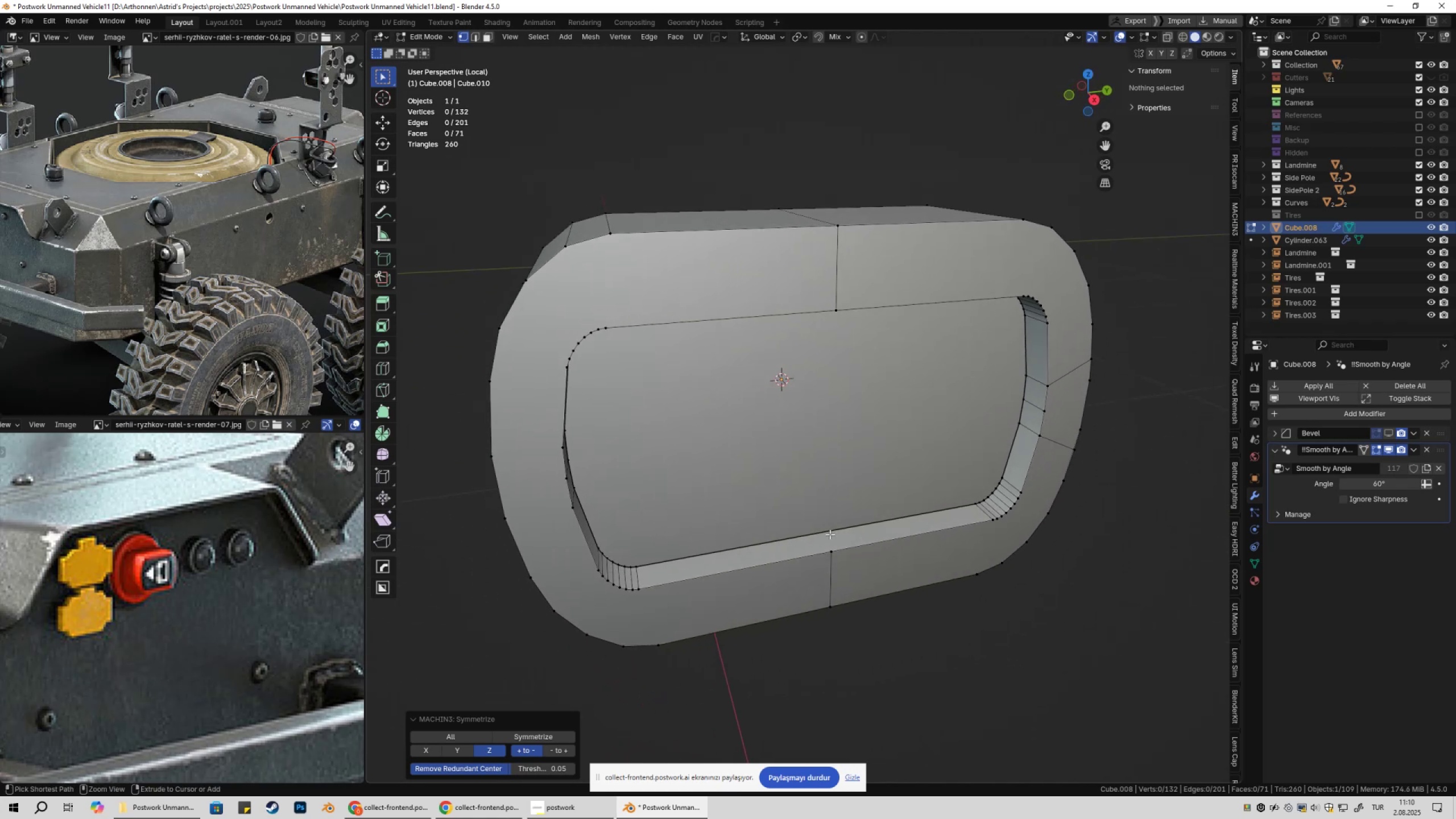 
key(Control+R)
 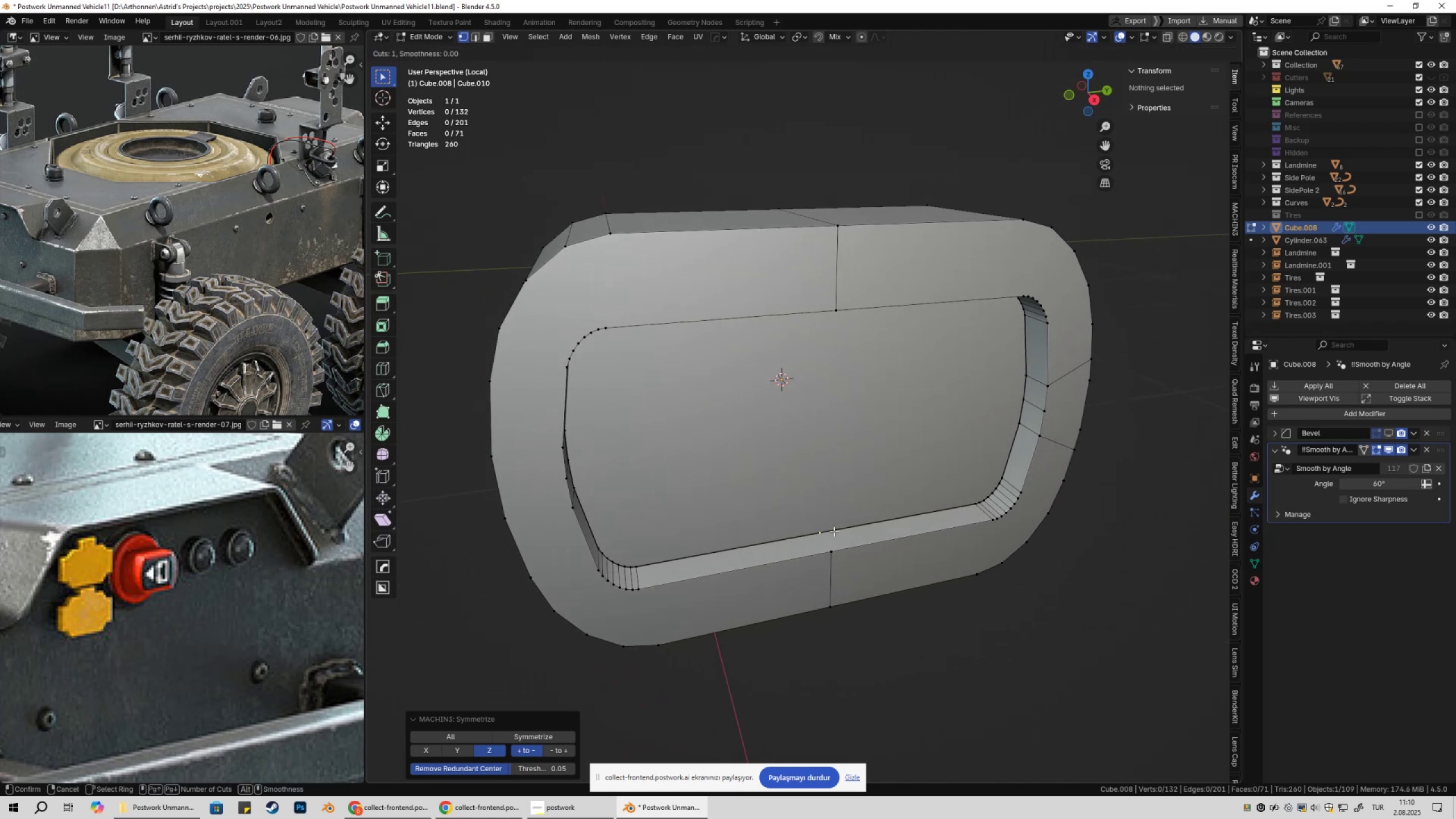 
key(Escape)
type(kyx)
 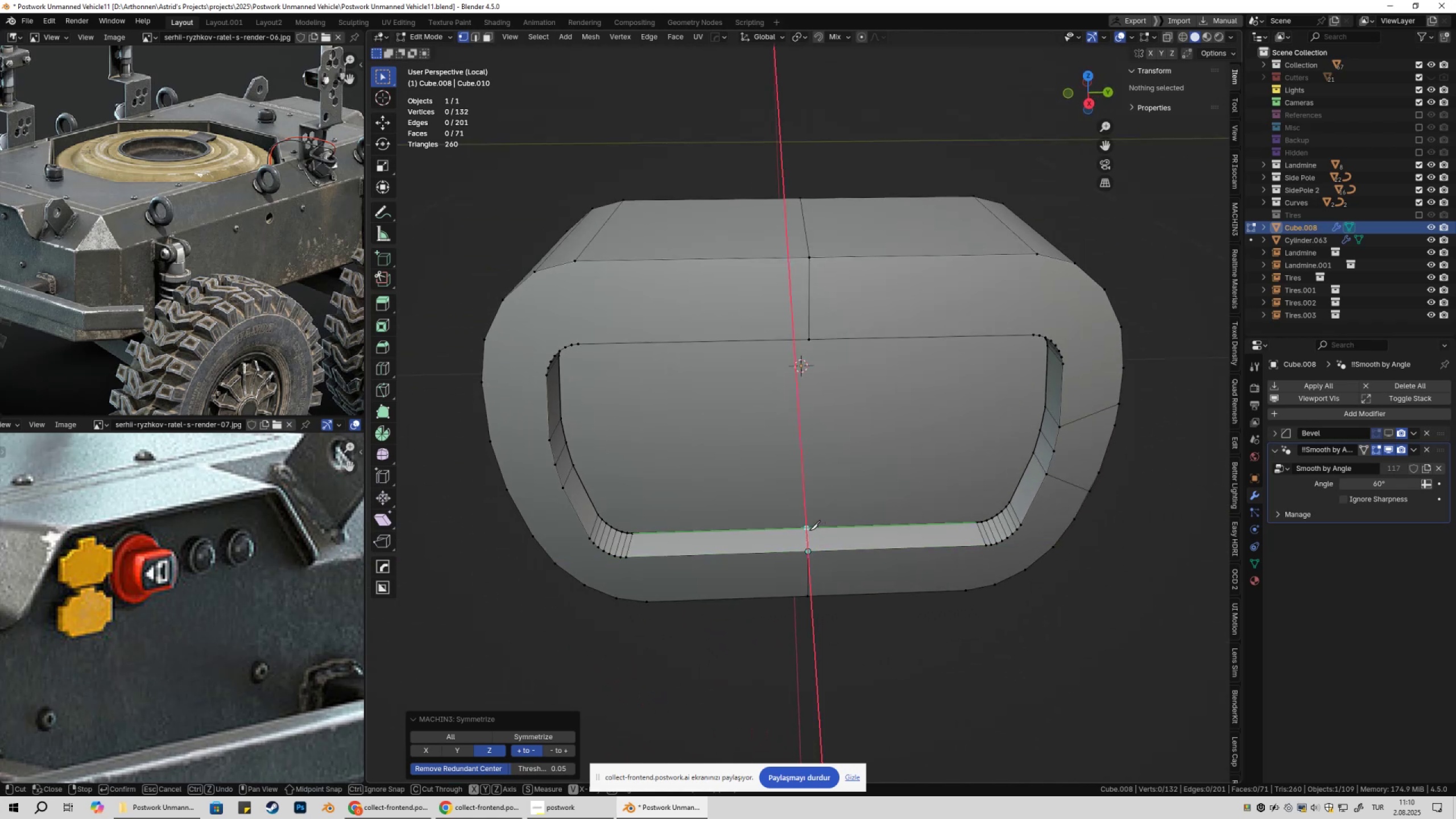 
left_click([809, 531])
 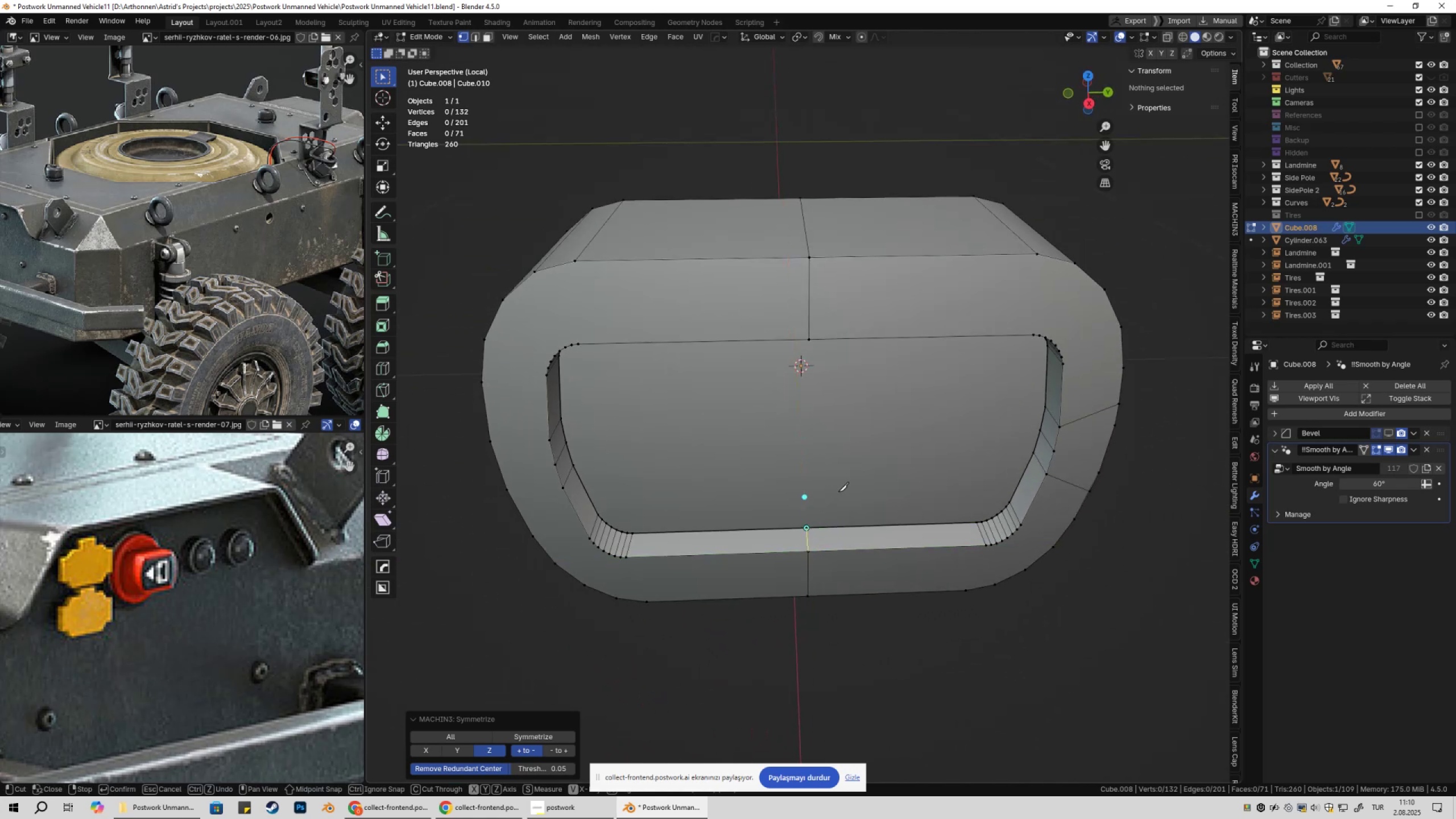 
key(Space)
 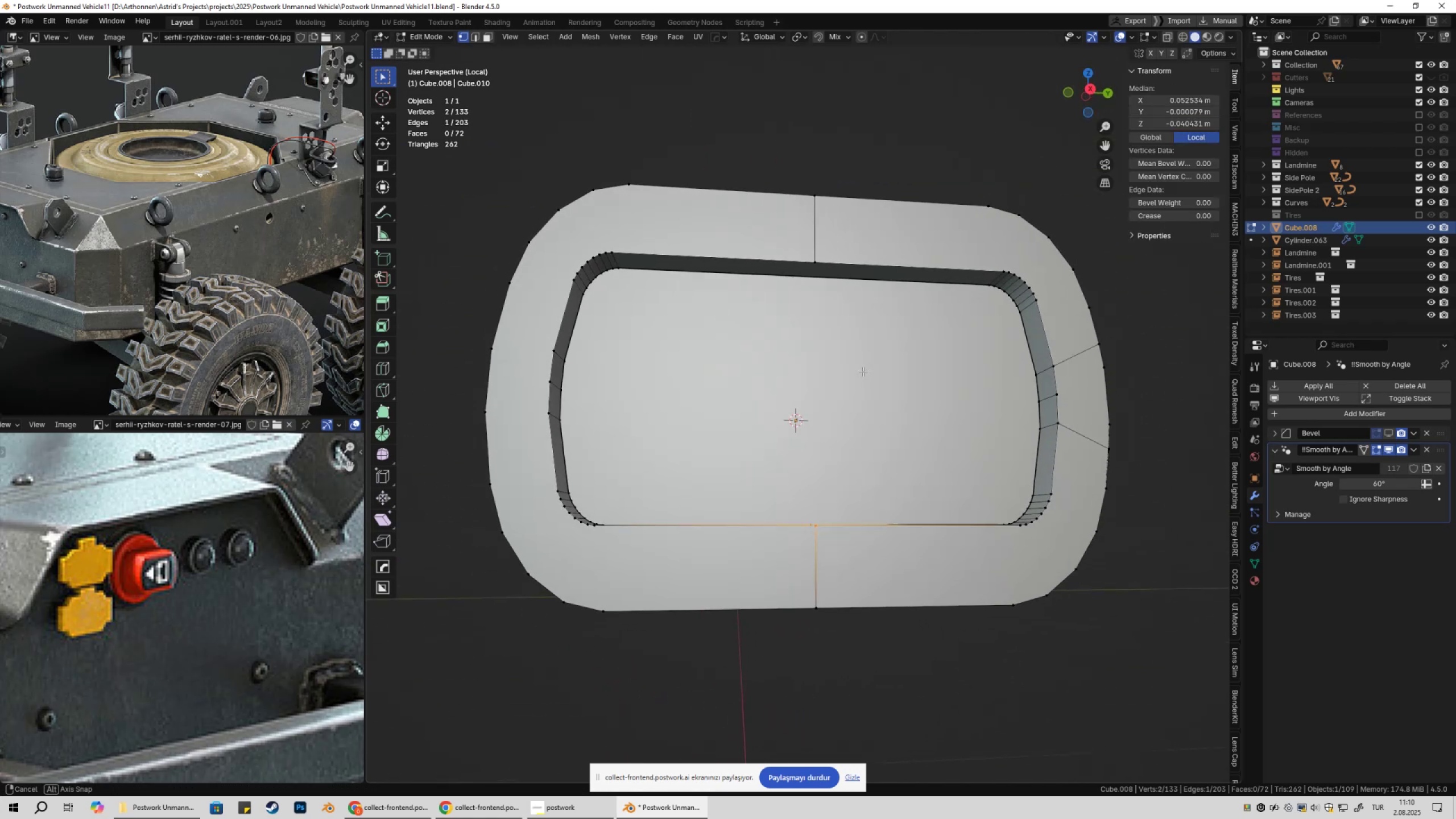 
key(K)
 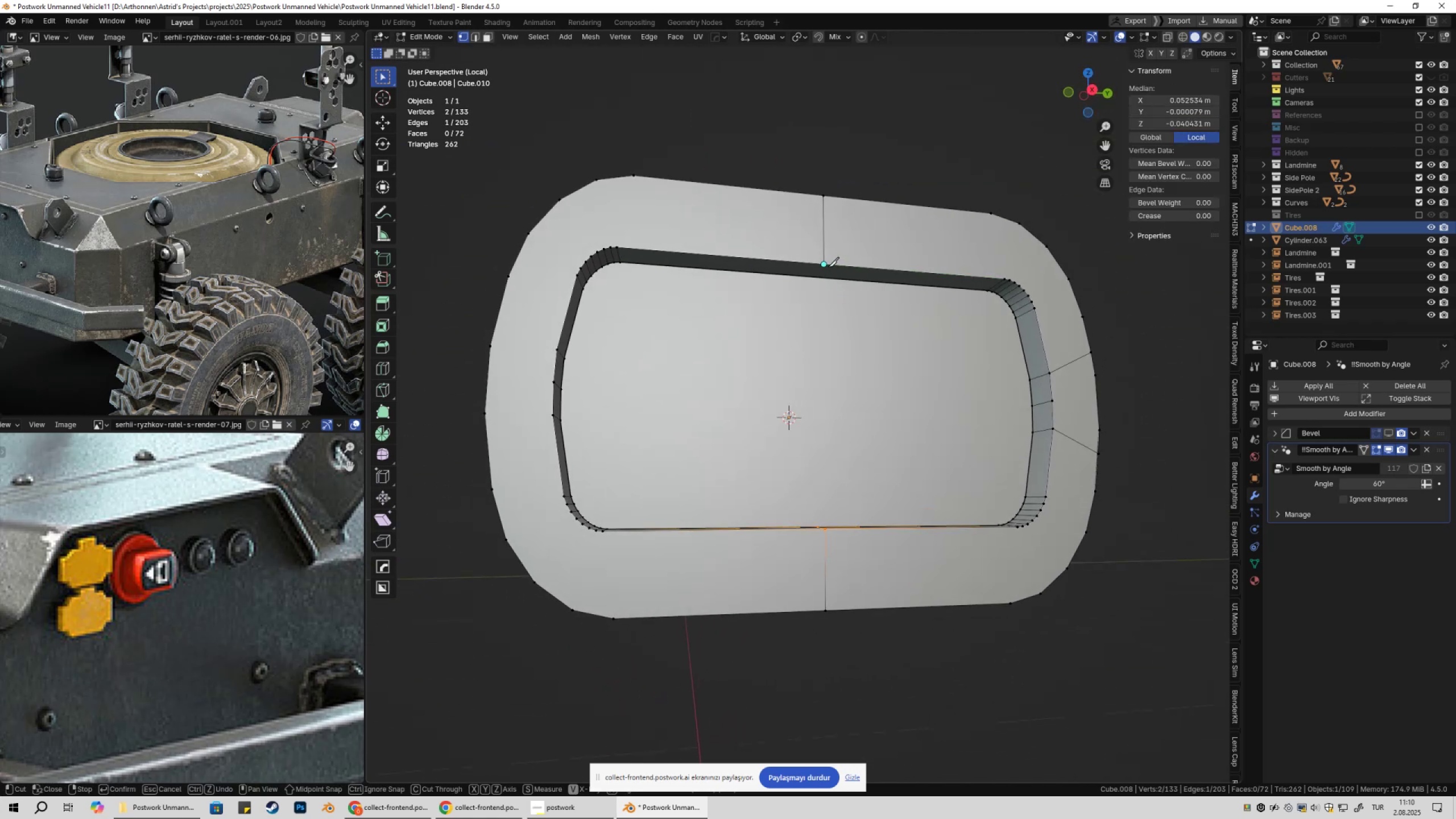 
left_click([828, 267])
 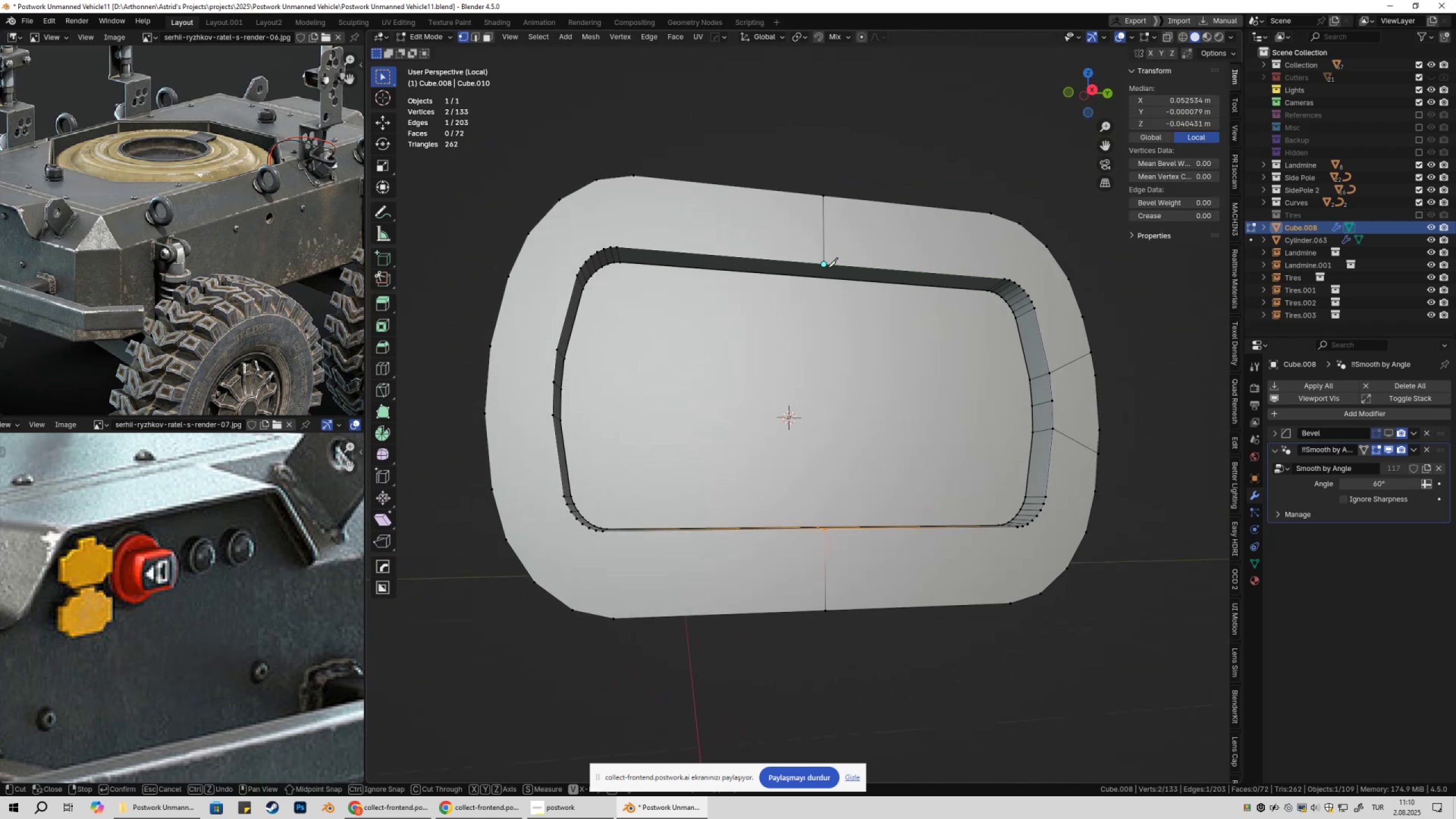 
key(X)
 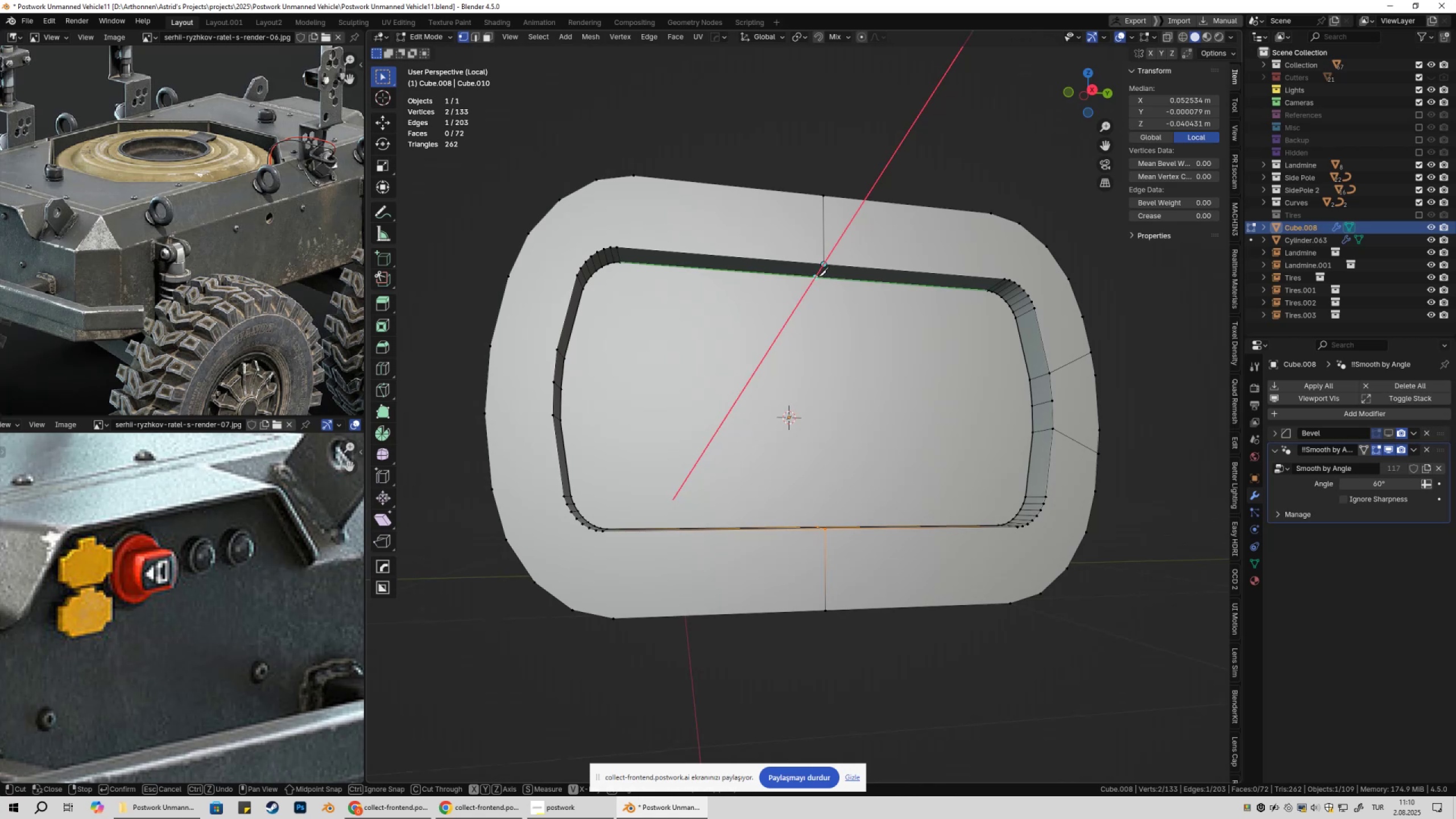 
left_click([818, 276])
 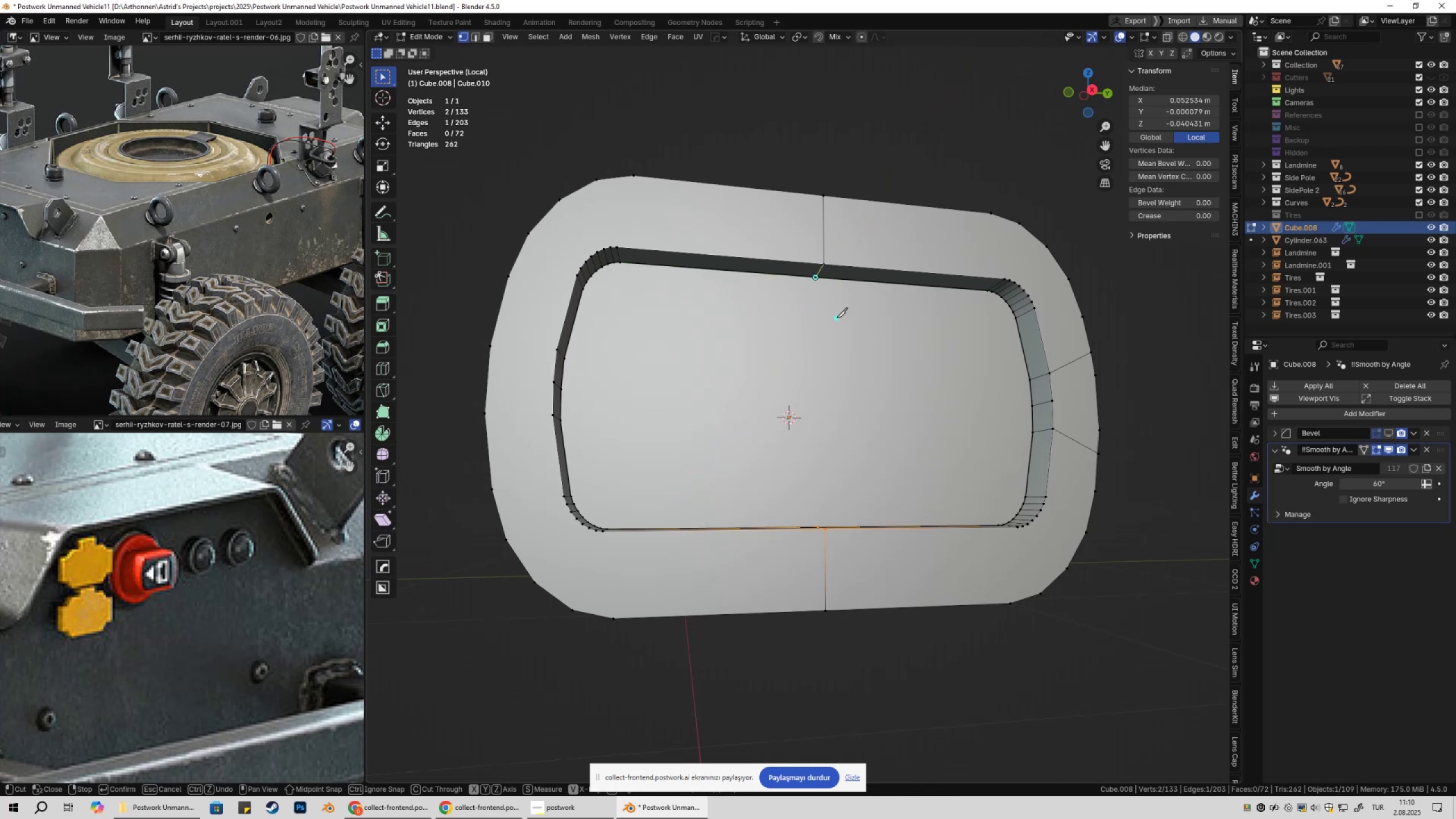 
key(Space)
 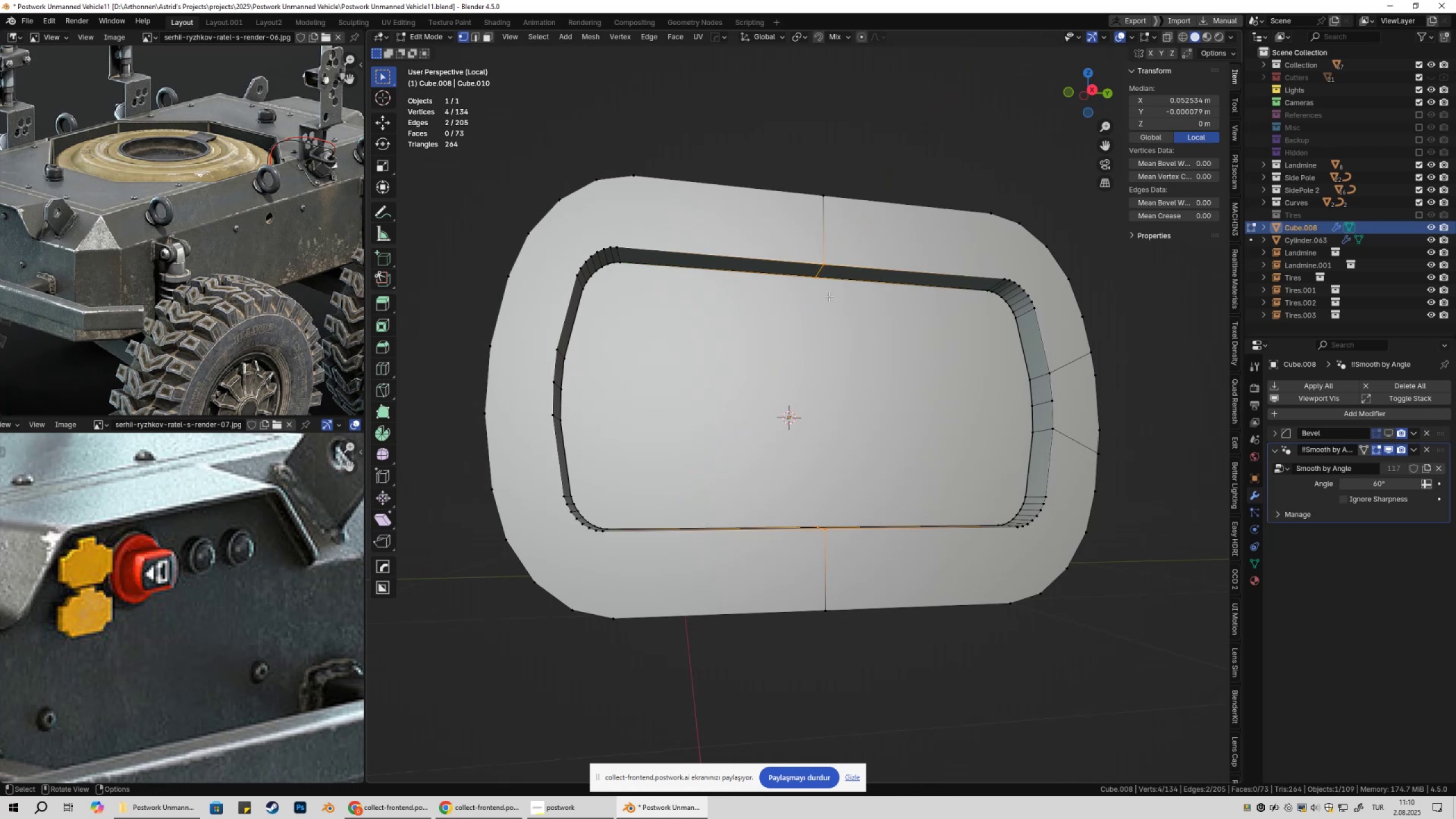 
key(1)
 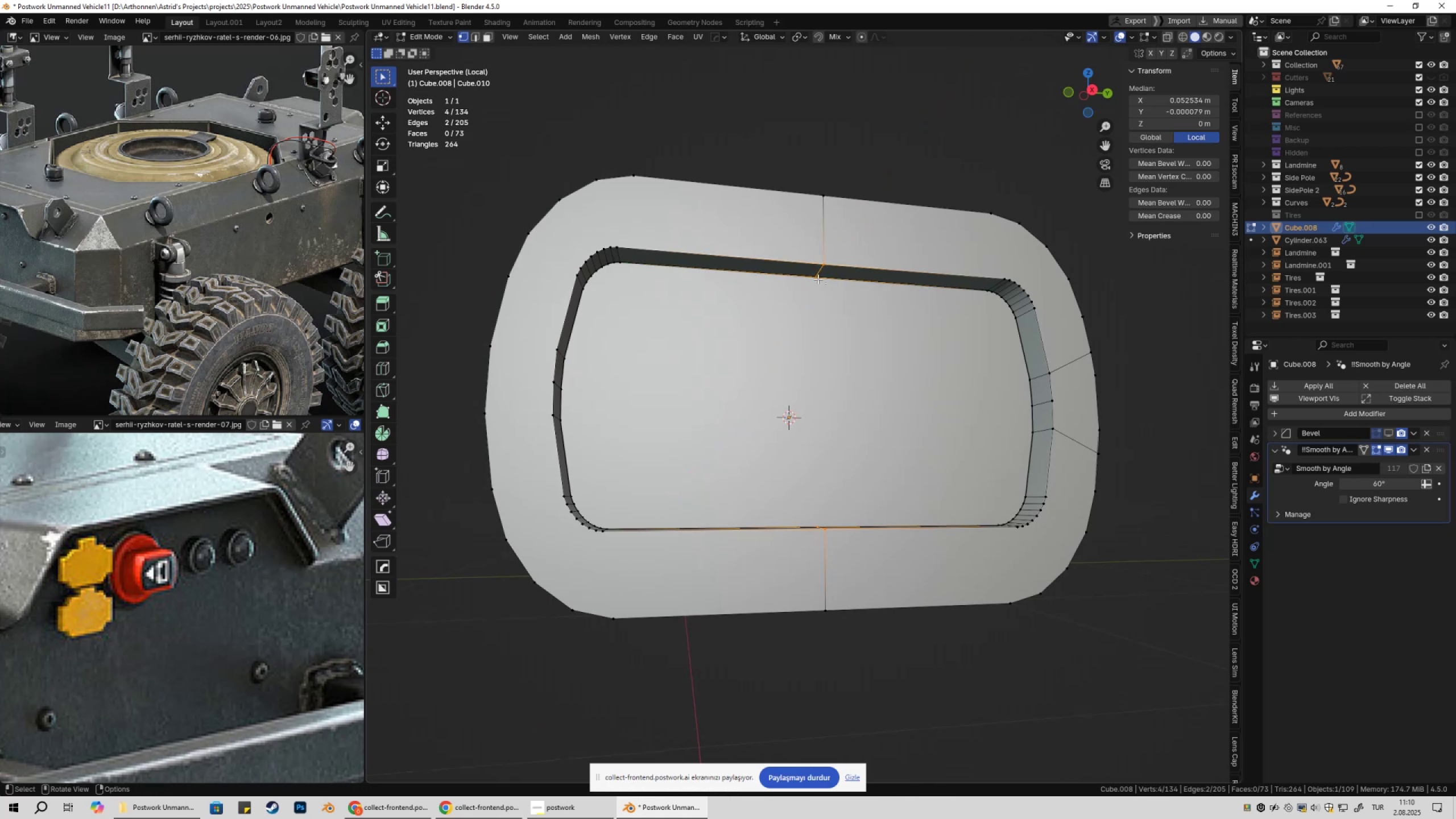 
left_click([818, 279])
 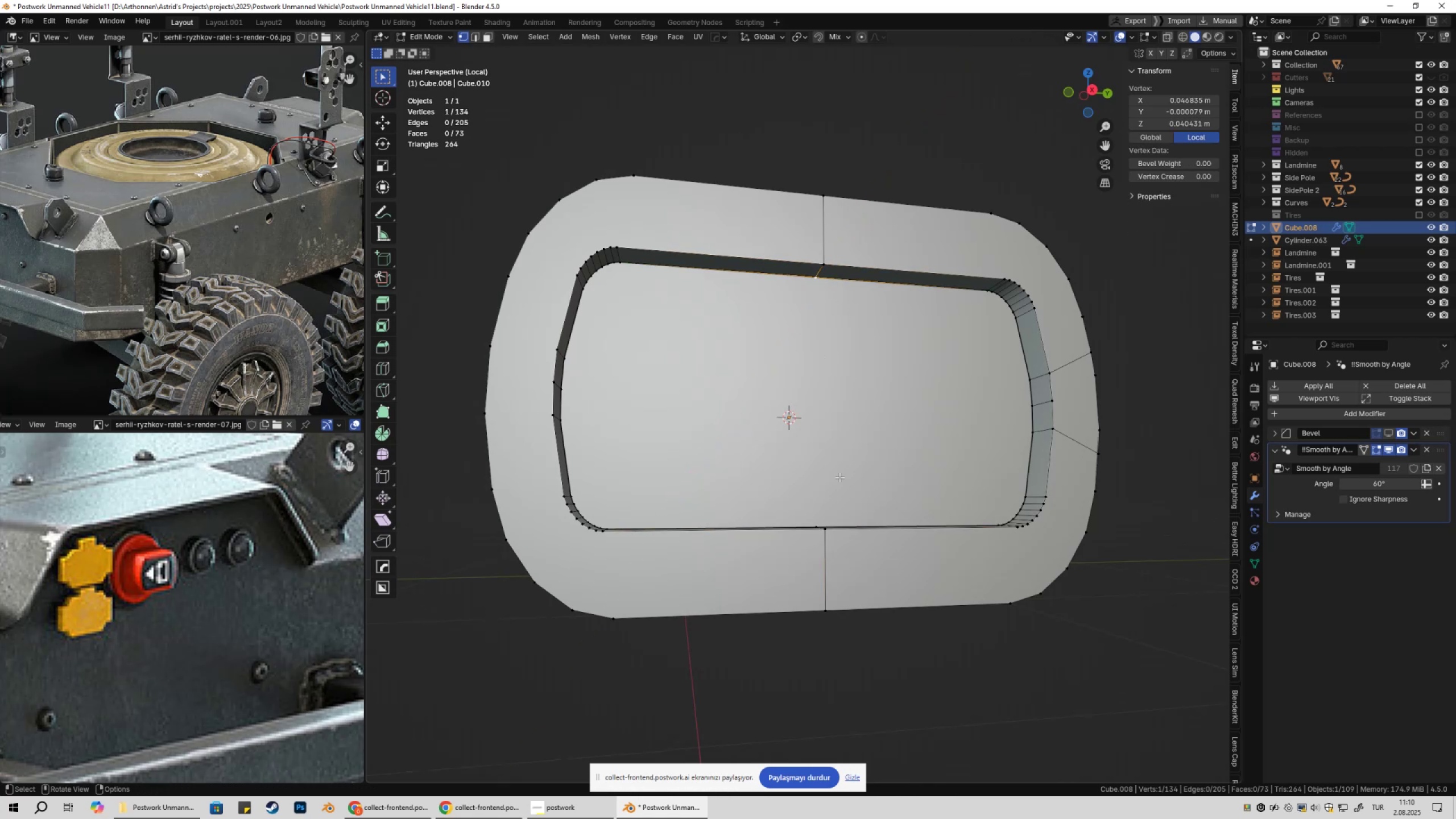 
key(Shift+ShiftLeft)
 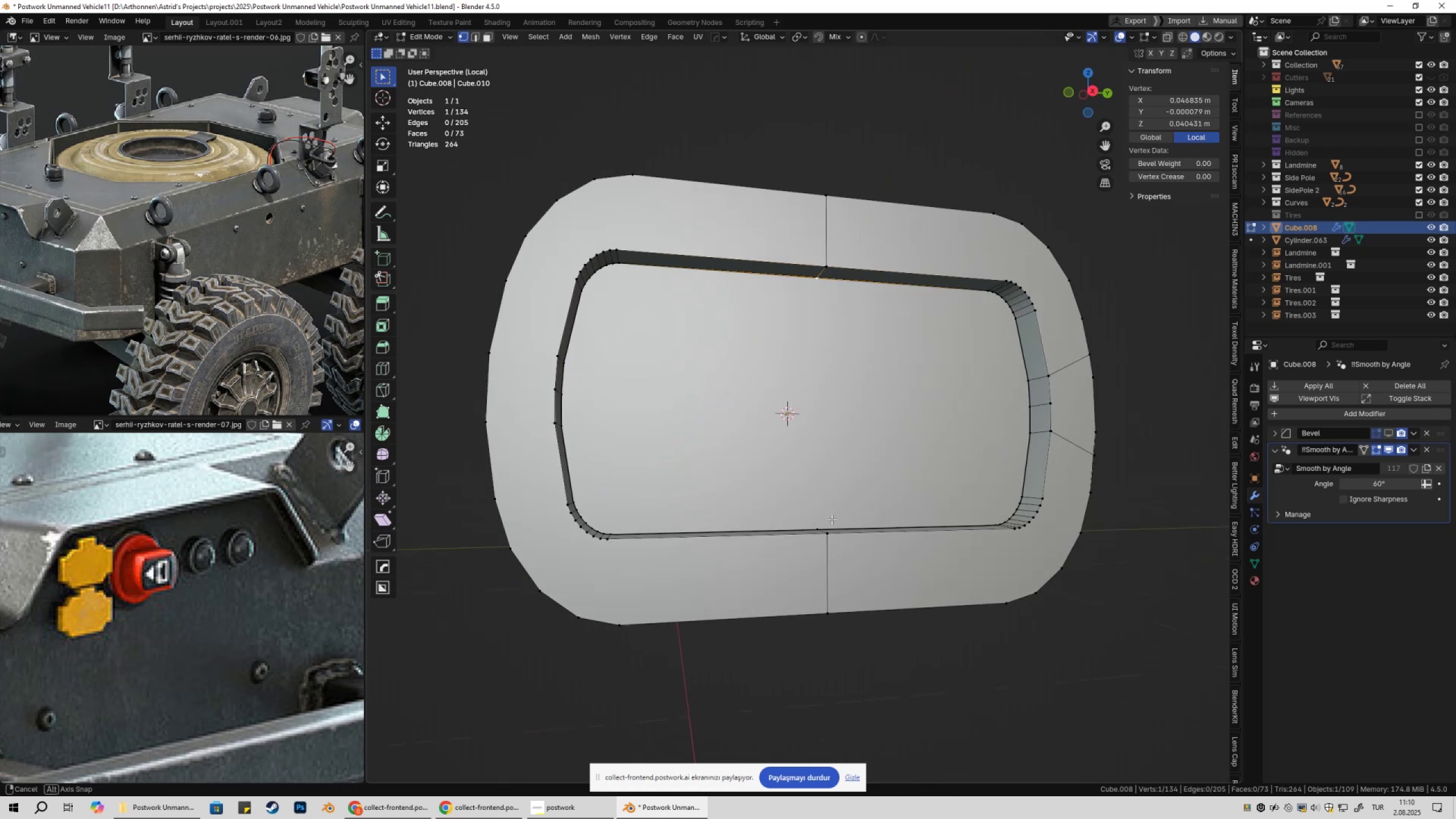 
hold_key(key=ShiftLeft, duration=0.35)
left_click([818, 533])
 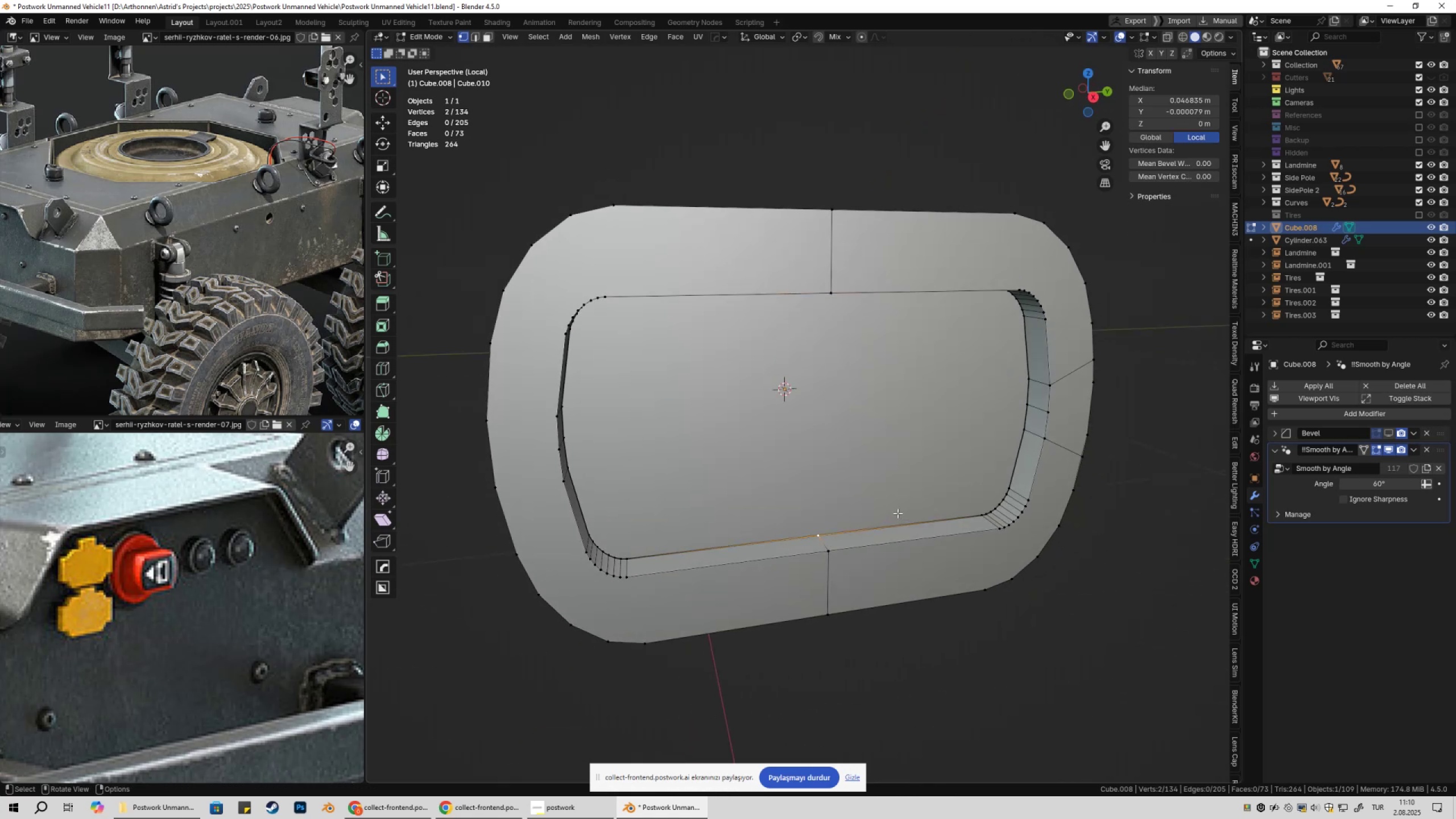 
type(j2)
 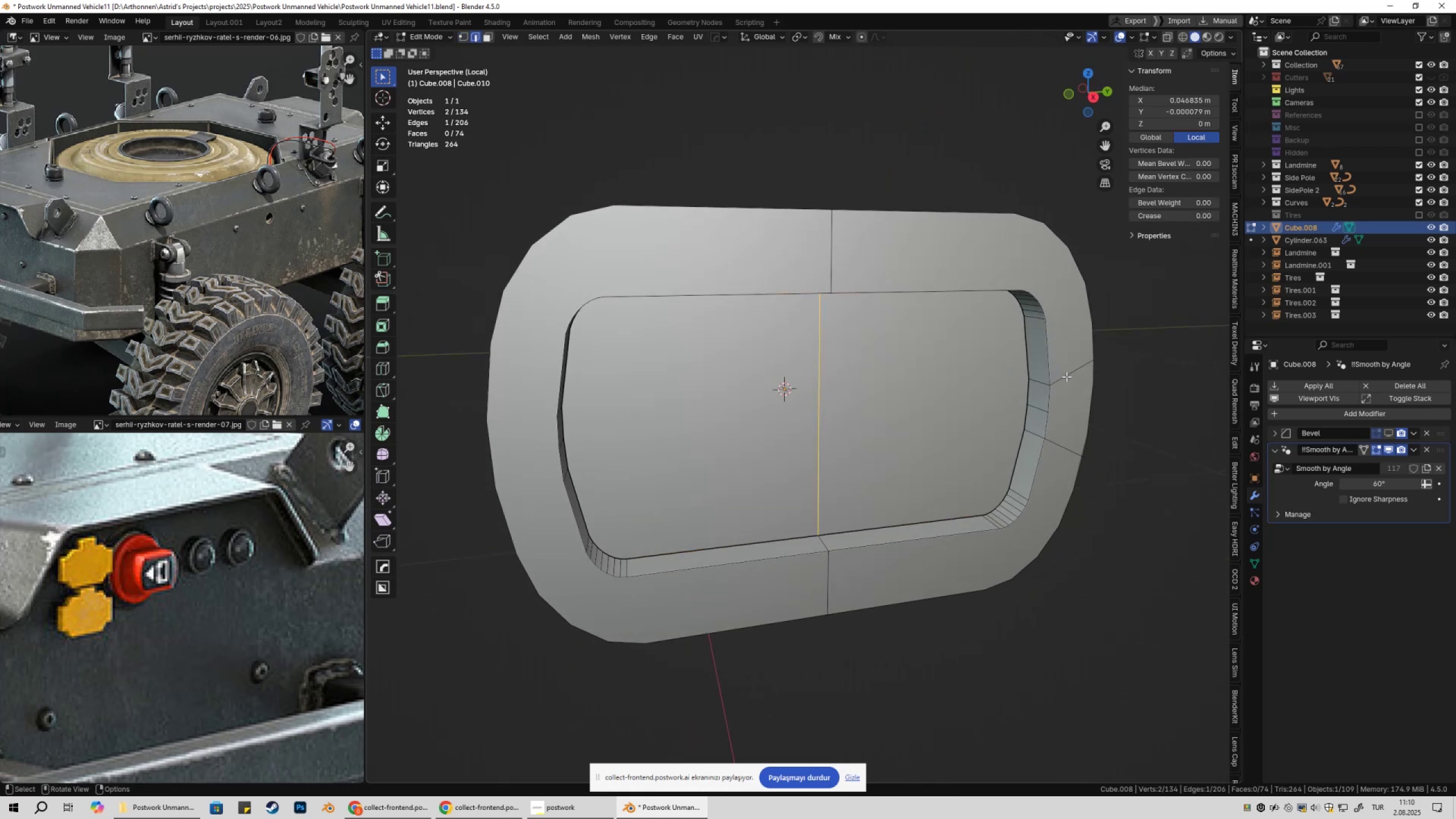 
key(Control+ControlLeft)
 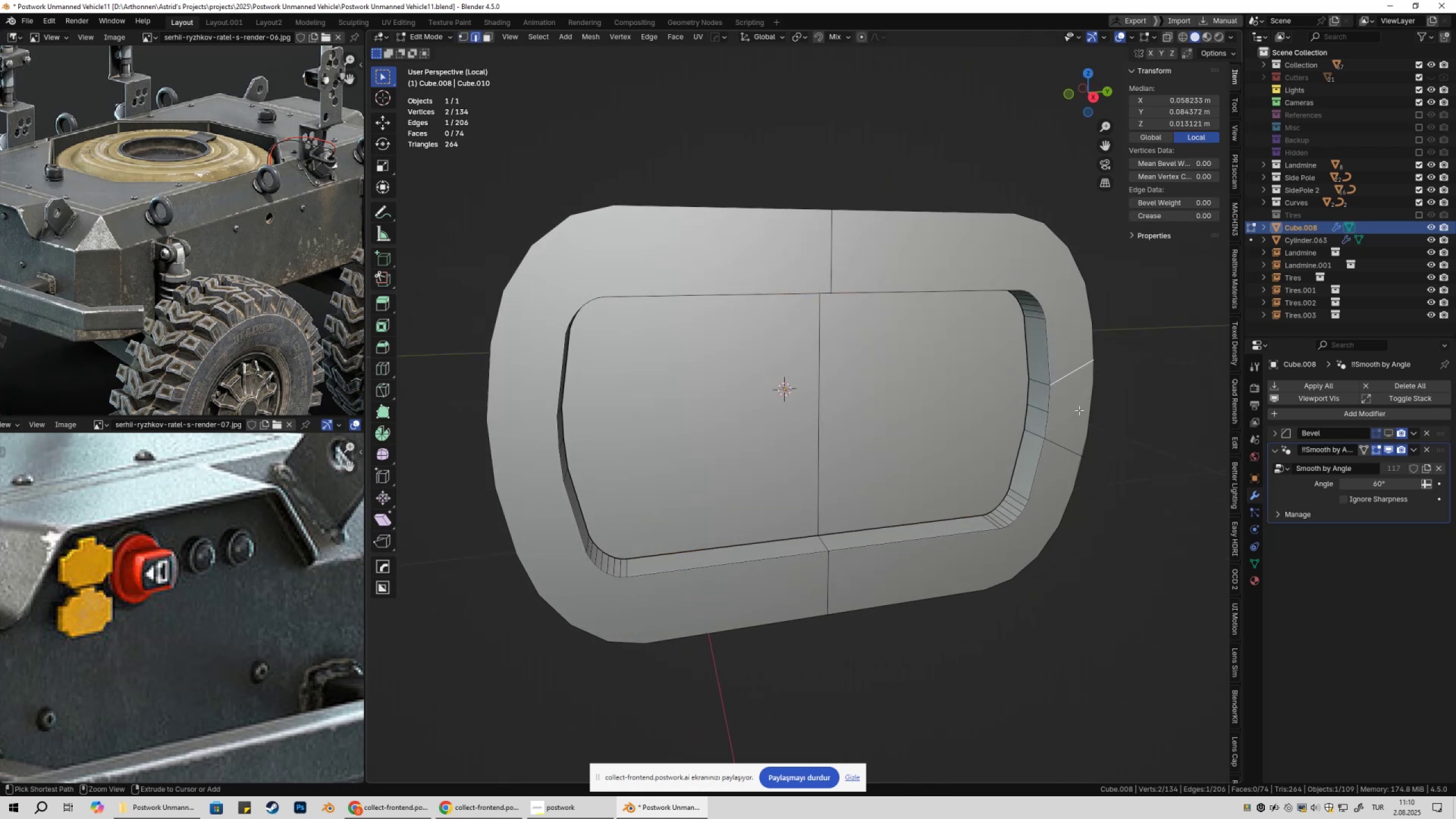 
key(Control+X)
 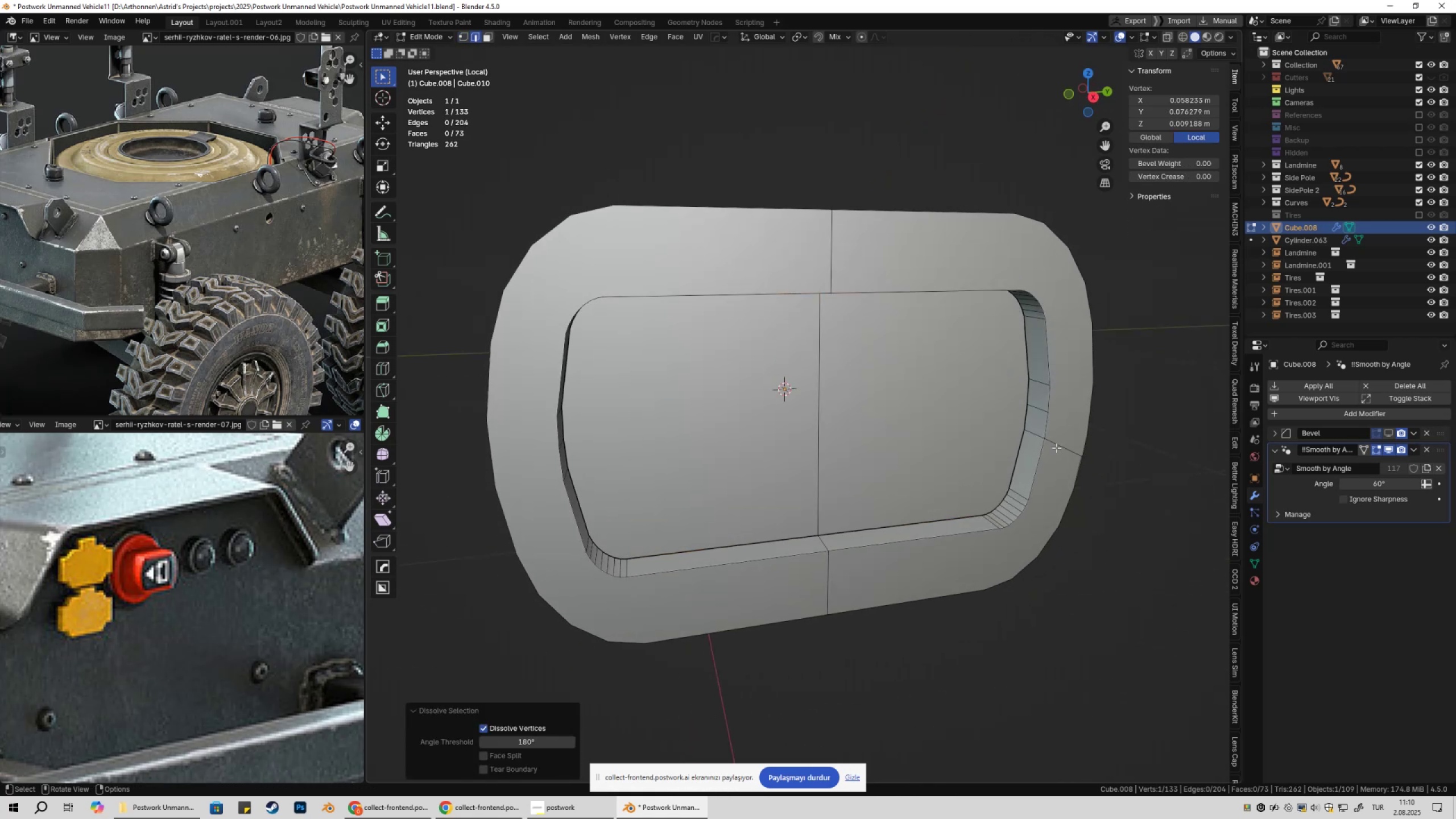 
left_click([1056, 448])
 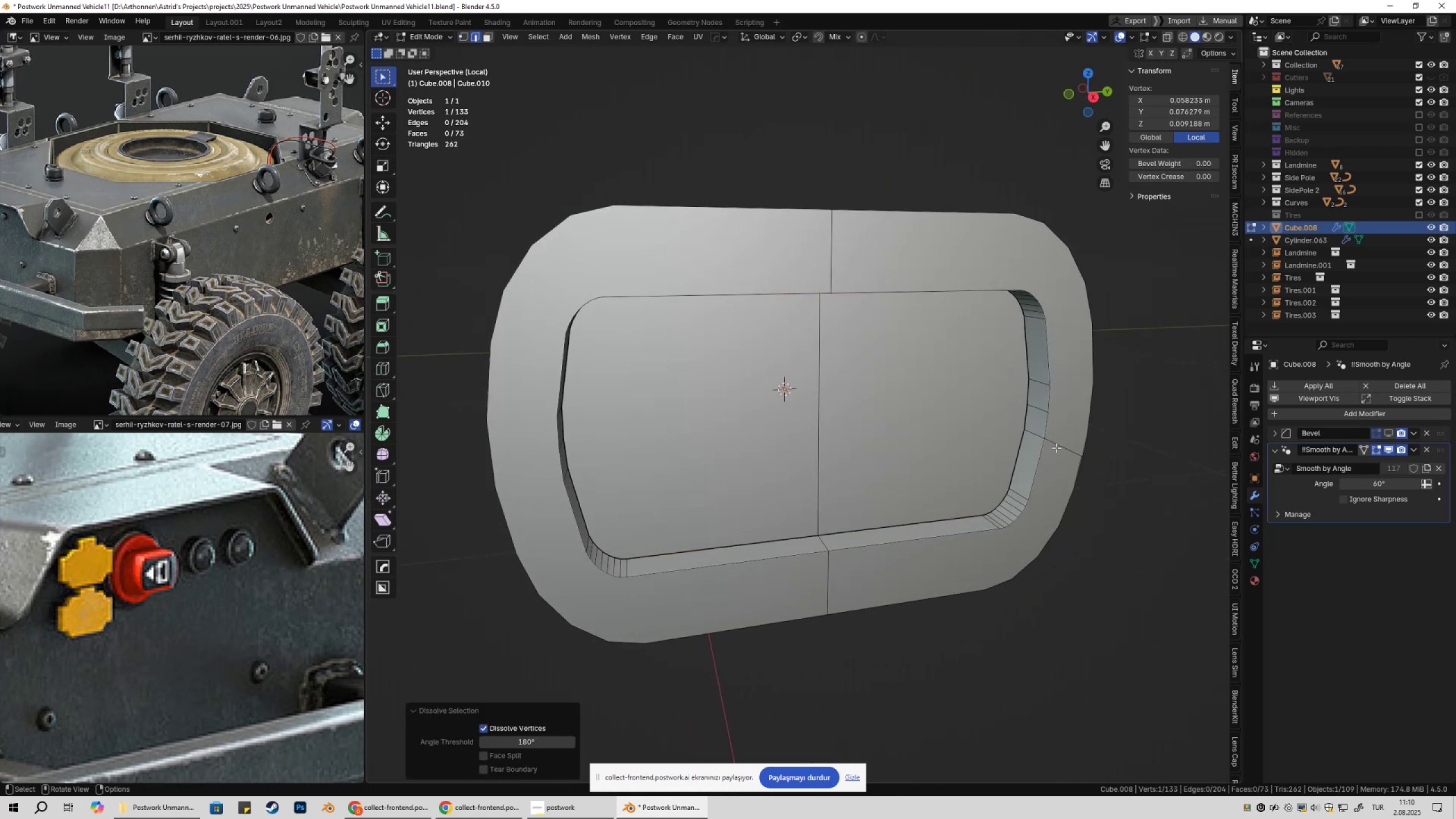 
key(Control+ControlLeft)
 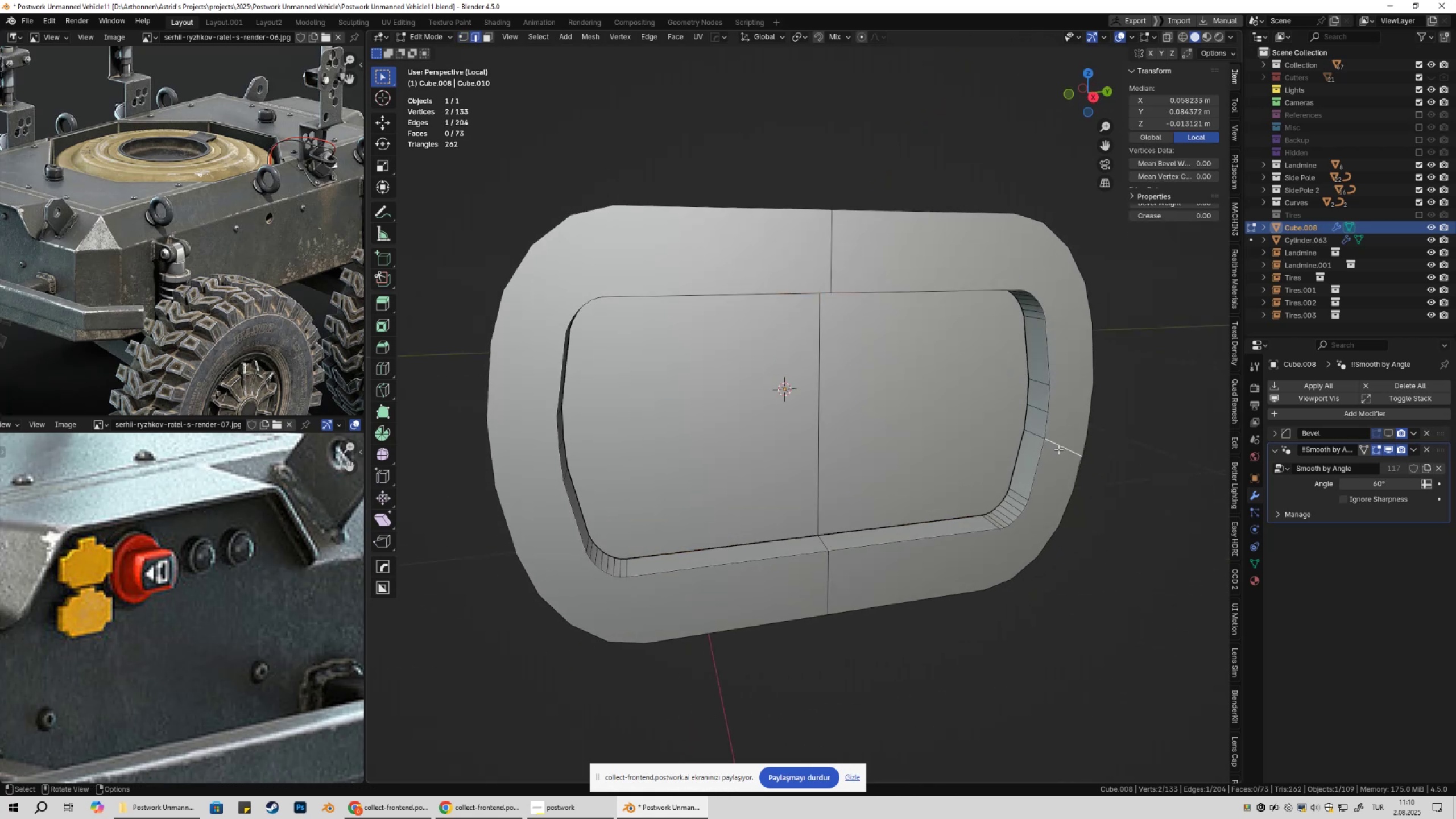 
key(Control+X)
 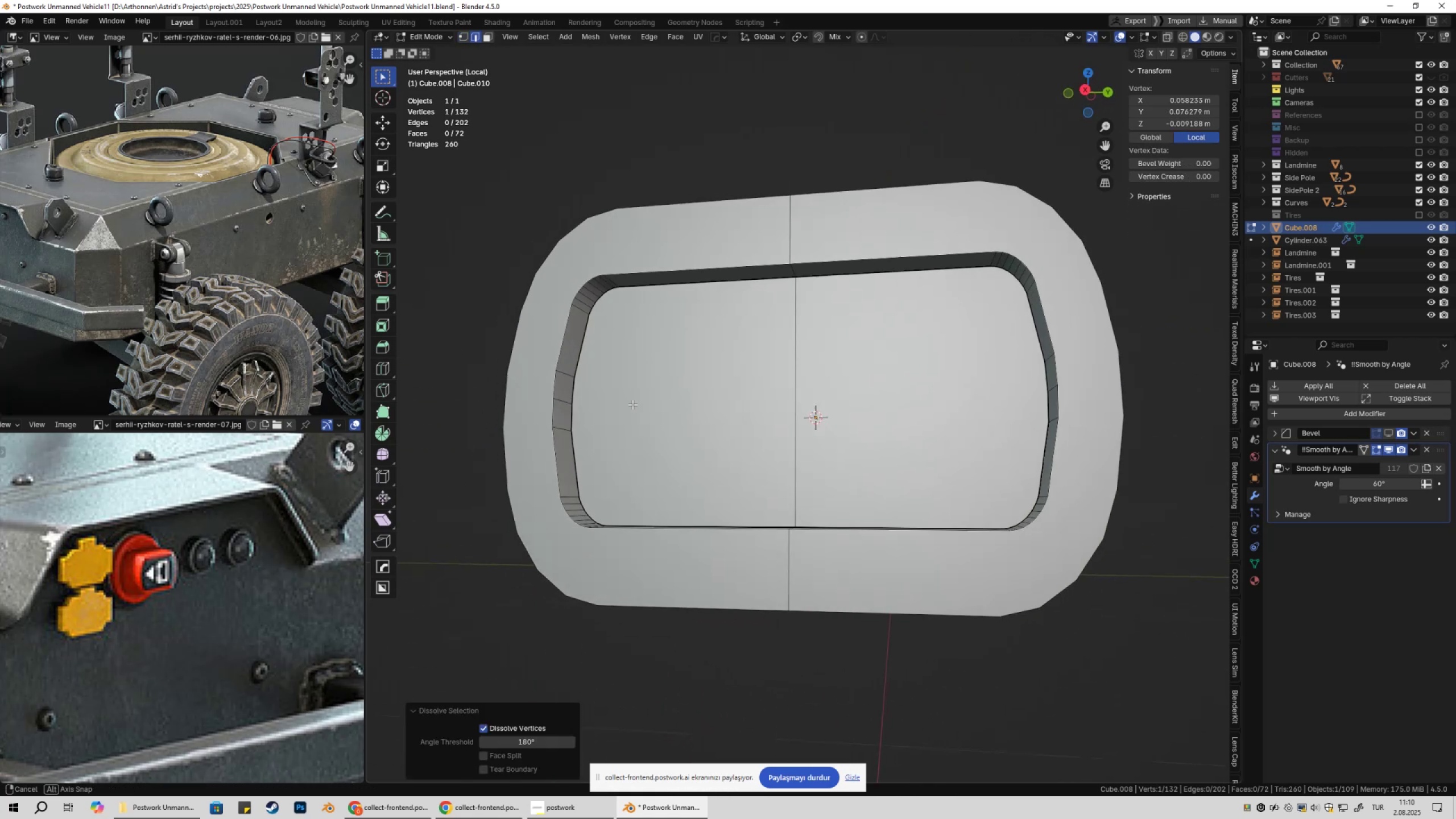 
key(Tab)
 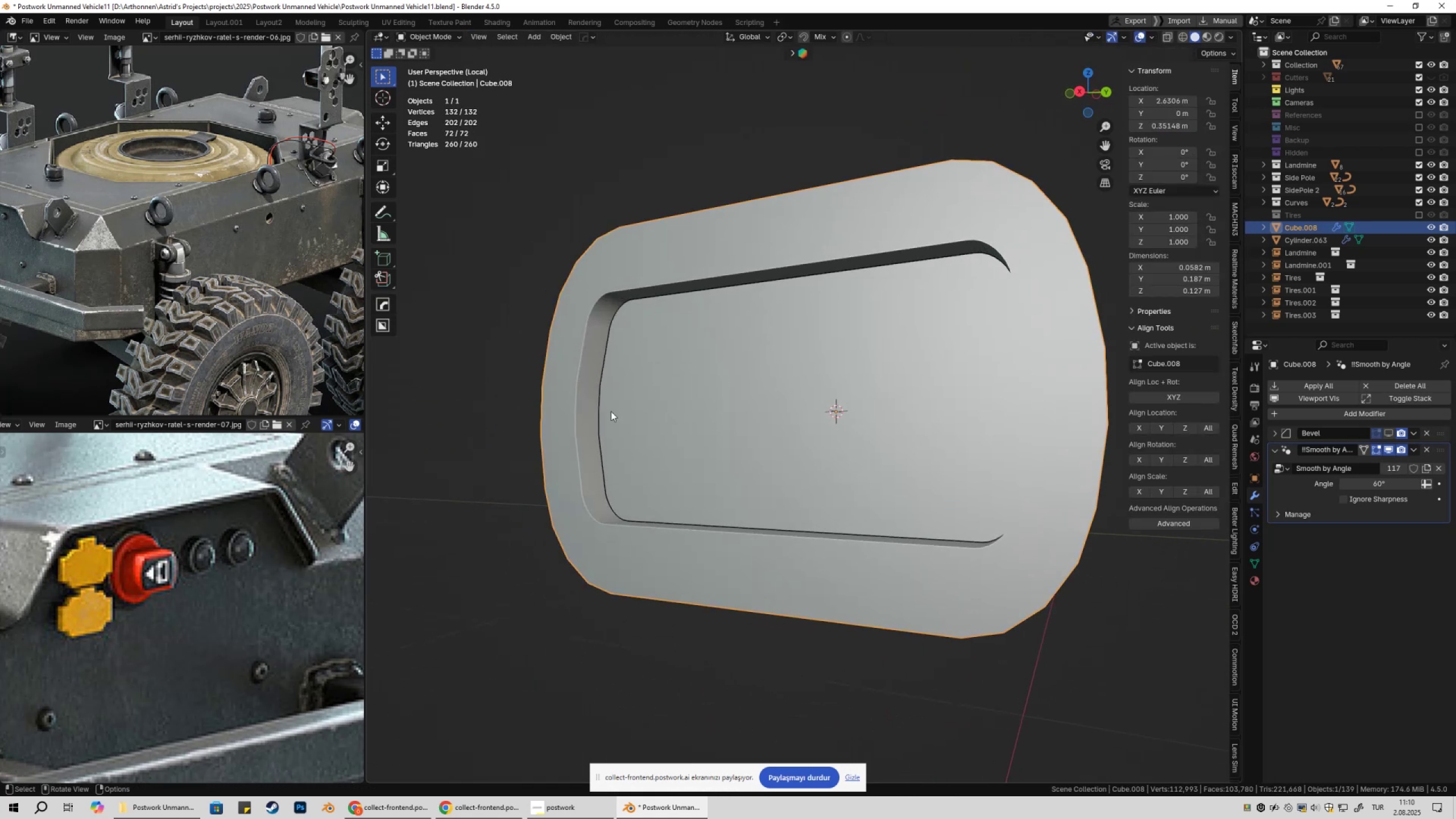 
key(Tab)
 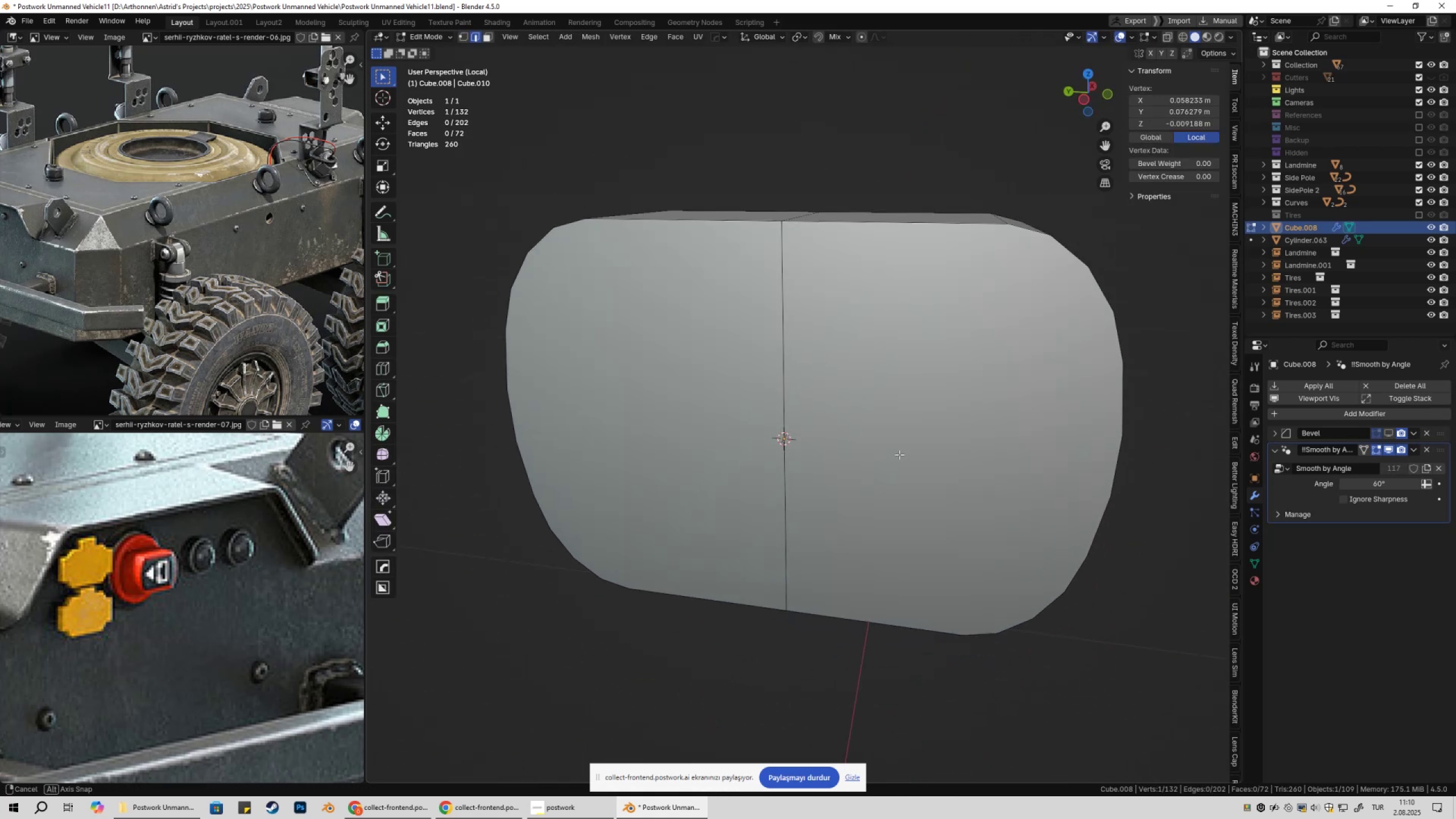 
key(2)
 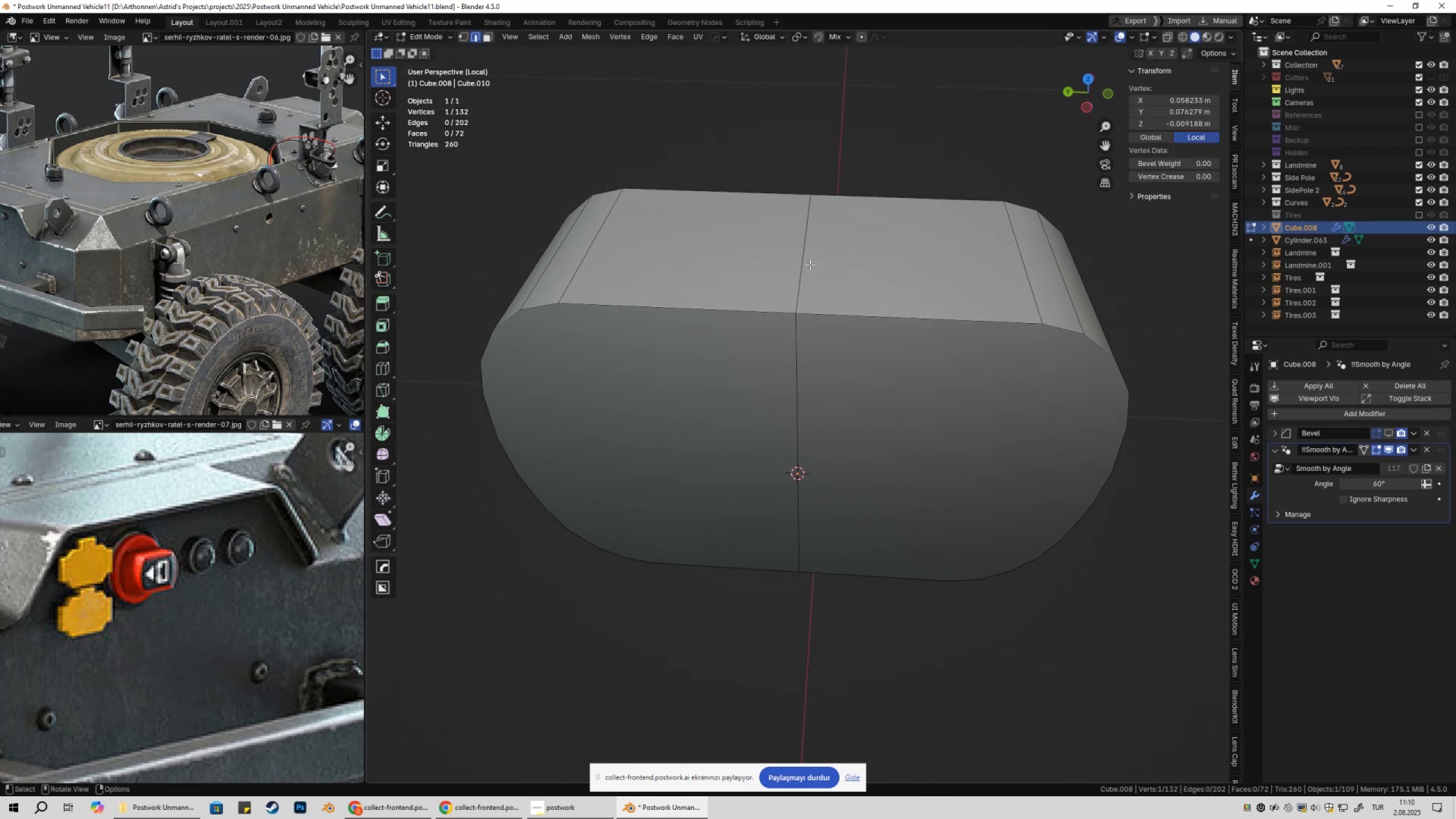 
key(Alt+AltLeft)
 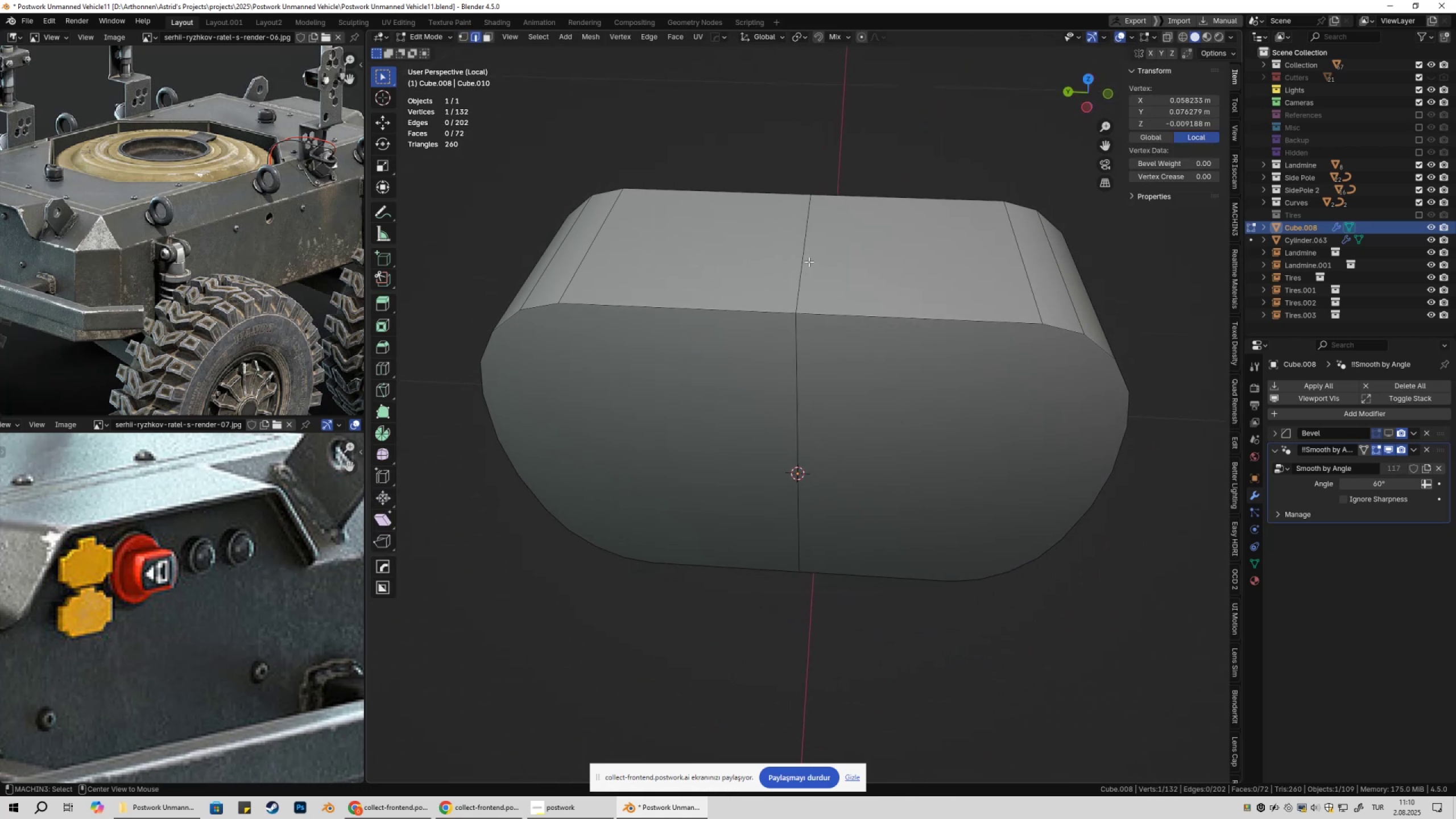 
left_click([809, 262])
 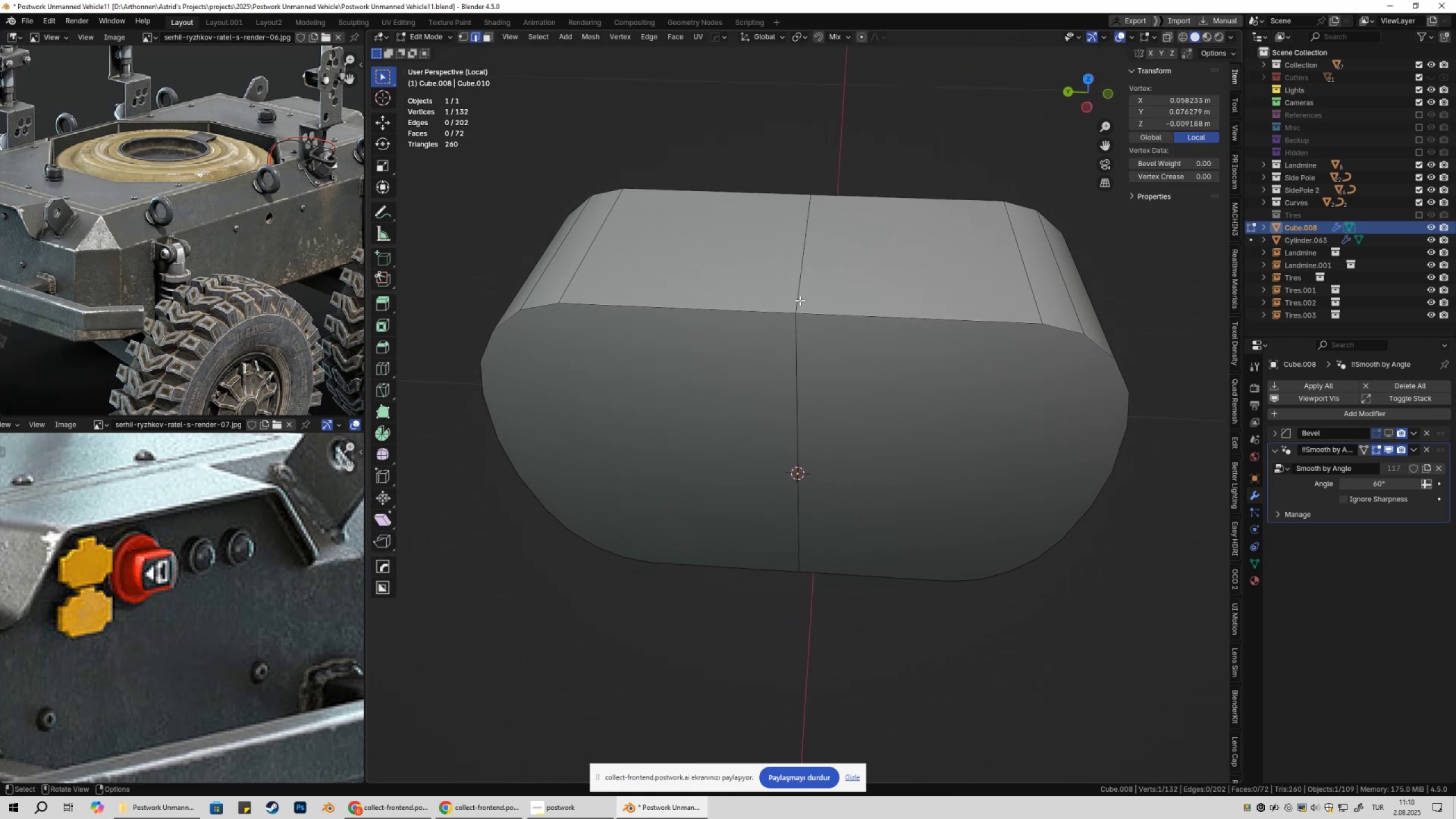 
left_click([796, 274])
 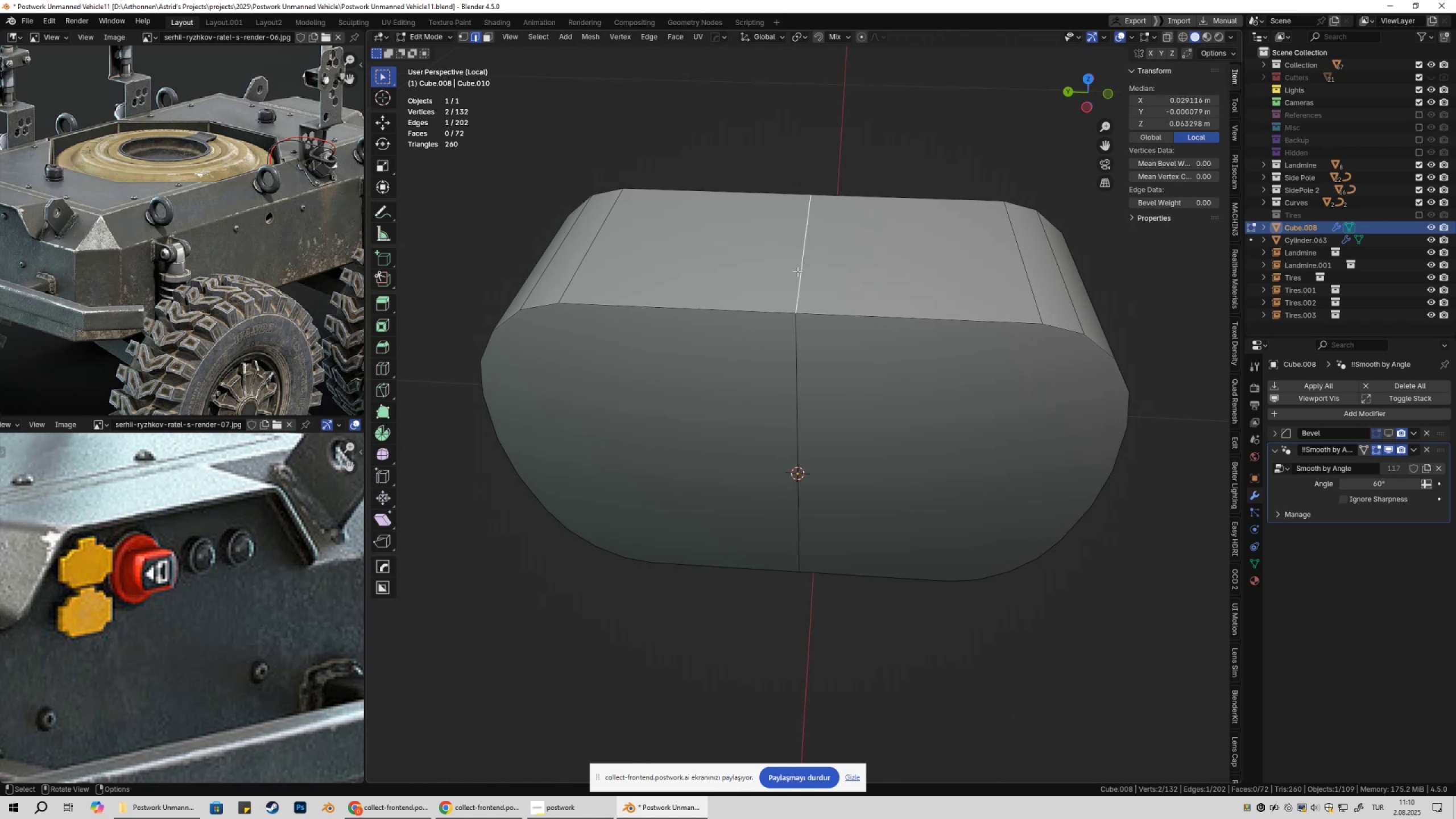 
hold_key(key=AltLeft, duration=0.79)
double_click([801, 267])
 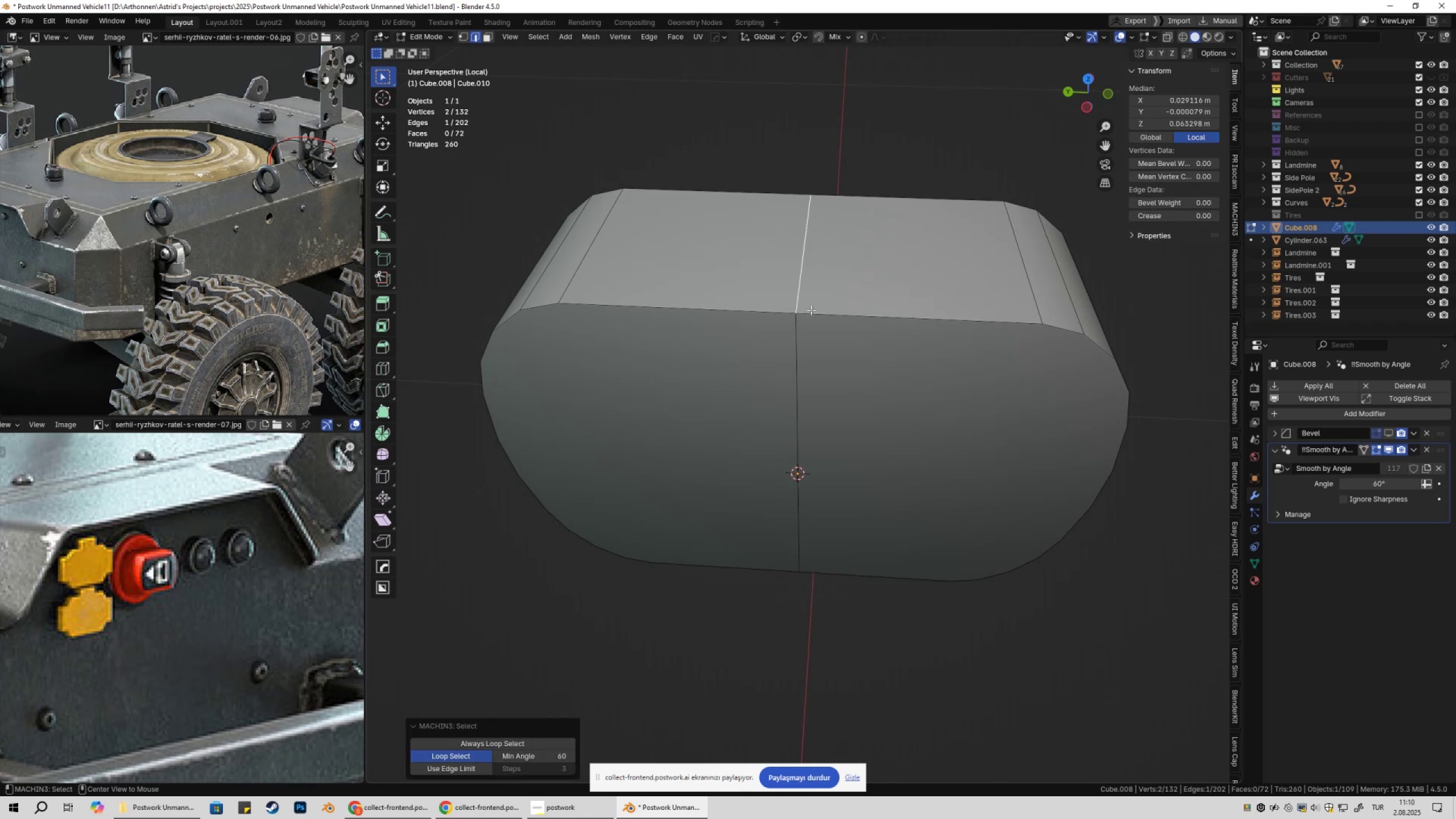 
key(1)
 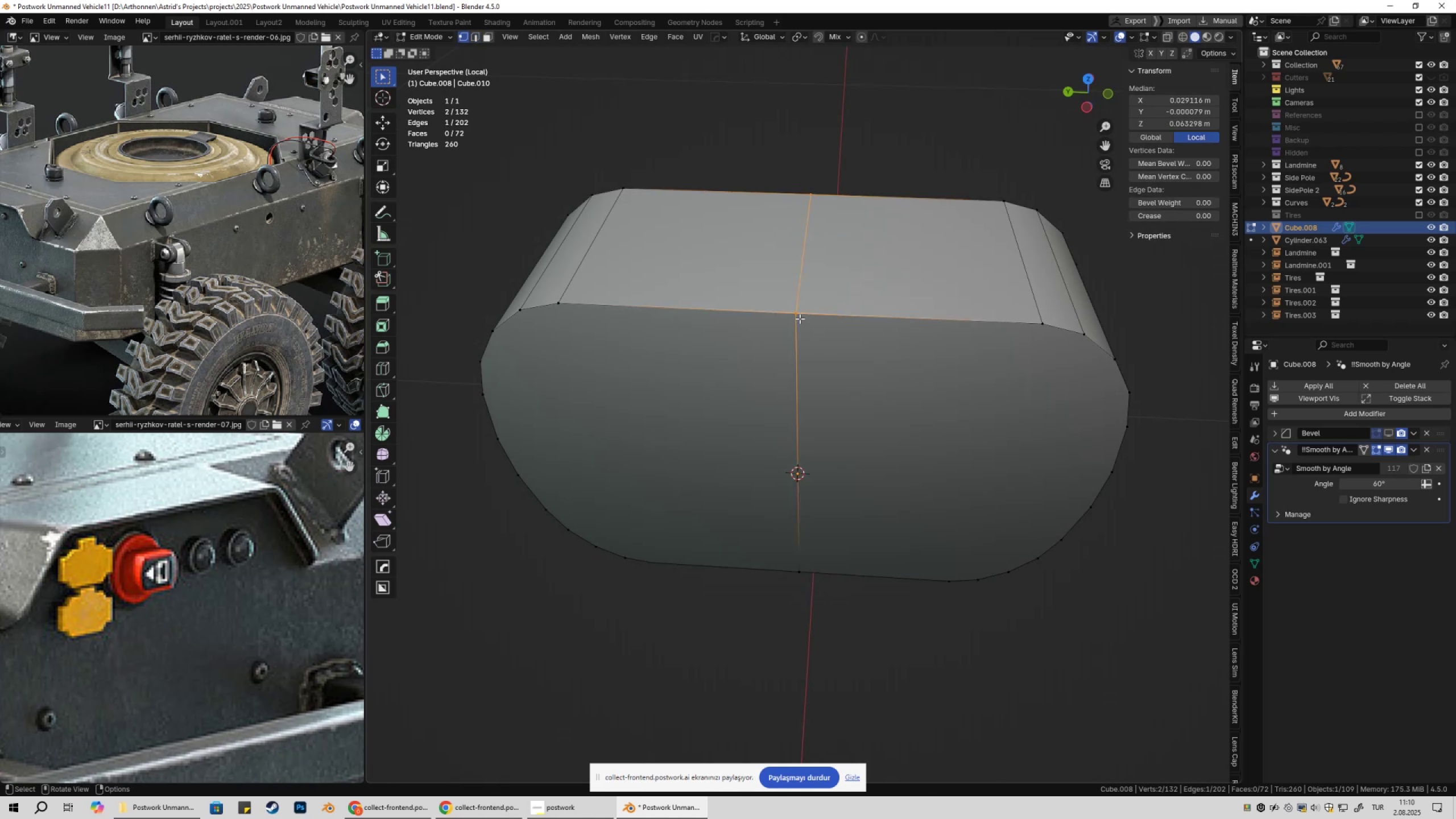 
left_click([800, 318])
 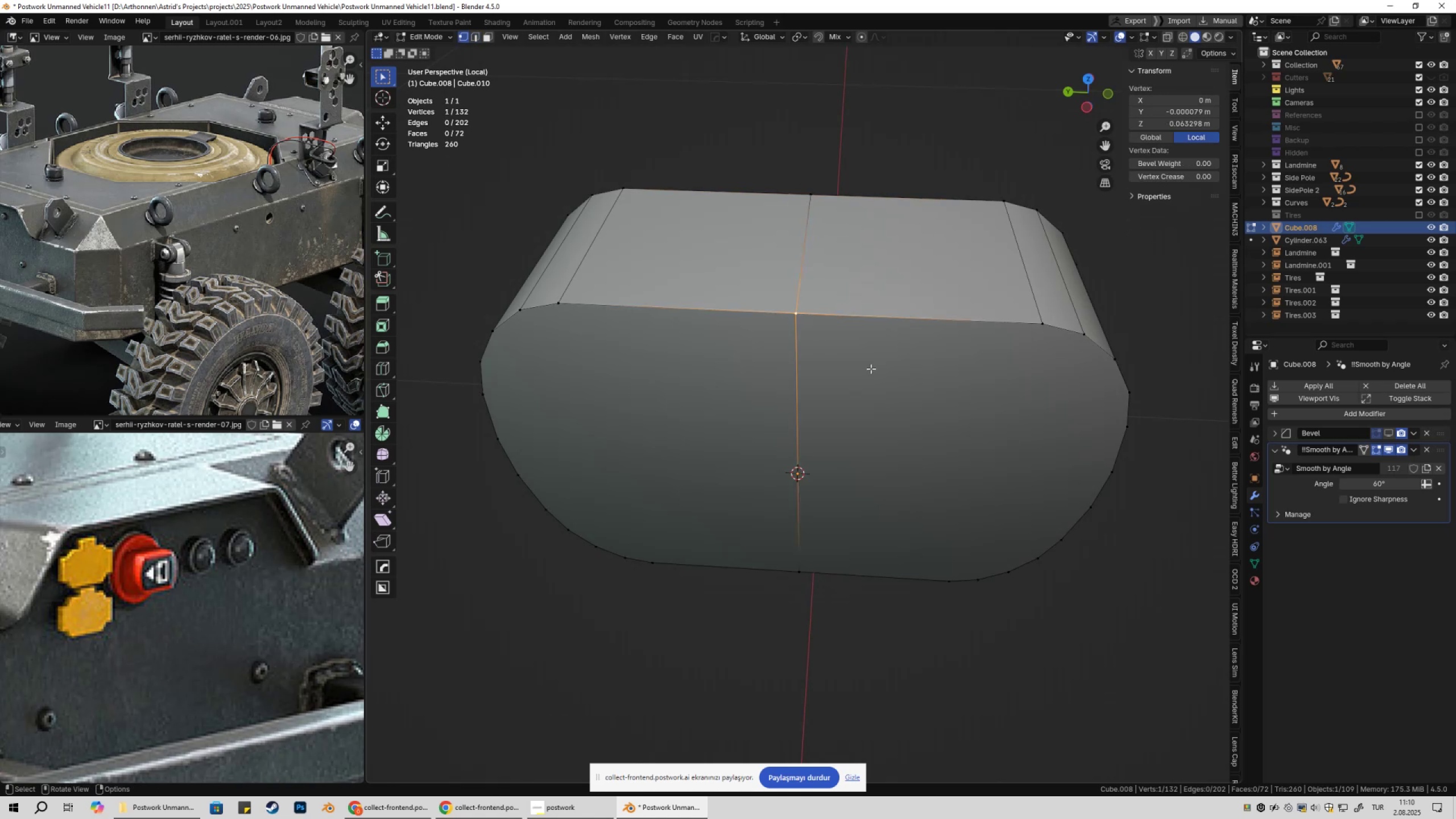 
type(am)
 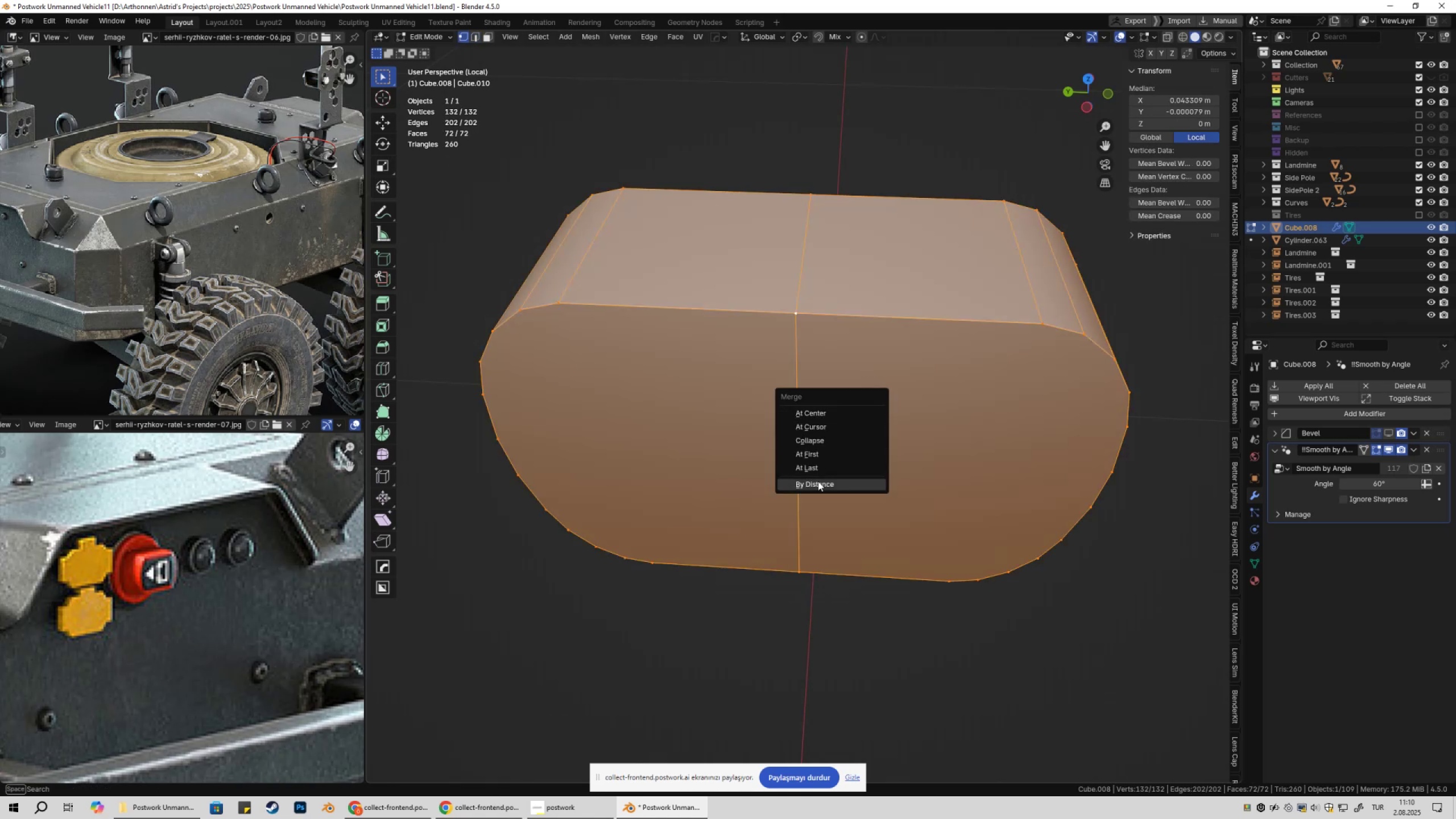 
left_click([820, 490])
 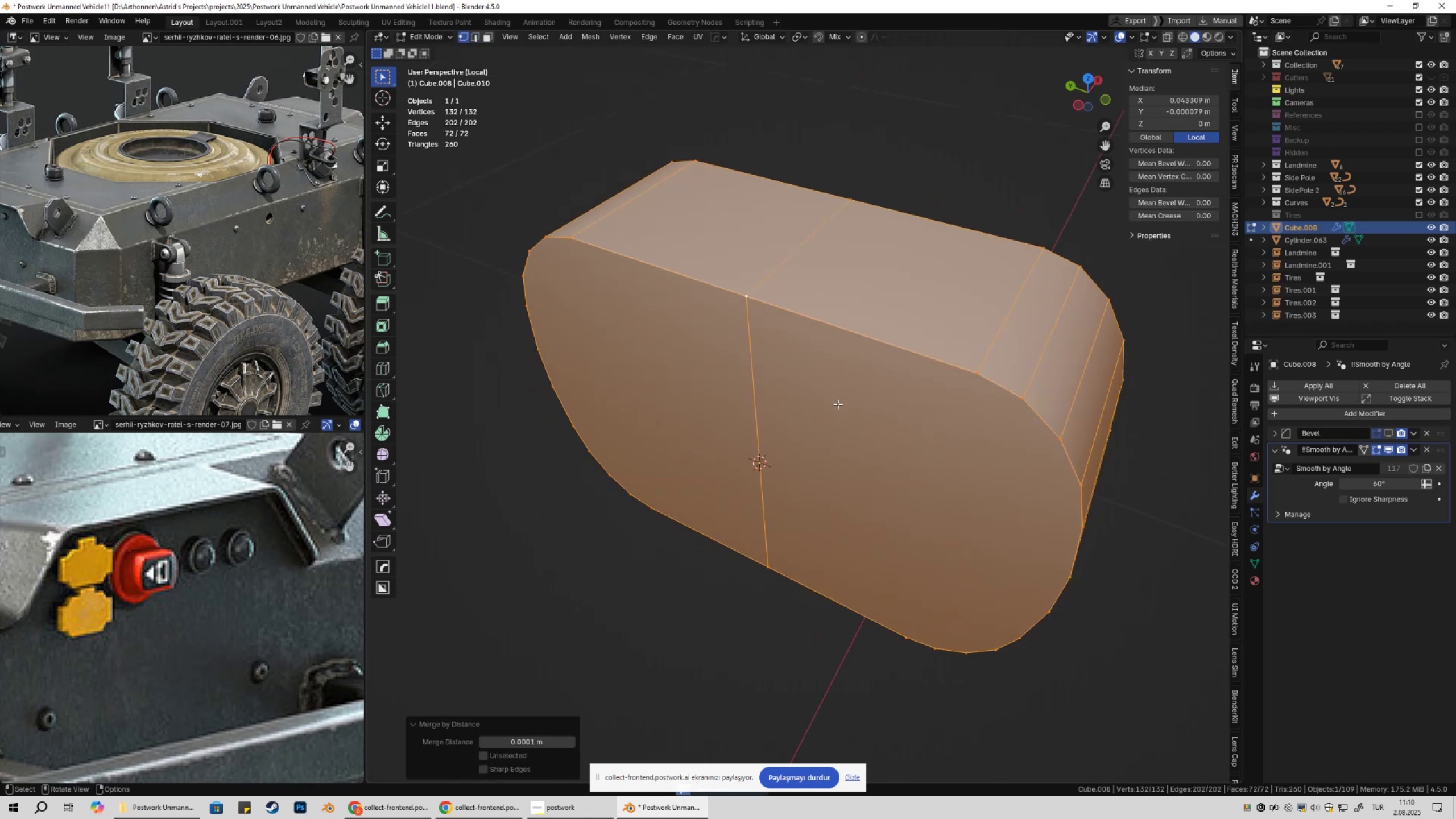 
key(2)
 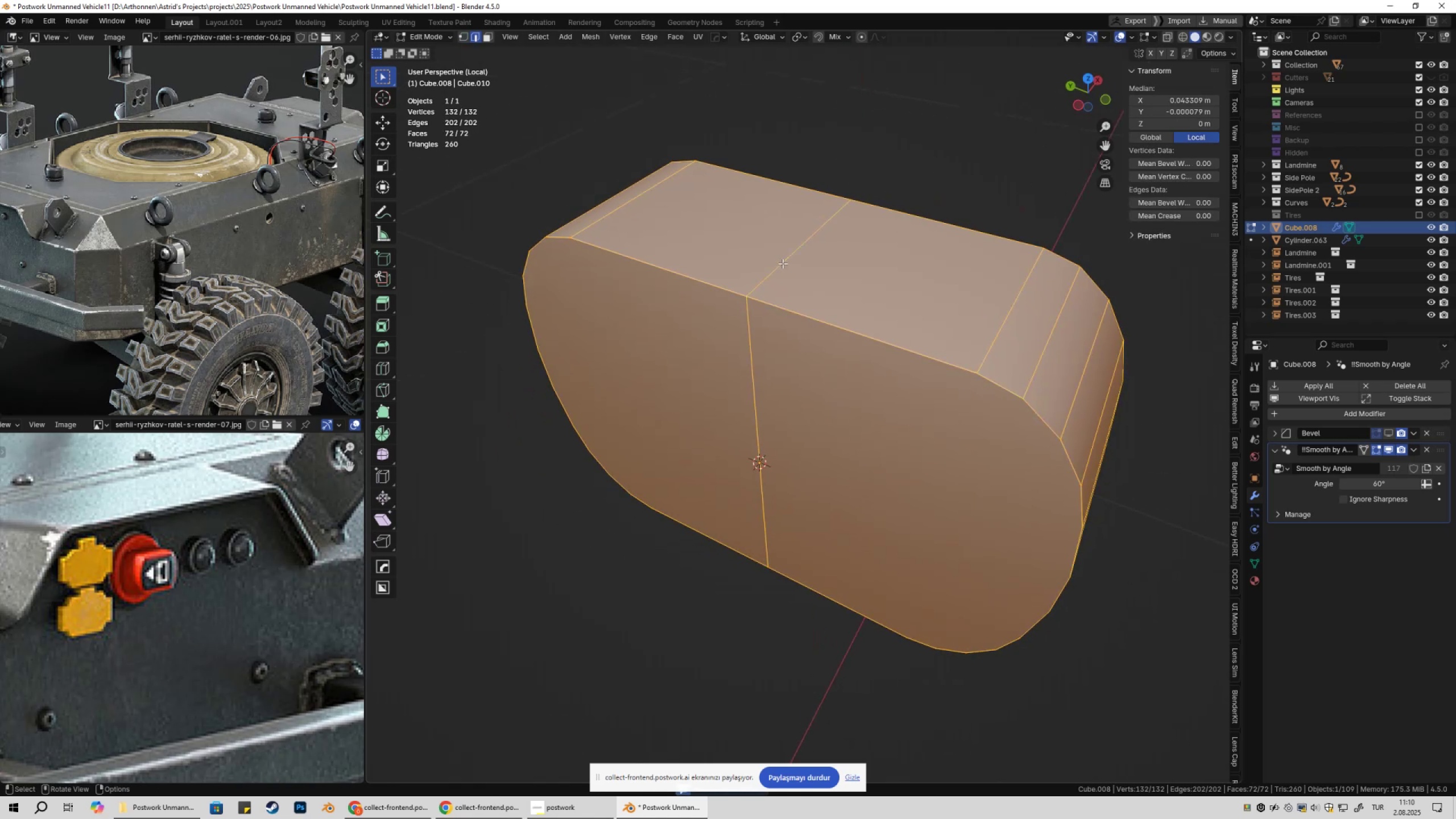 
left_click([783, 263])
 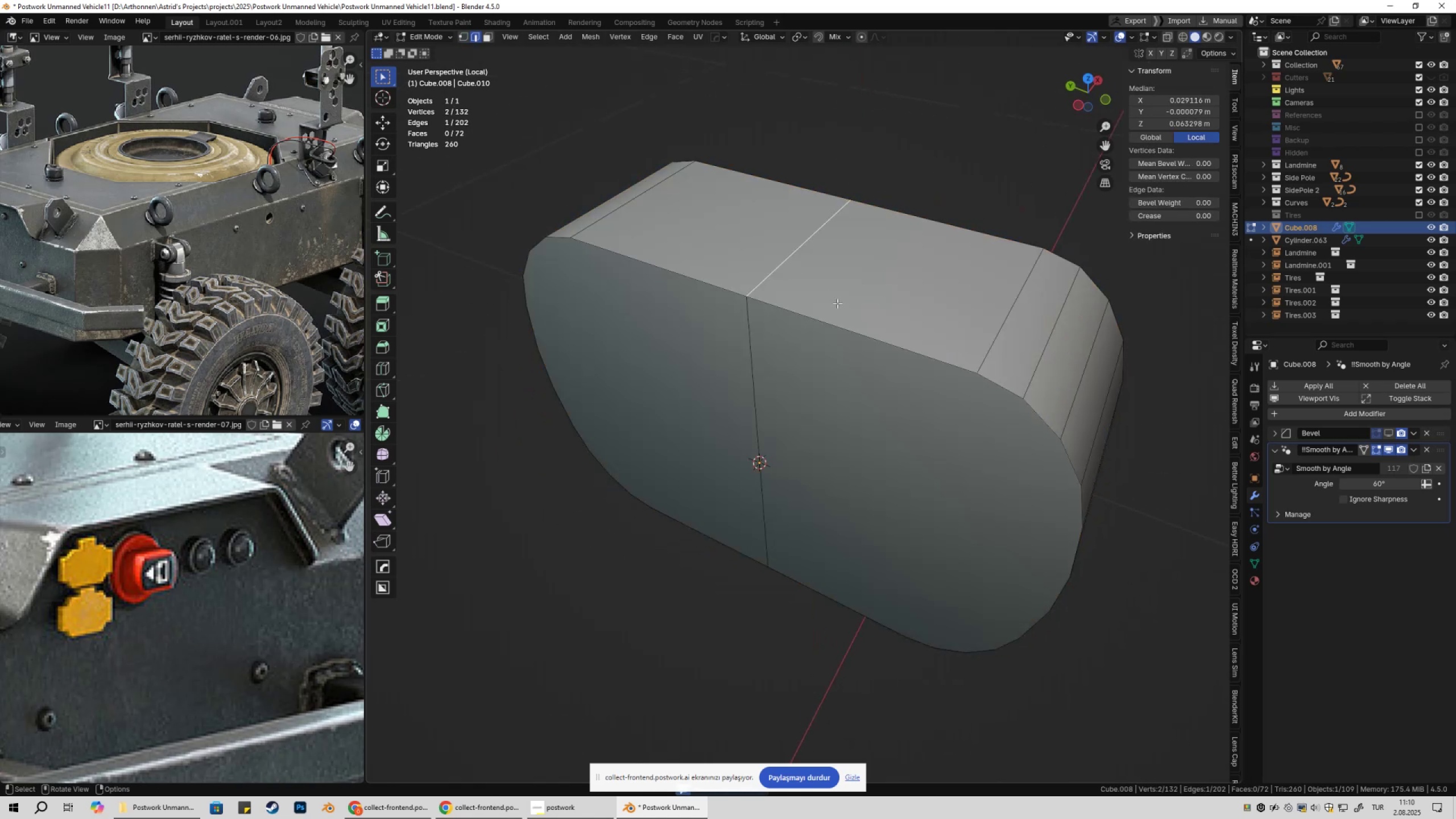 
type(g)
key(Escape)
type(gz)
key(Escape)
key(Tab)
 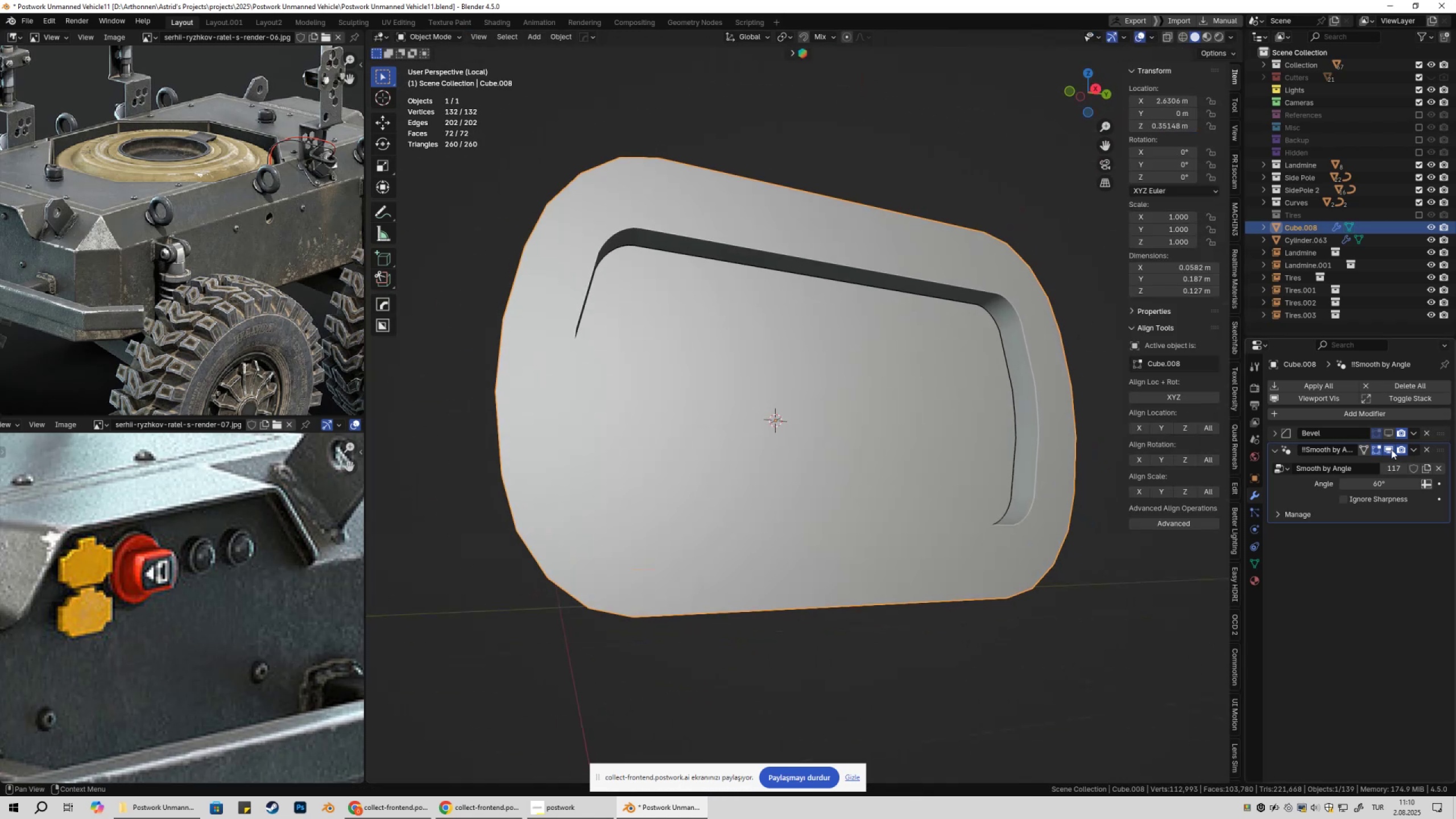 
left_click([1388, 430])
 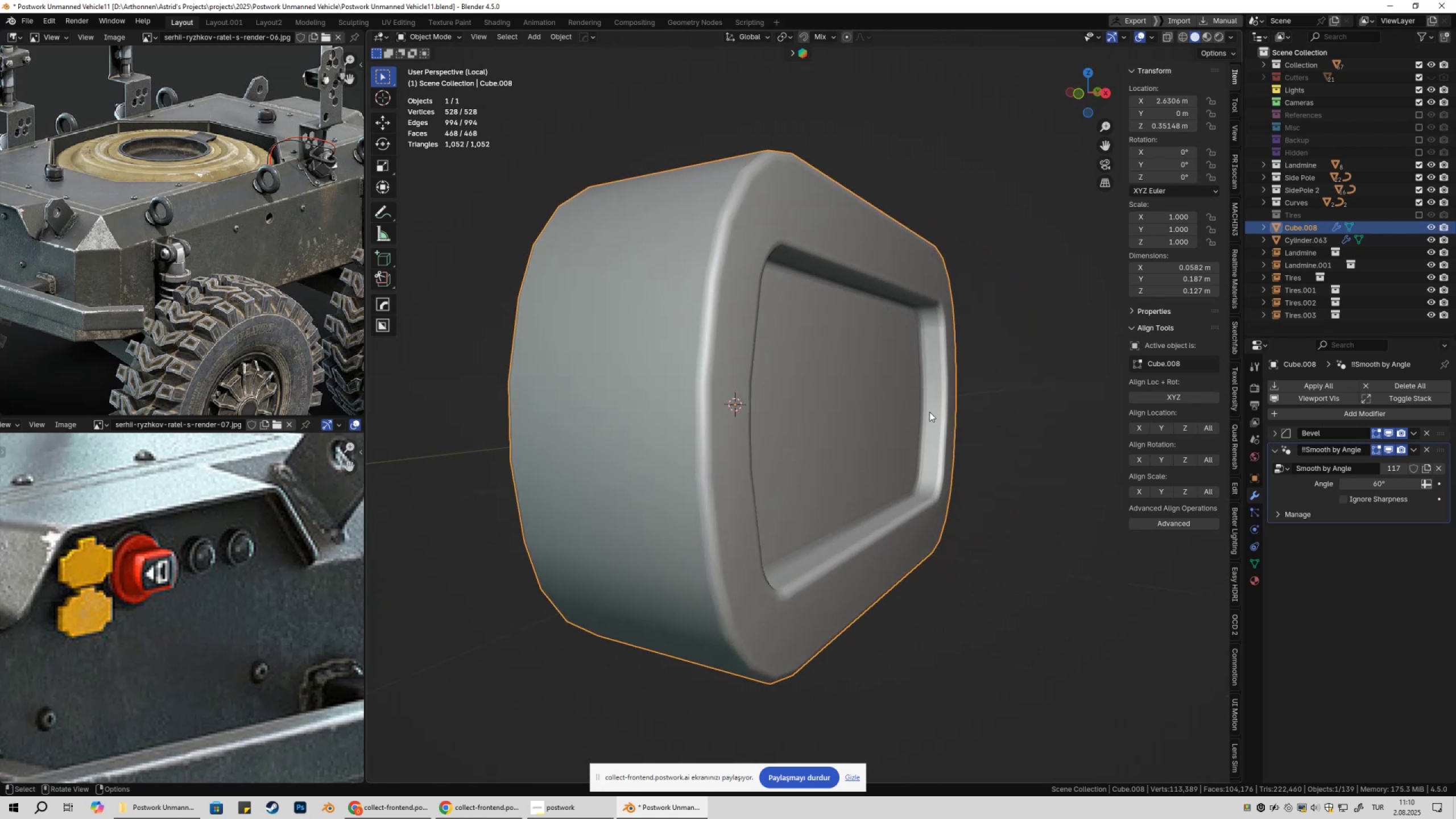 
key(NumpadDivide)
 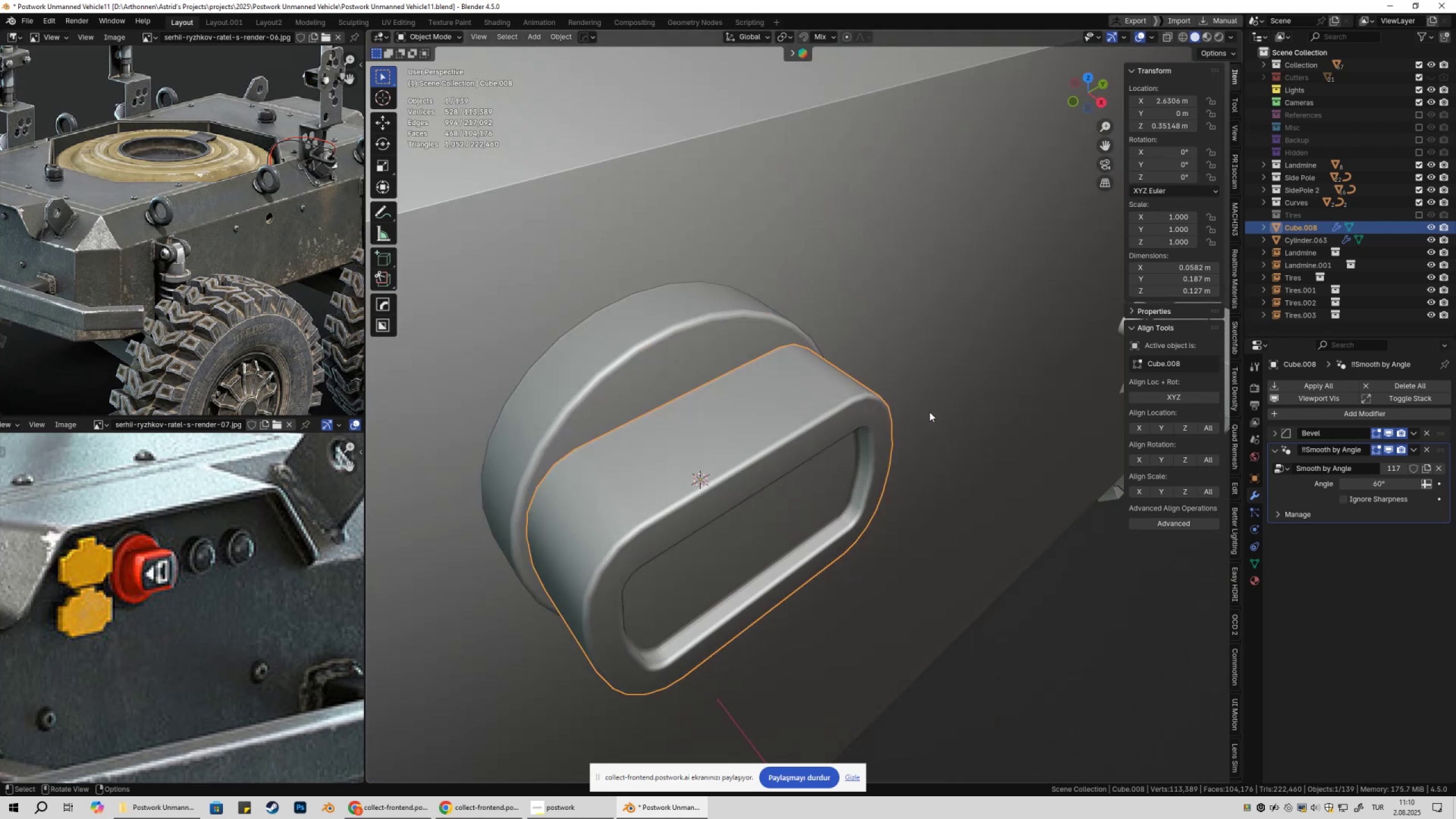 
scroll: coordinate [925, 413], scroll_direction: down, amount: 2.0
 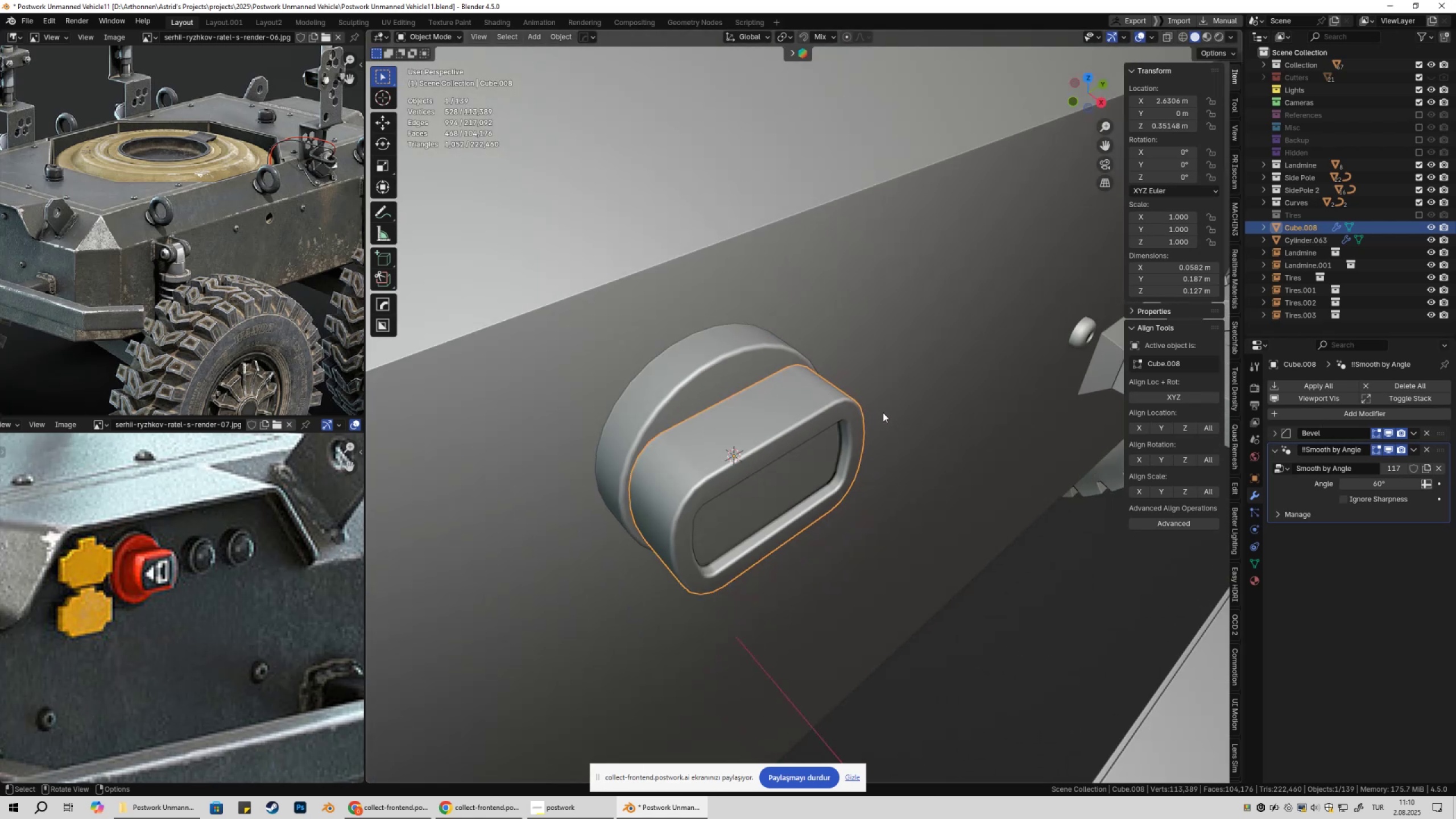 
left_click([883, 413])
 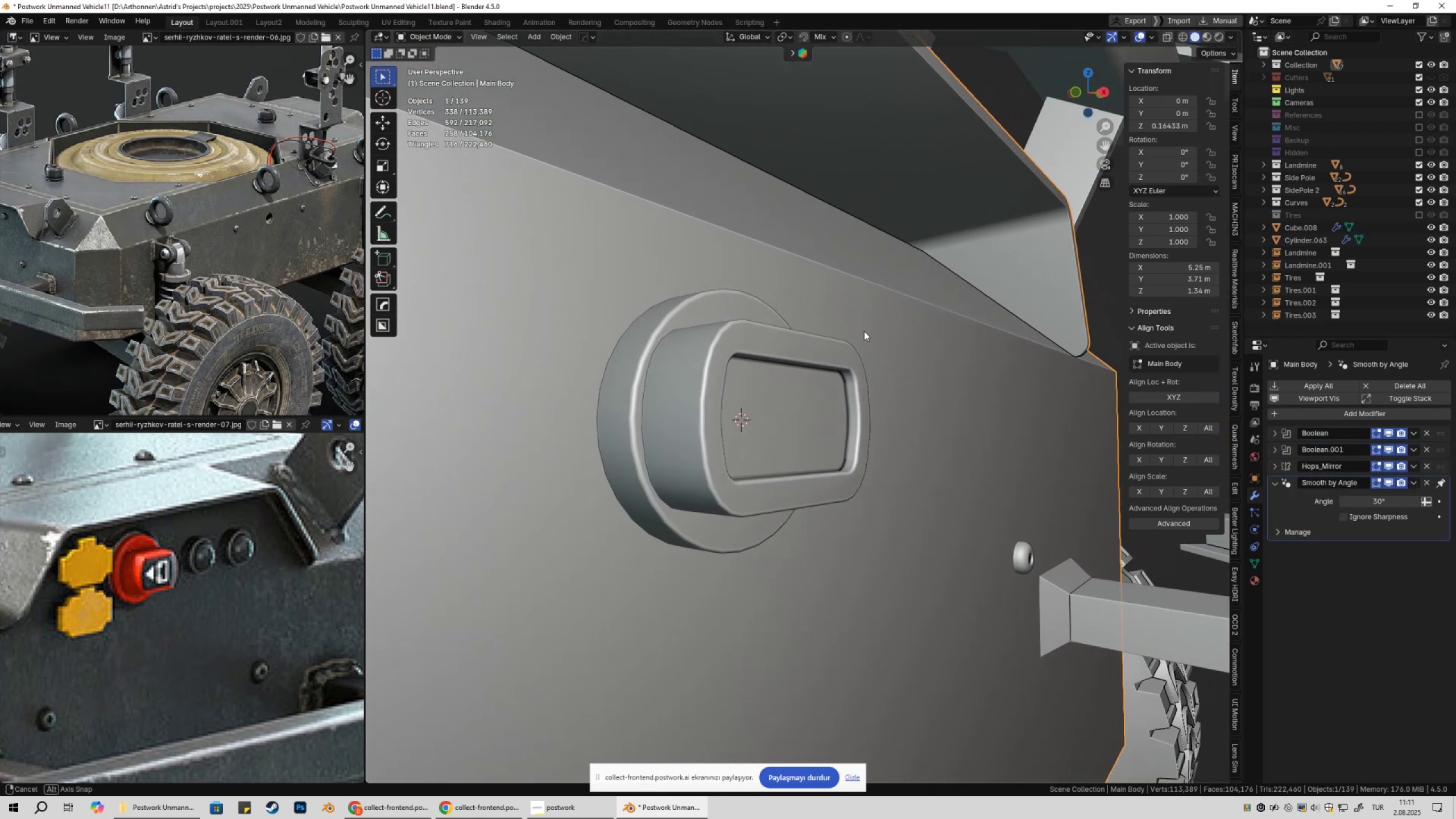 
wait(5.08)
 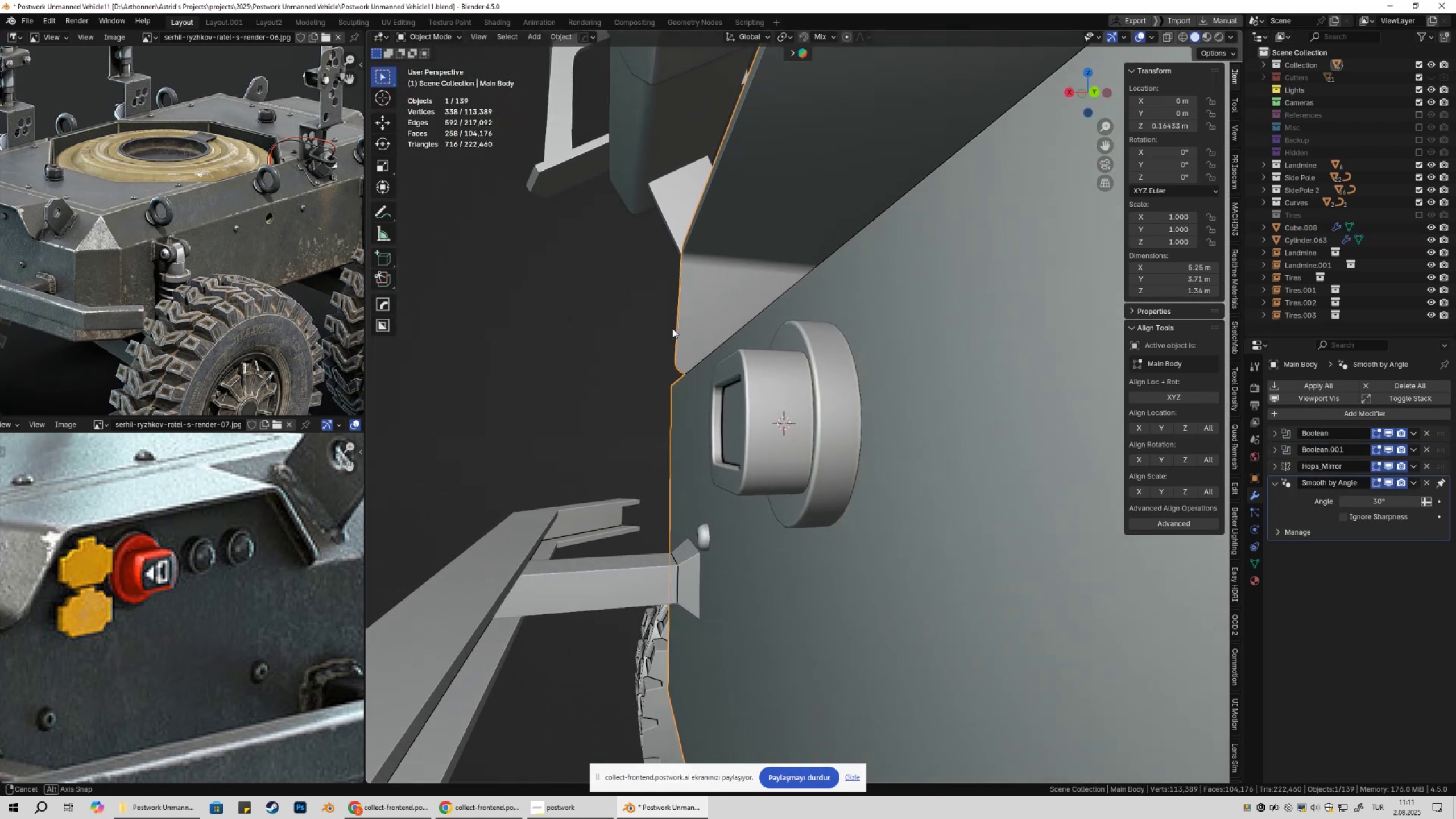 
scroll: coordinate [782, 380], scroll_direction: down, amount: 11.0
 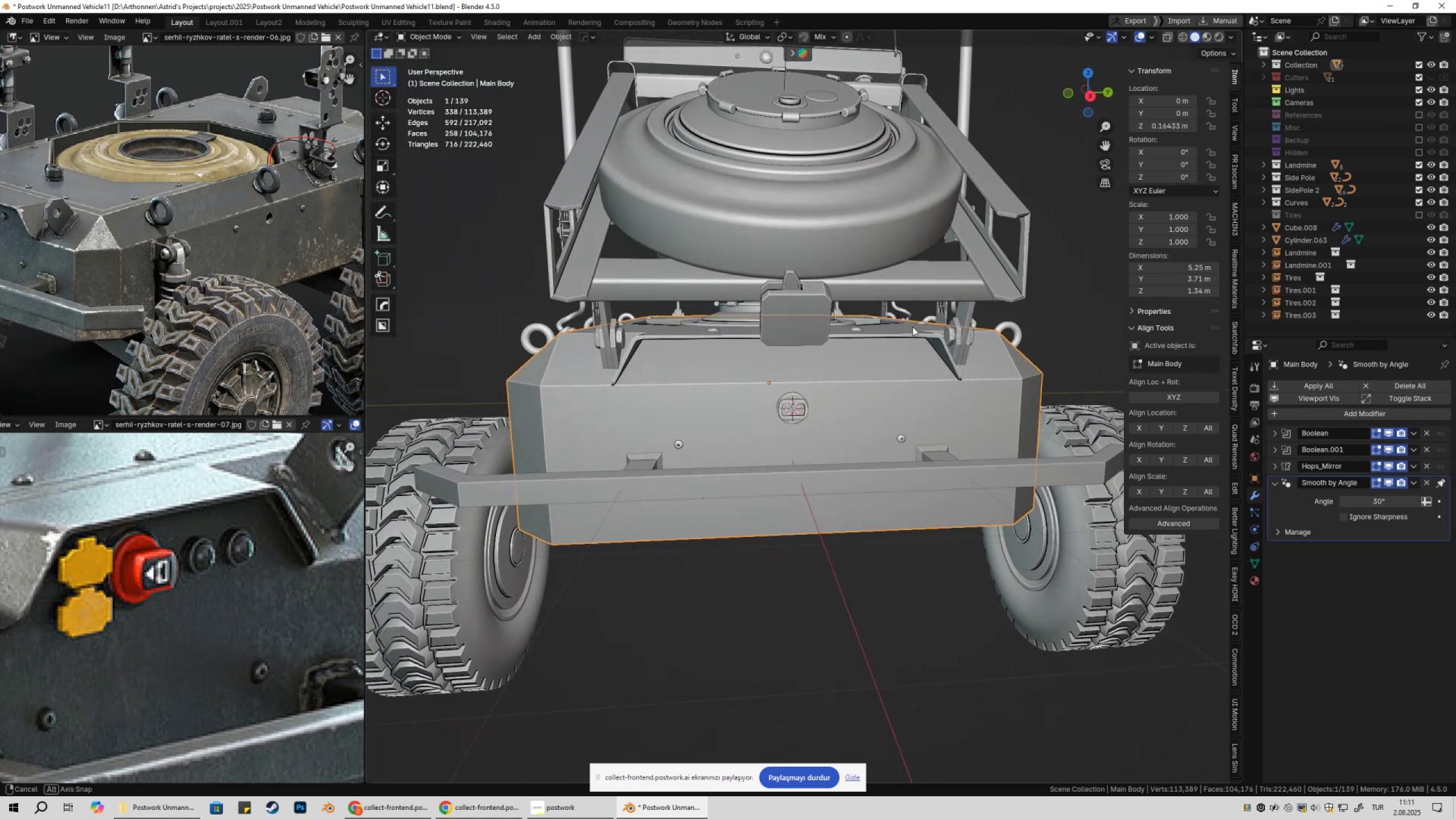 
hold_key(key=ShiftLeft, duration=0.58)
 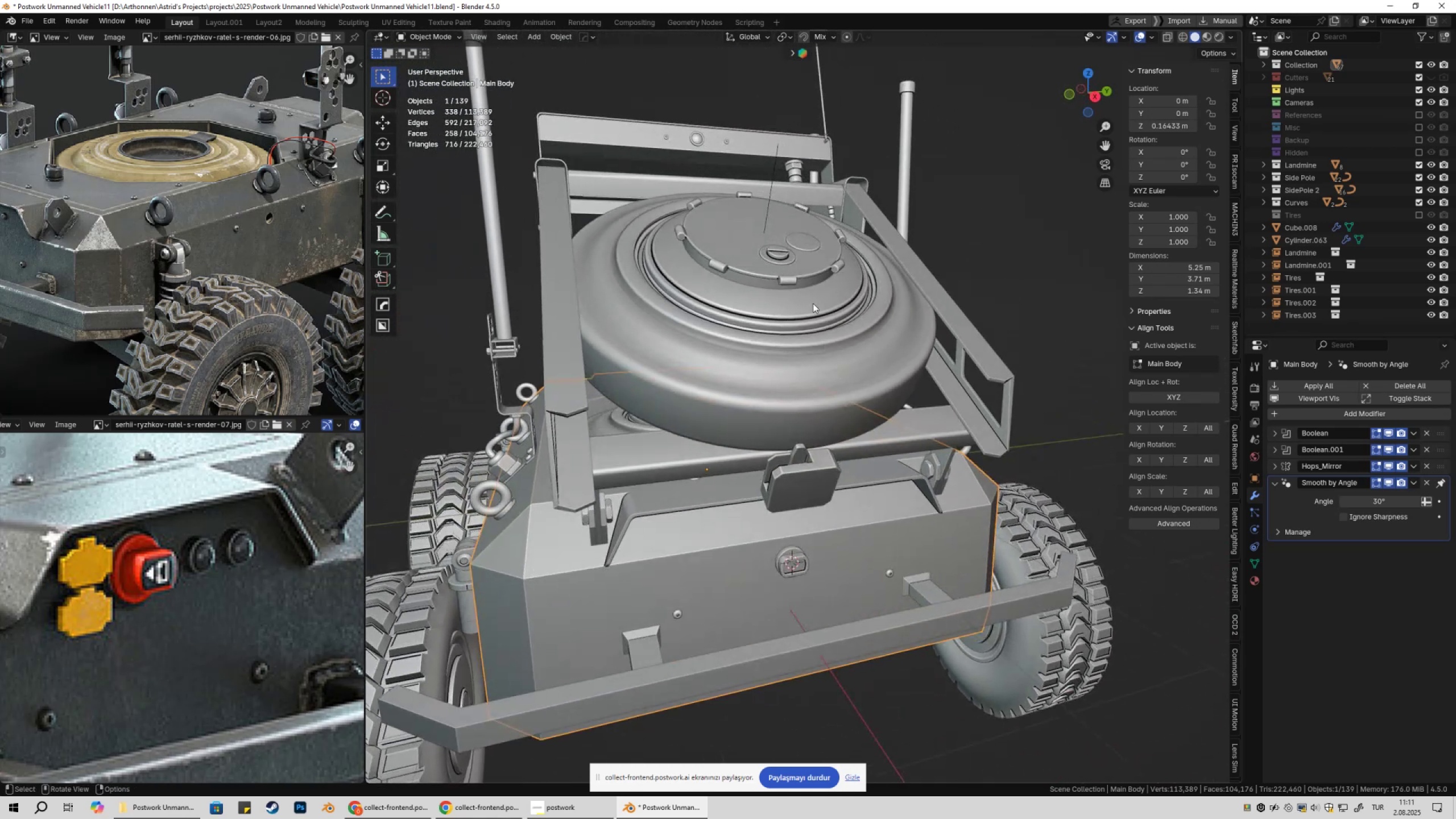 
hold_key(key=ShiftLeft, duration=0.59)
 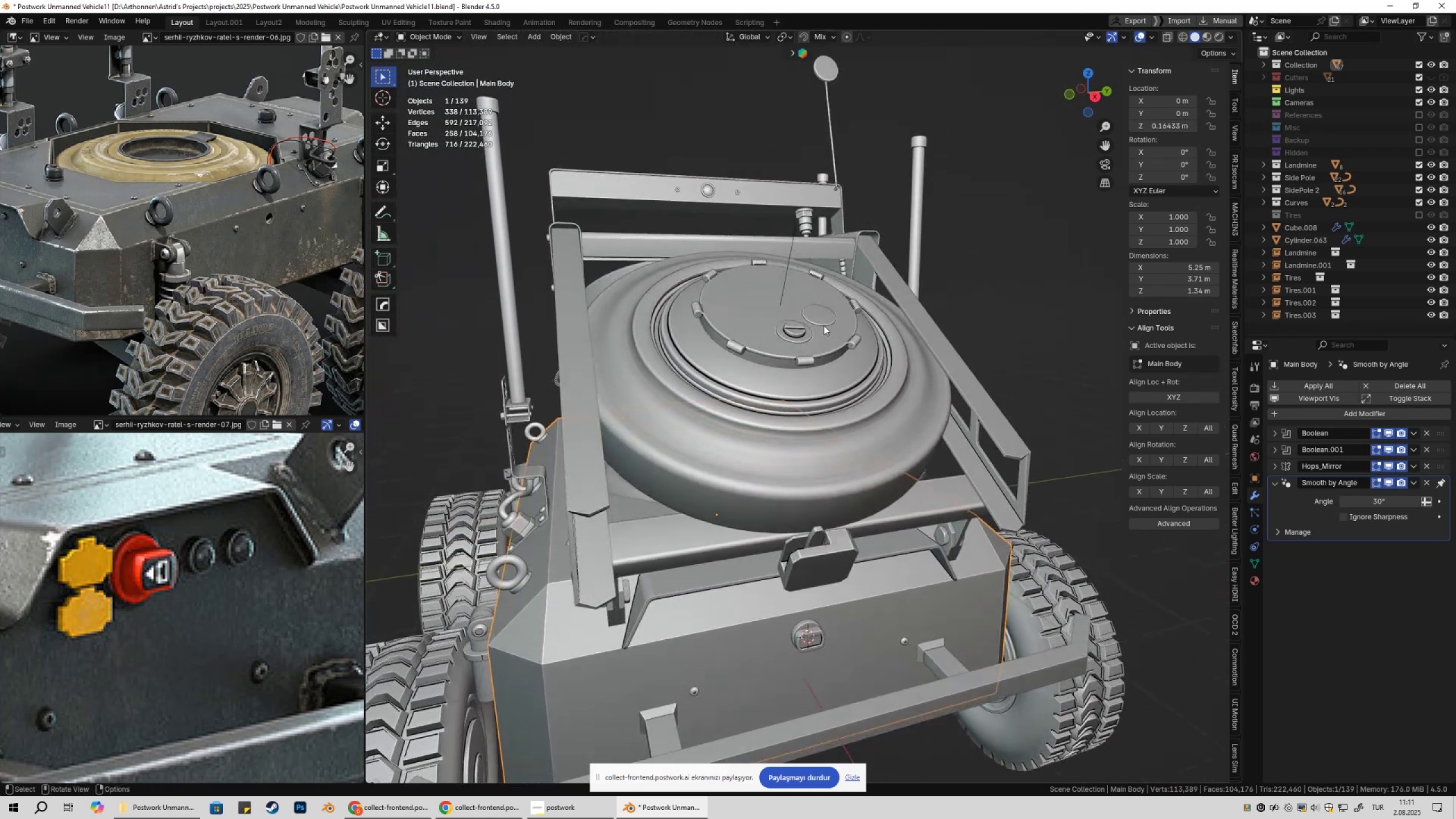 
key(Shift+ShiftLeft)
 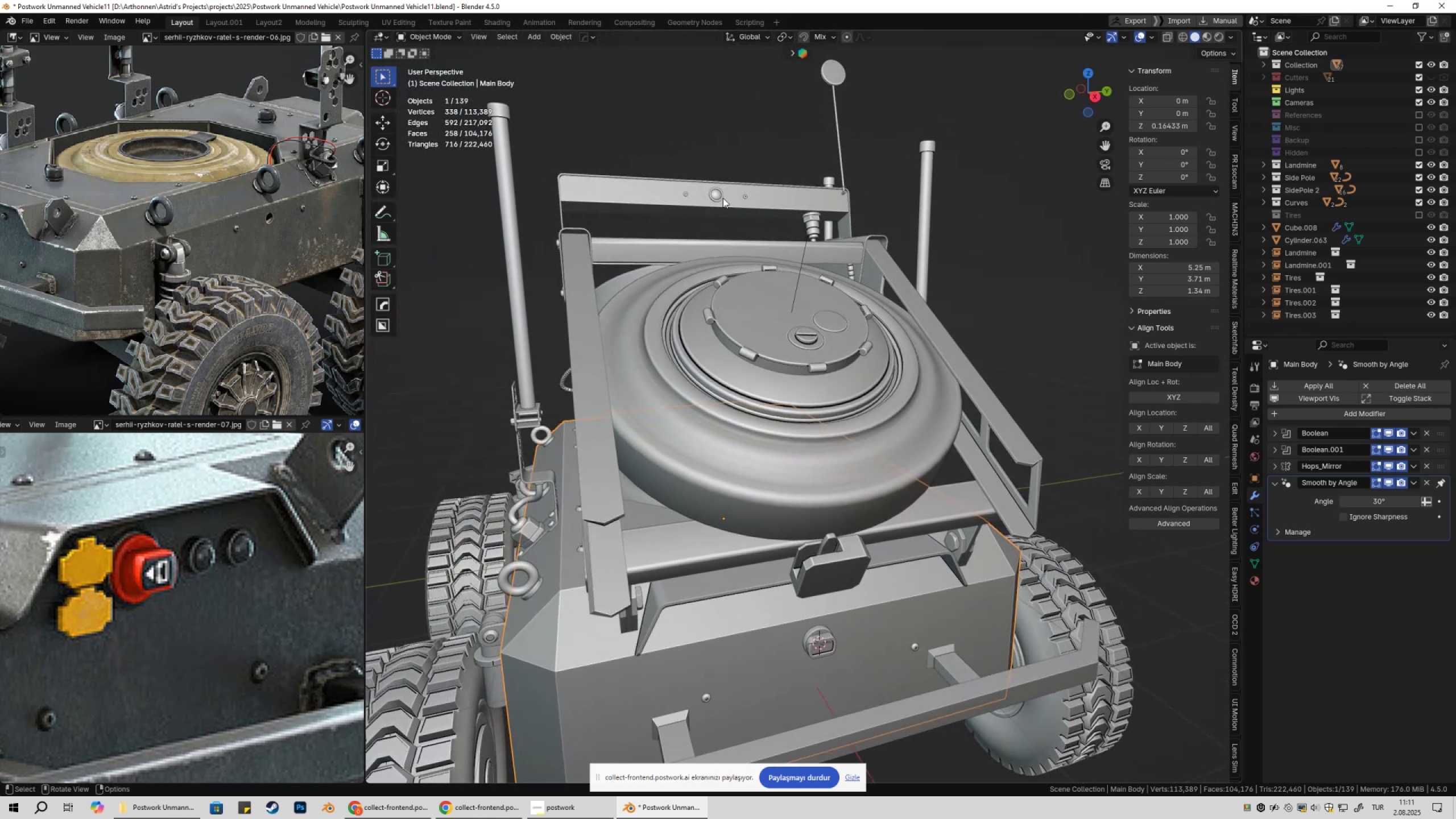 
left_click([719, 194])
 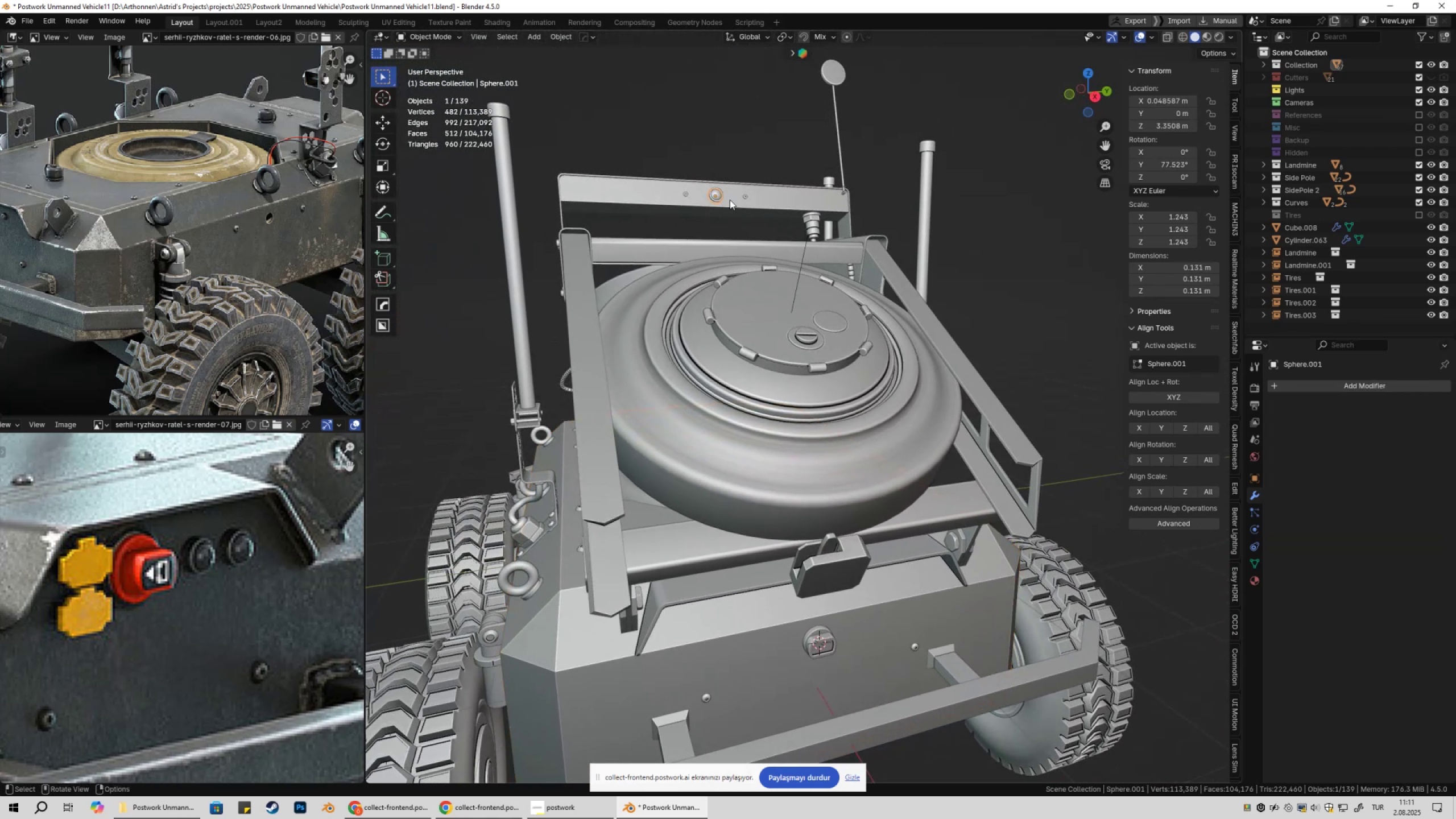 
type(.Dx)
 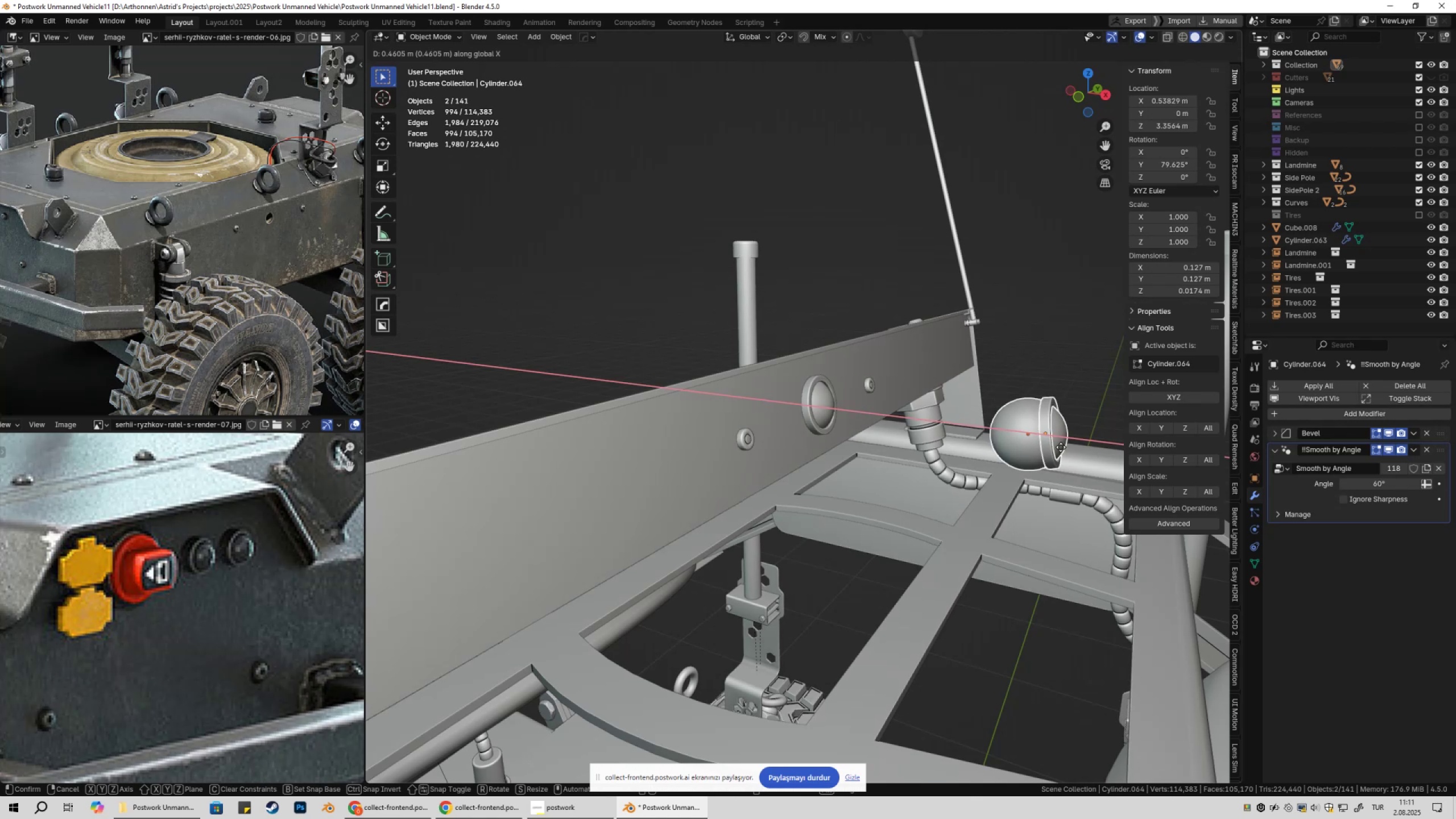 
scroll: coordinate [855, 420], scroll_direction: down, amount: 11.0
 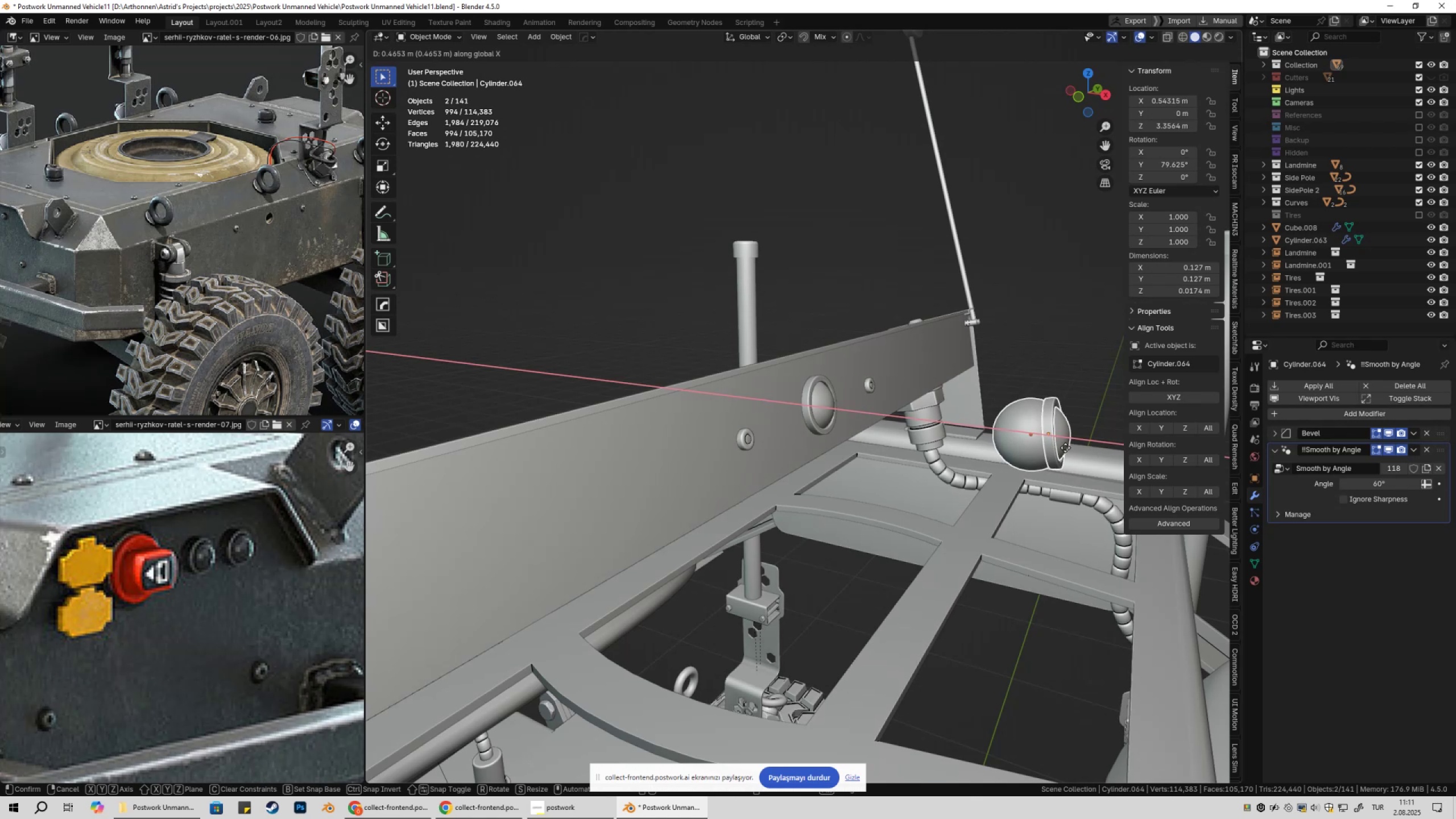 
hold_key(key=ShiftLeft, duration=0.38)
 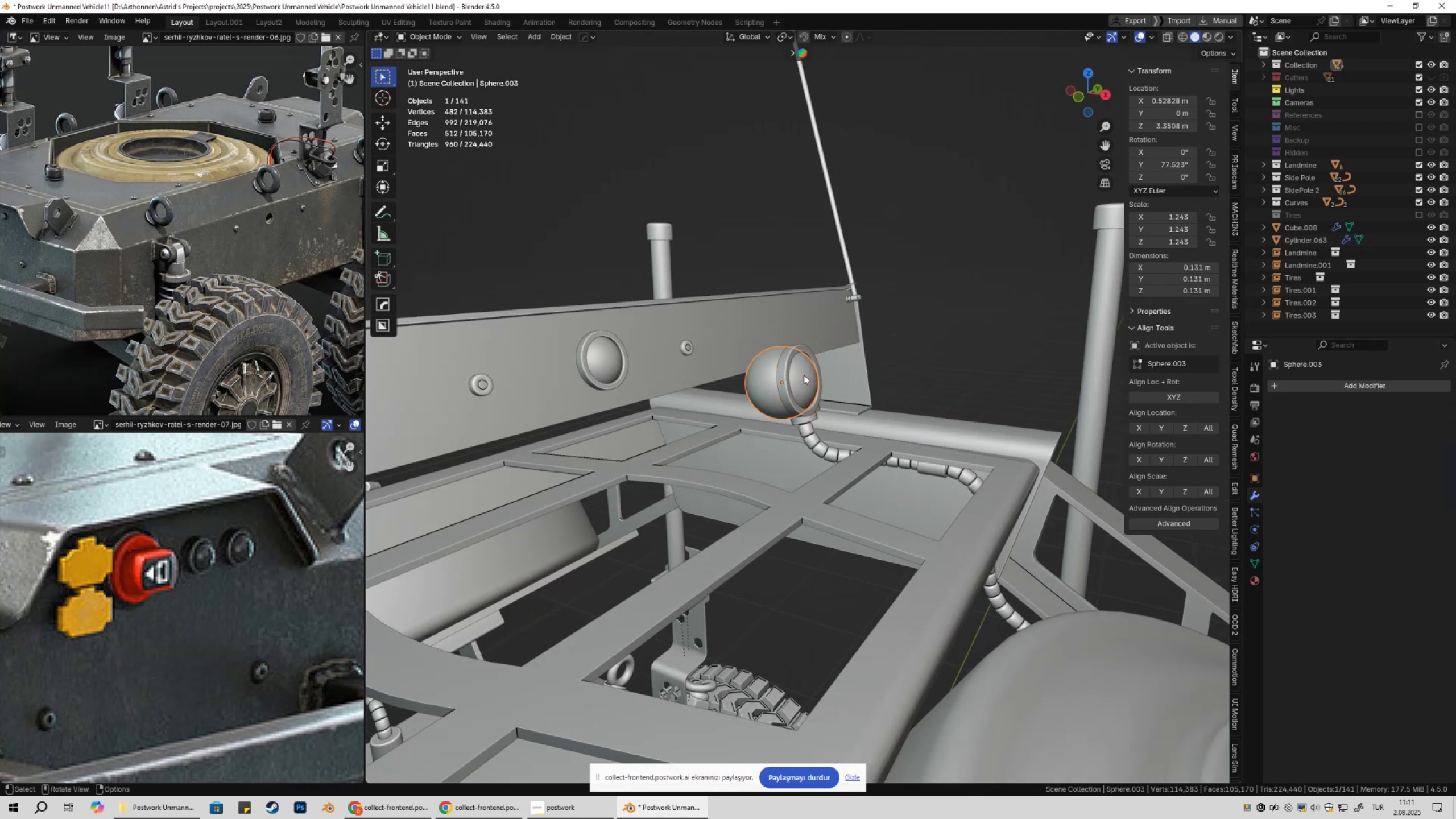 
left_click([762, 375])
 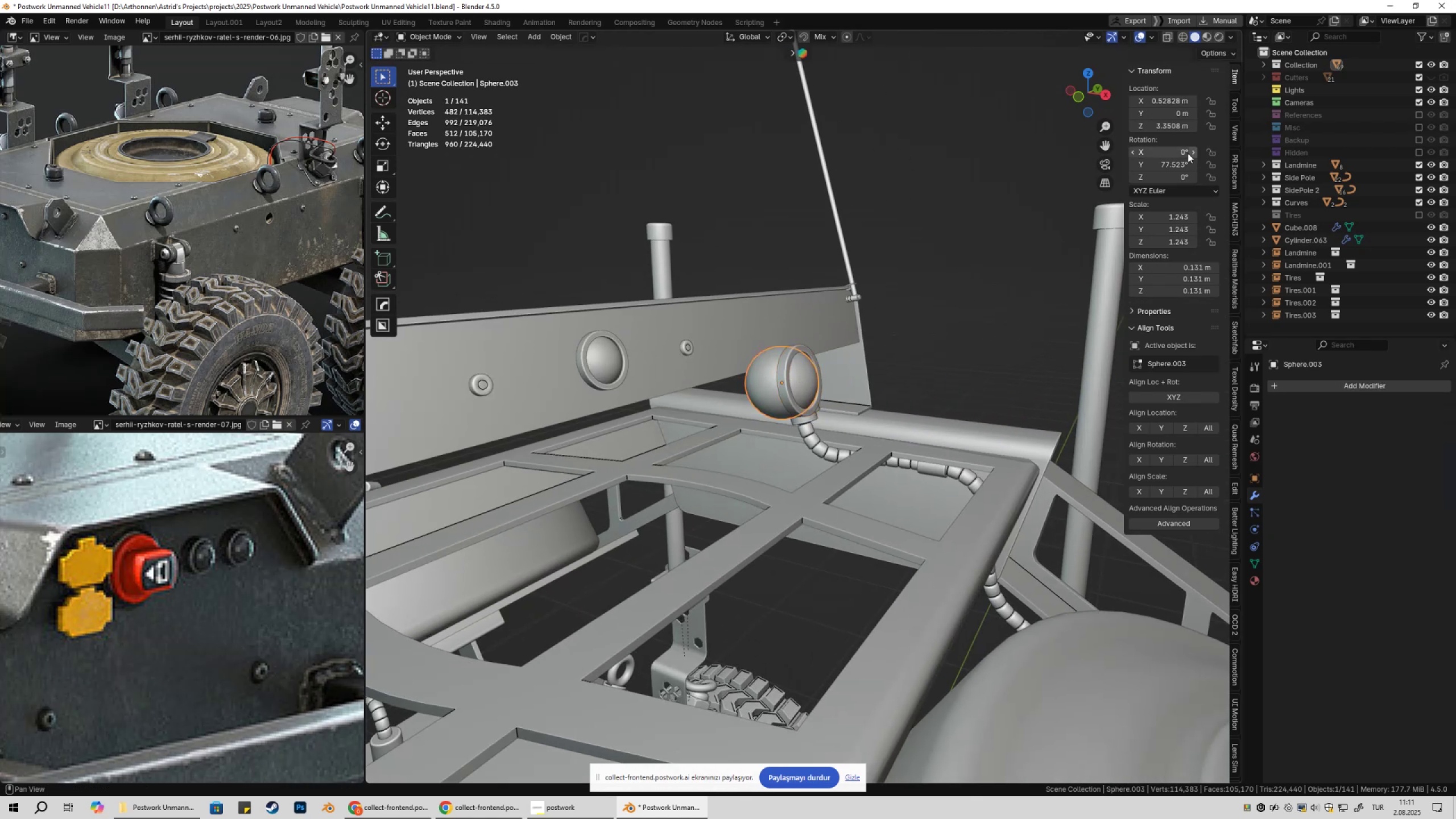 
left_click([1168, 163])
 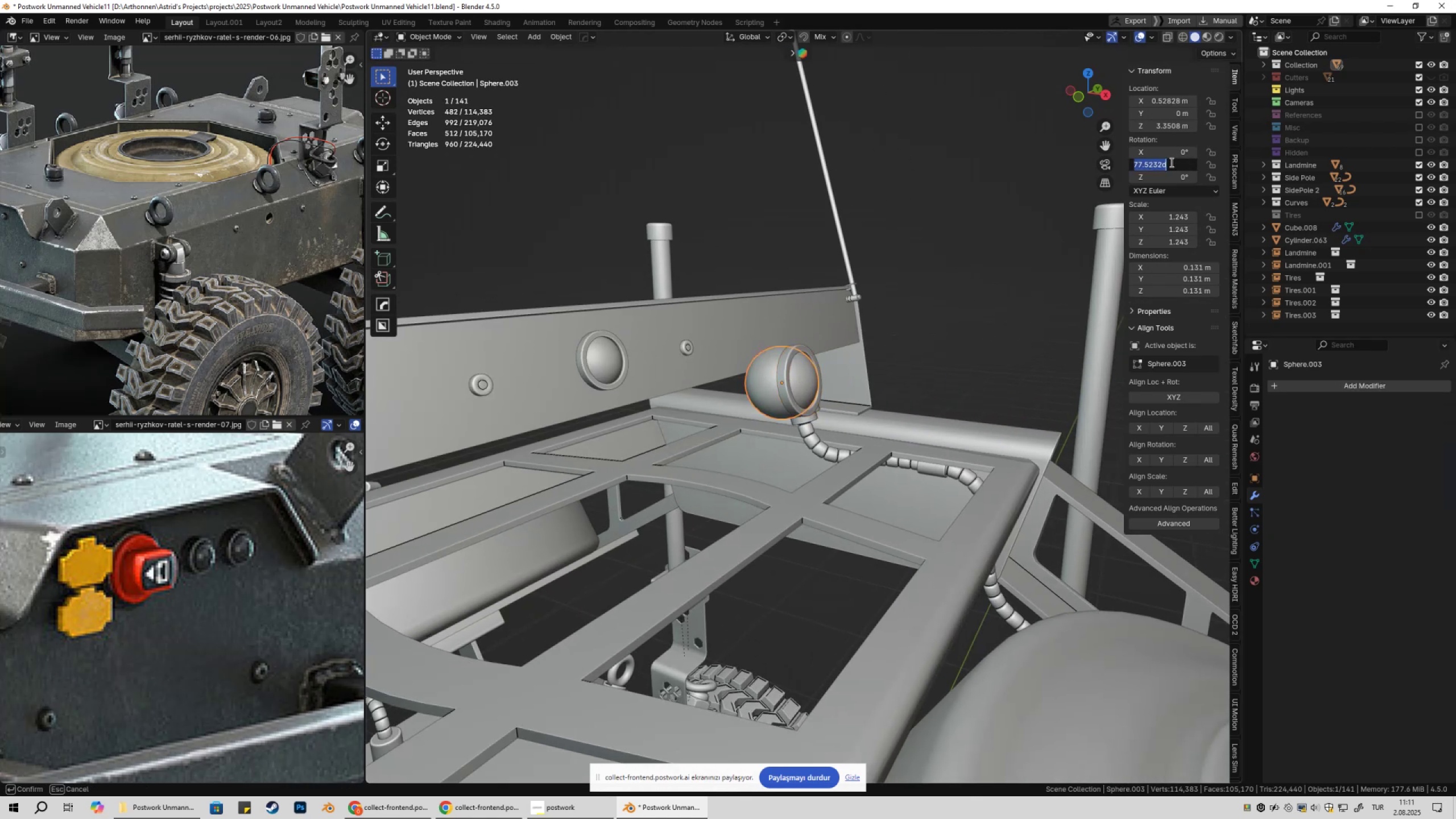 
key(Numpad0)
 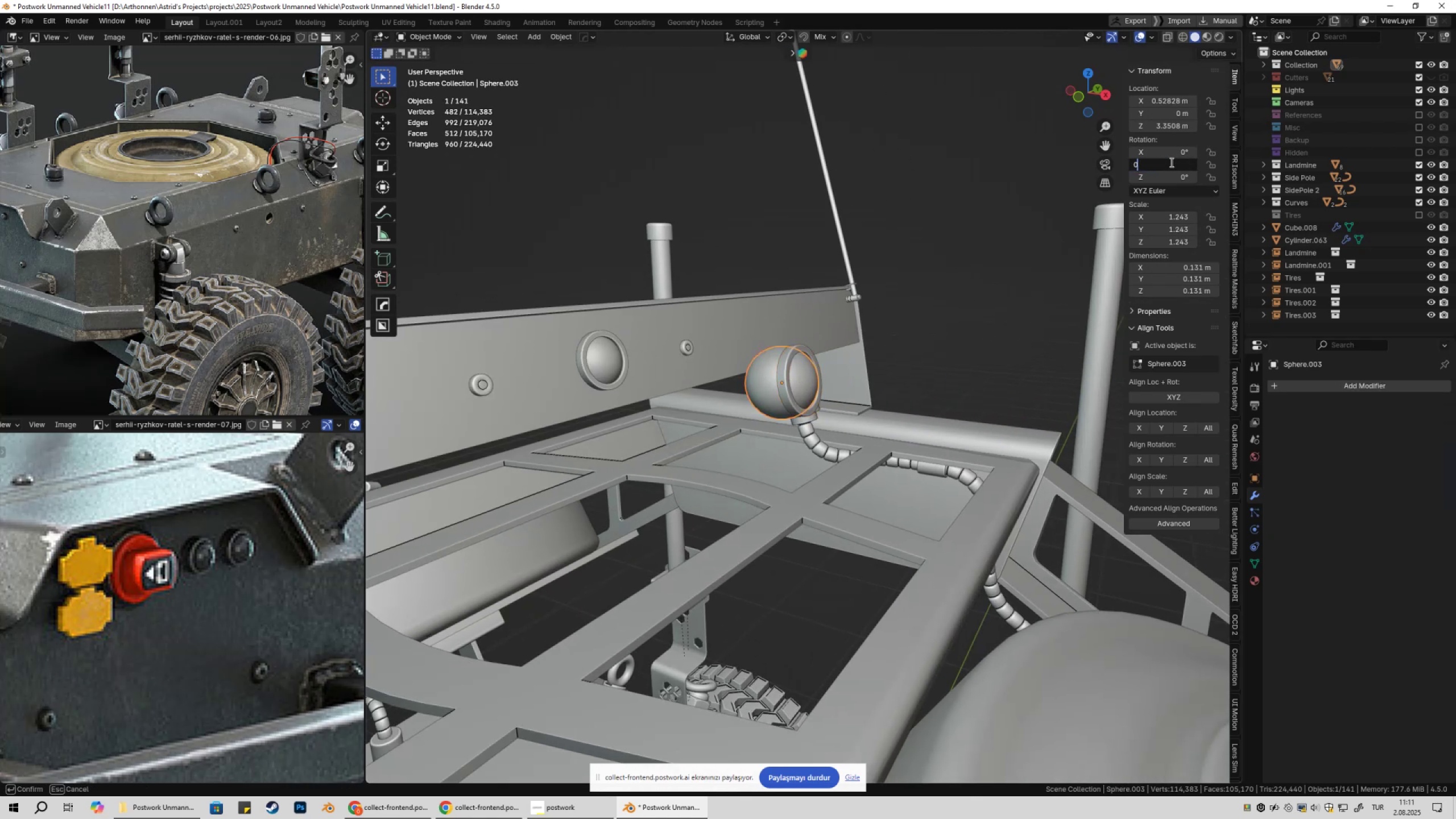 
key(NumpadEnter)
 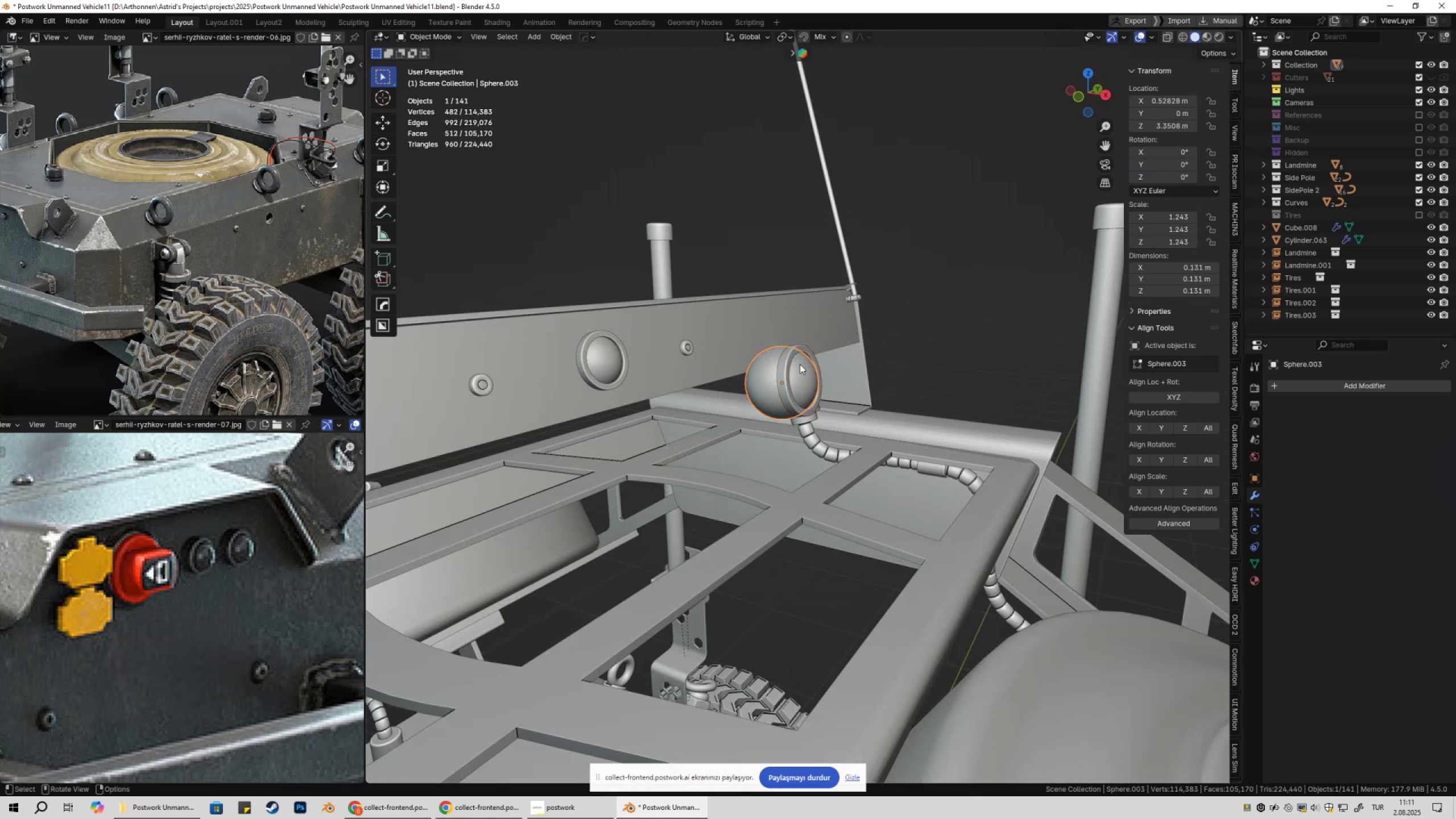 
left_click([784, 361])
 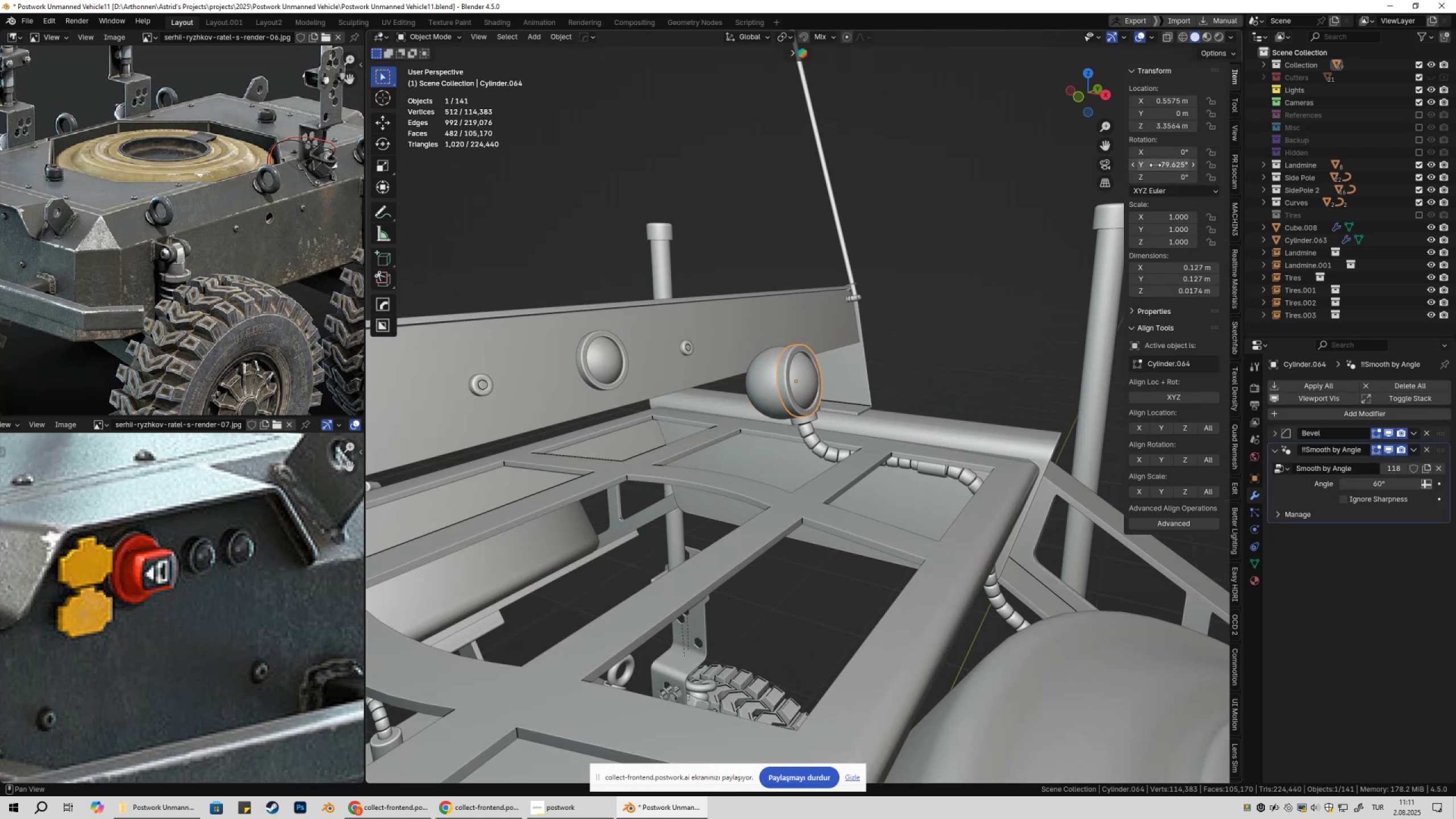 
left_click([1158, 163])
 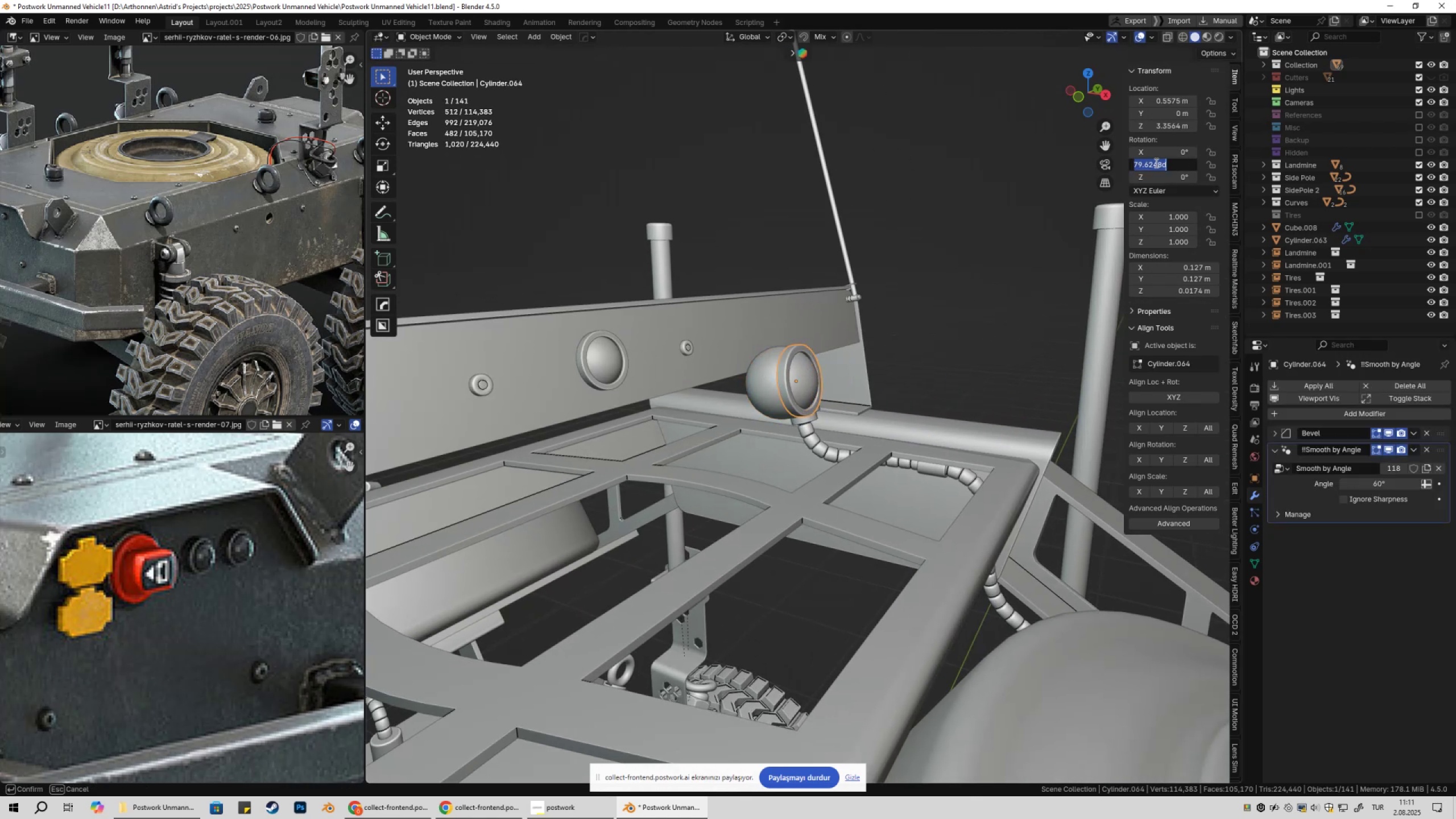 
key(Numpad0)
 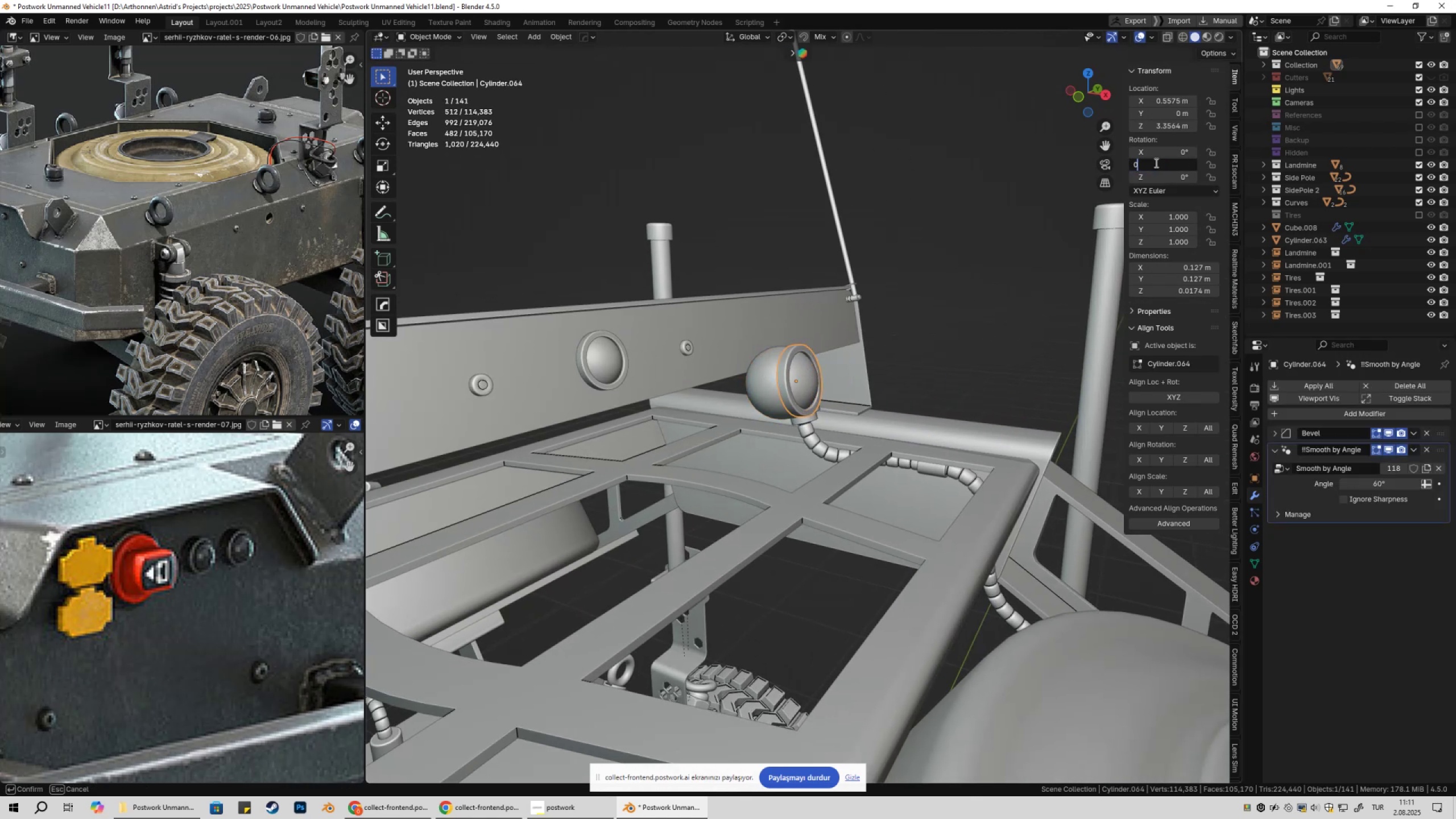 
key(NumpadEnter)
 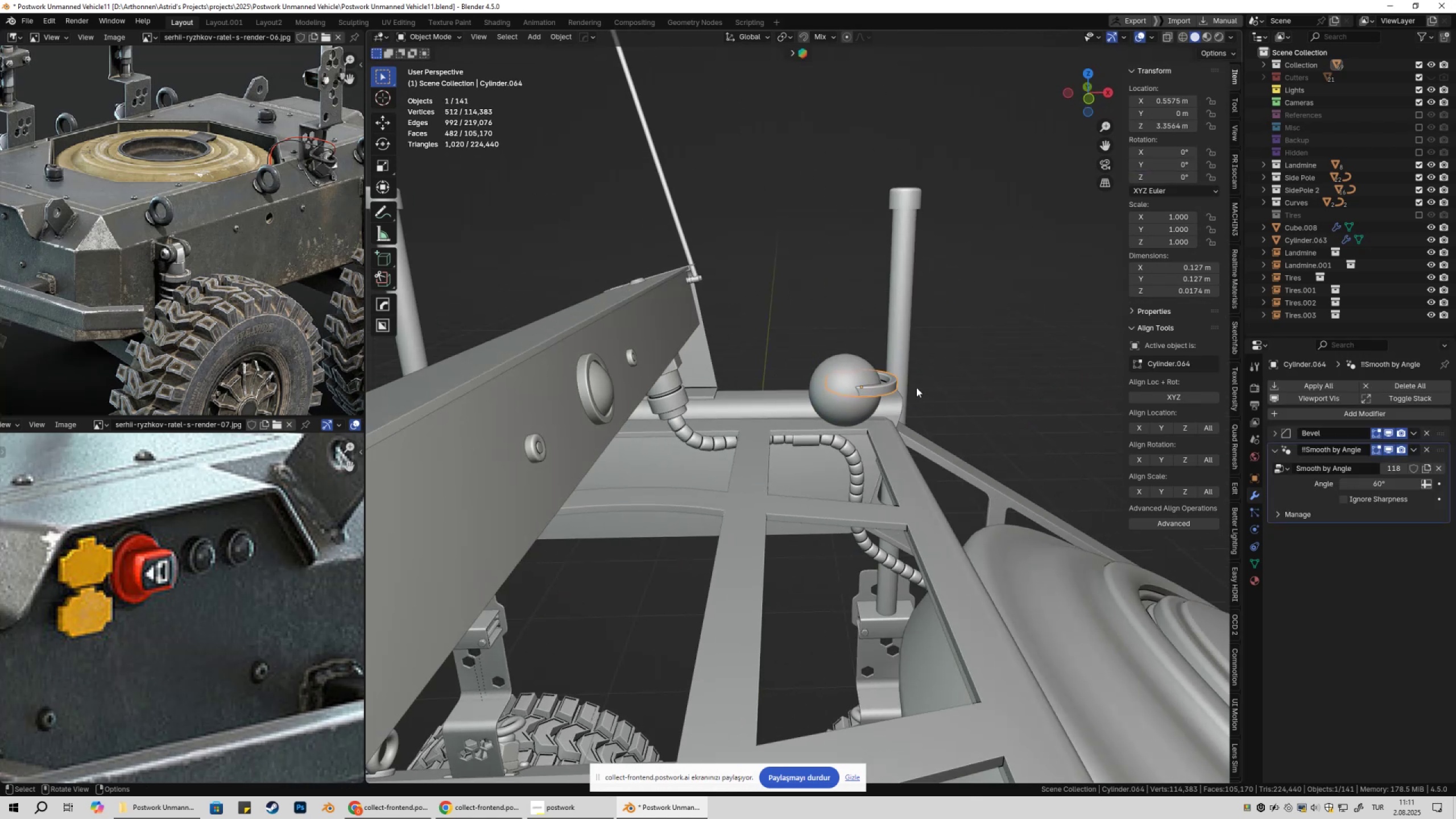 
double_click([987, 370])
 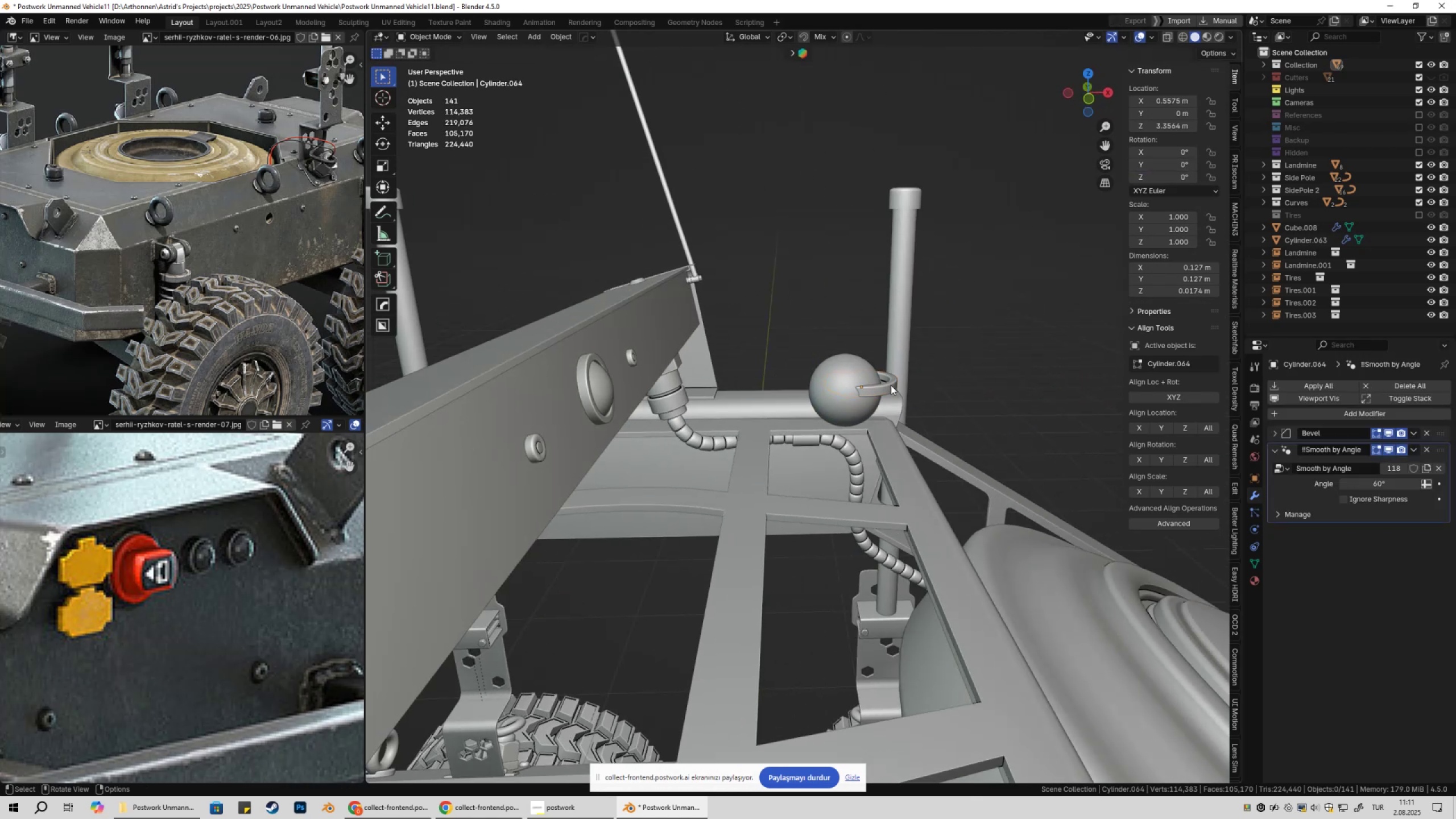 
type(rxy90)
key(NumpadEnter)
 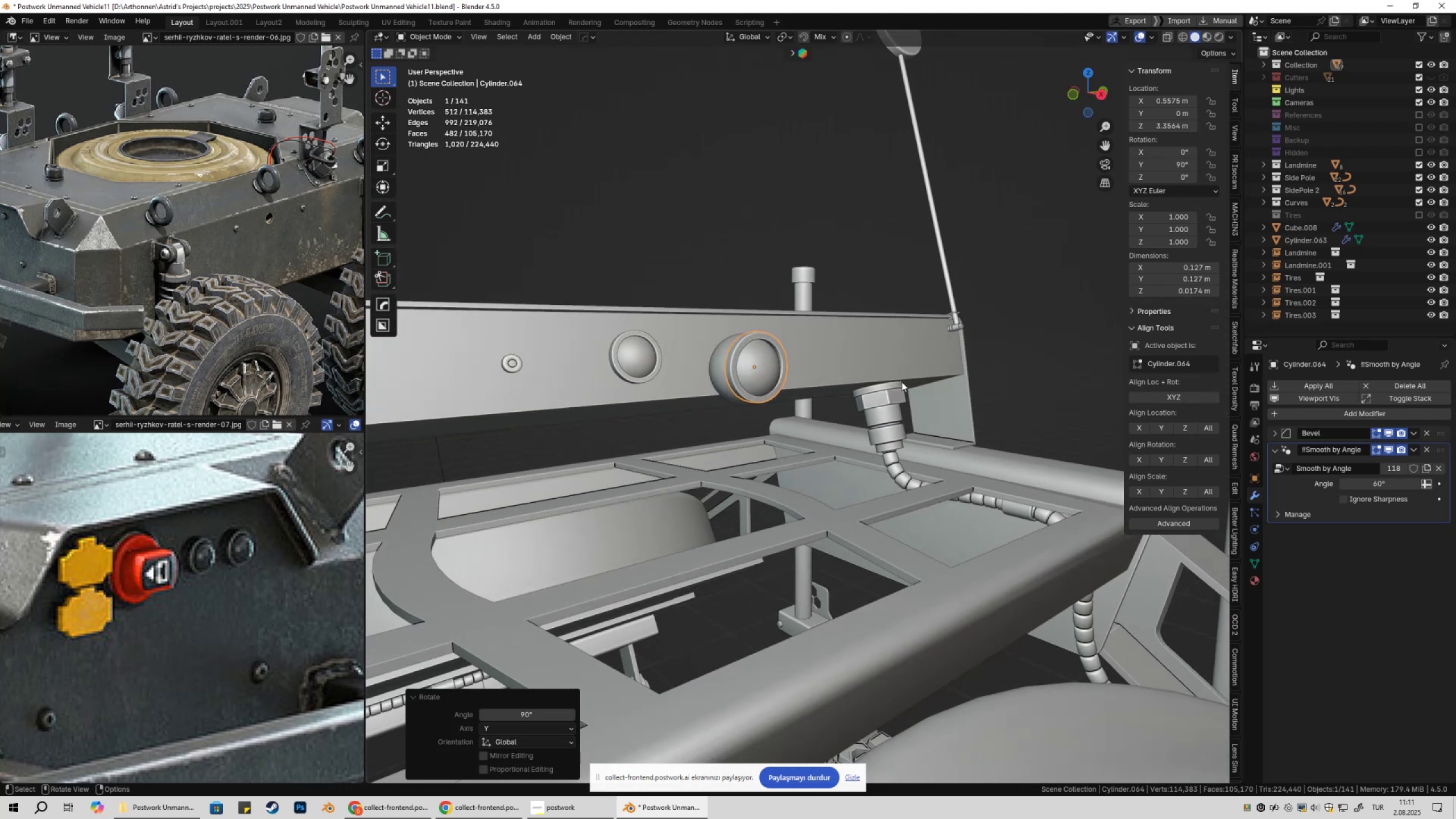 
double_click([754, 364])
 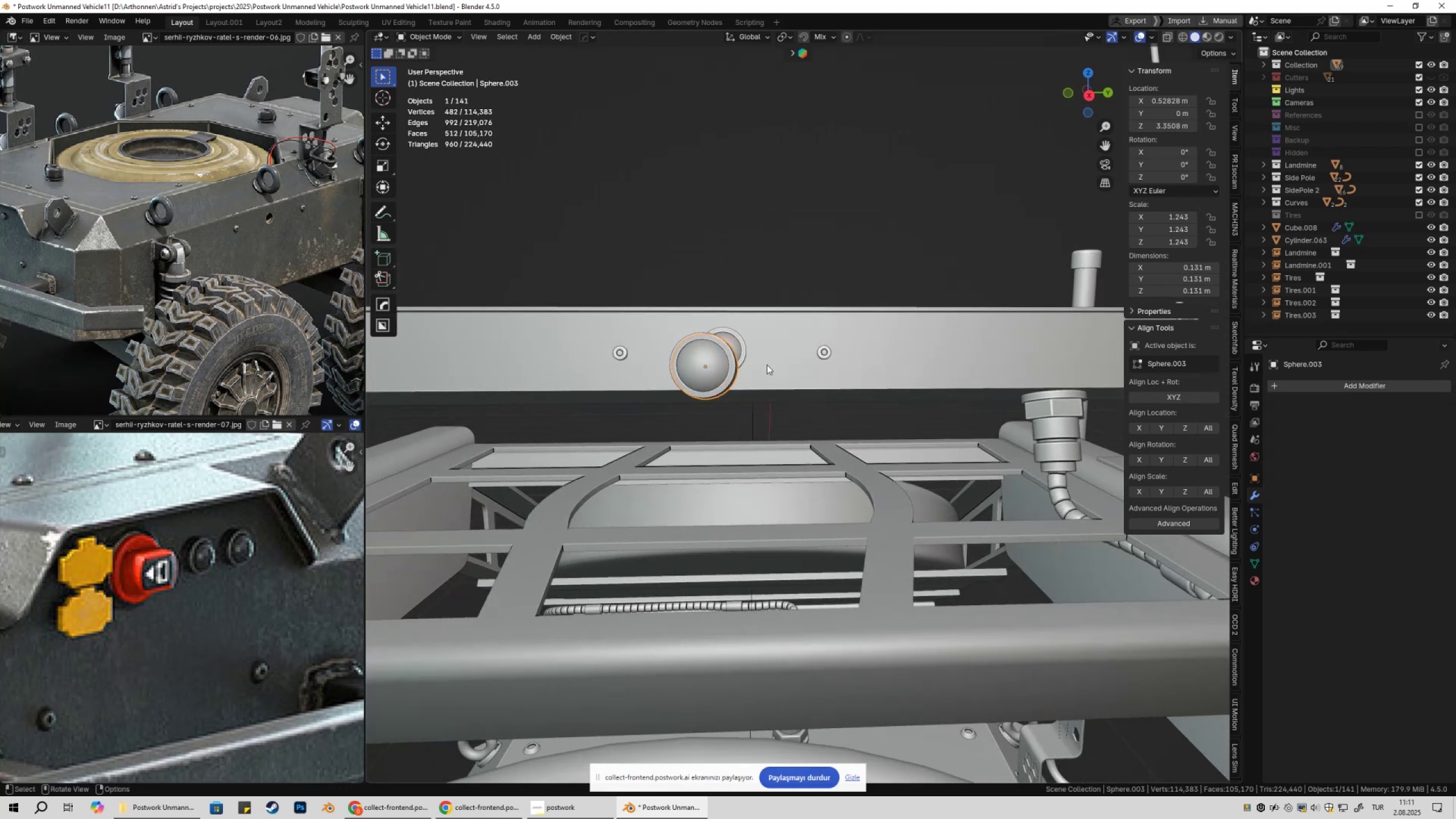 
left_click([857, 290])
 